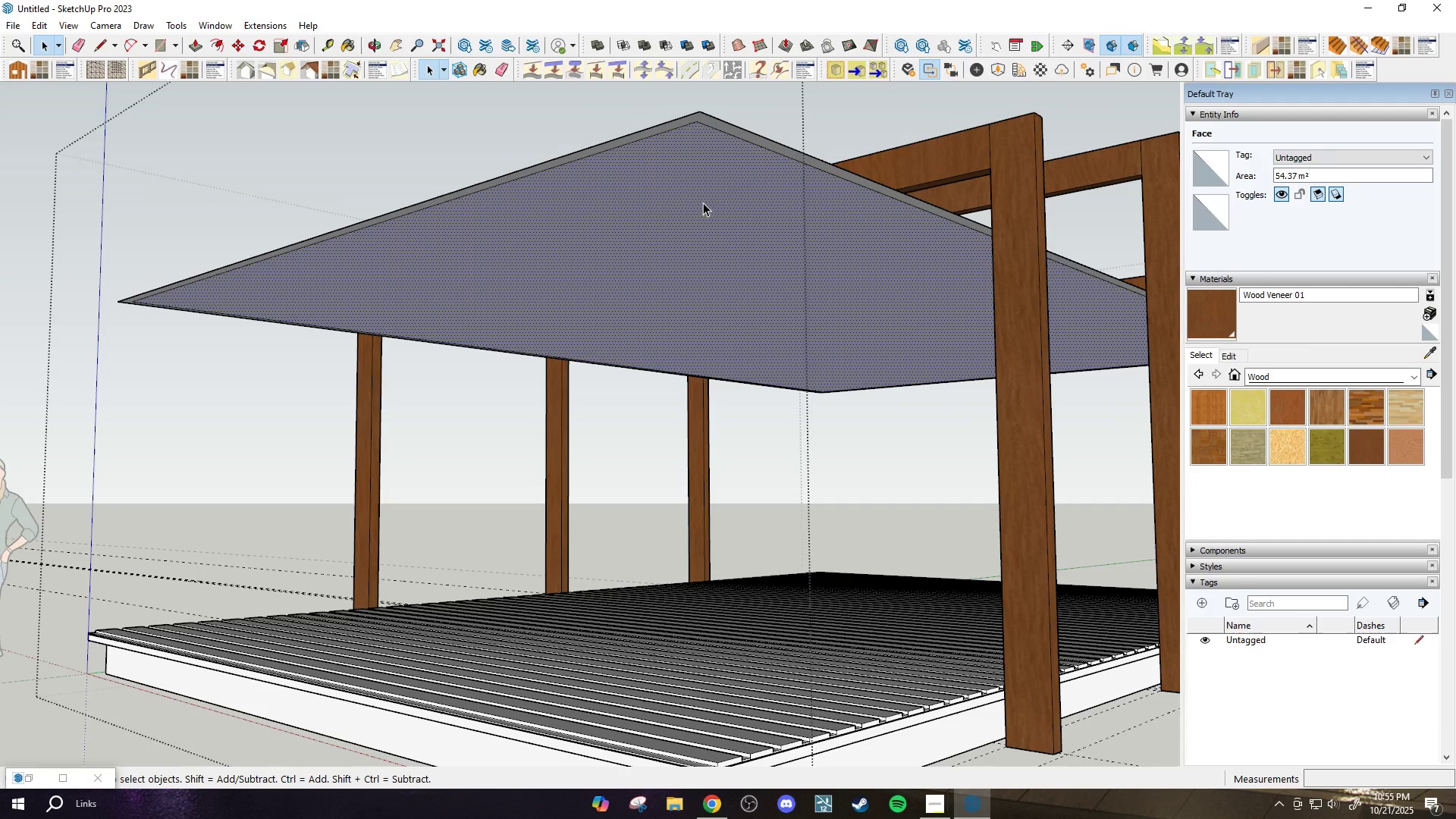 
key(Delete)
 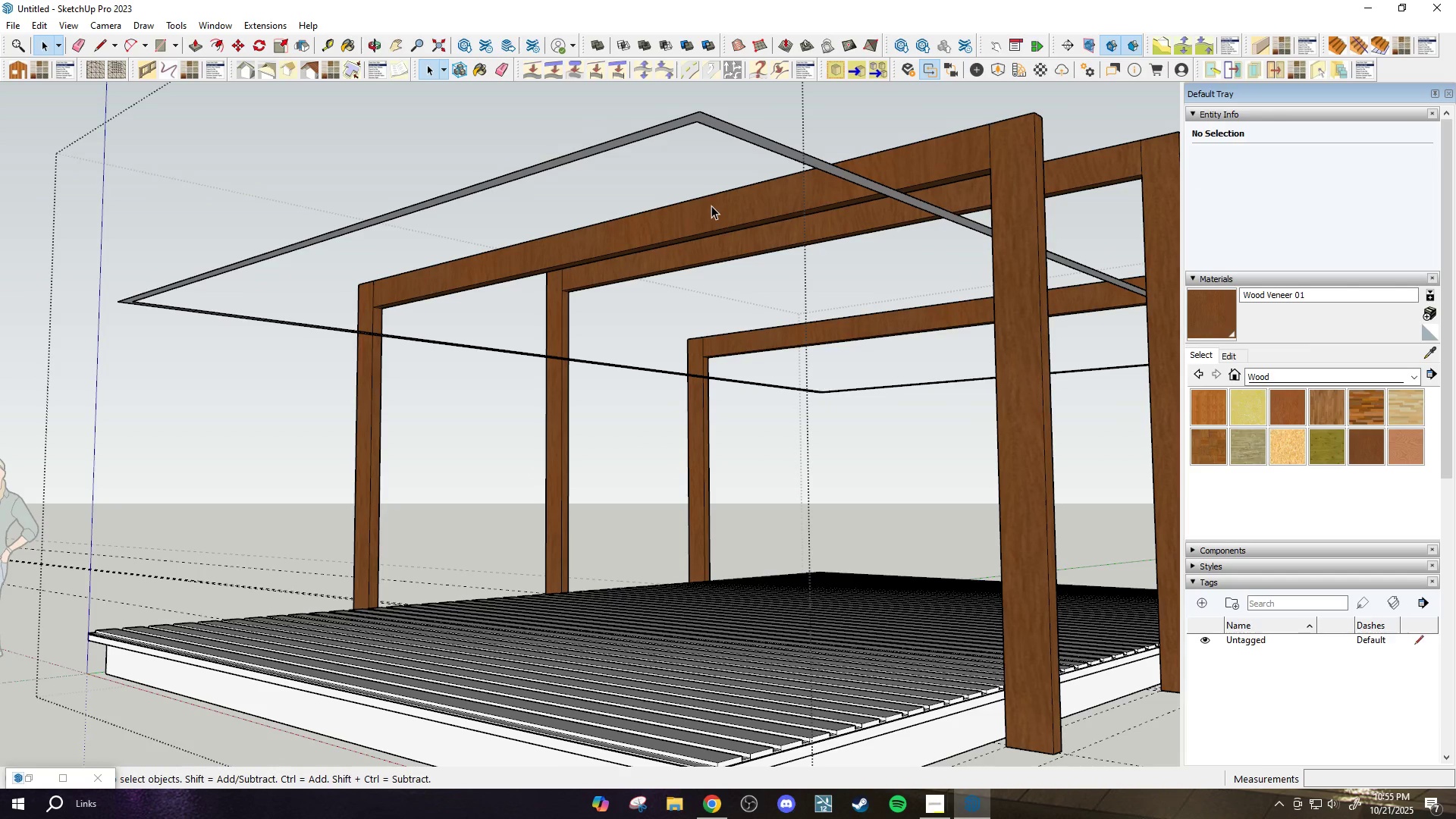 
key(P)
 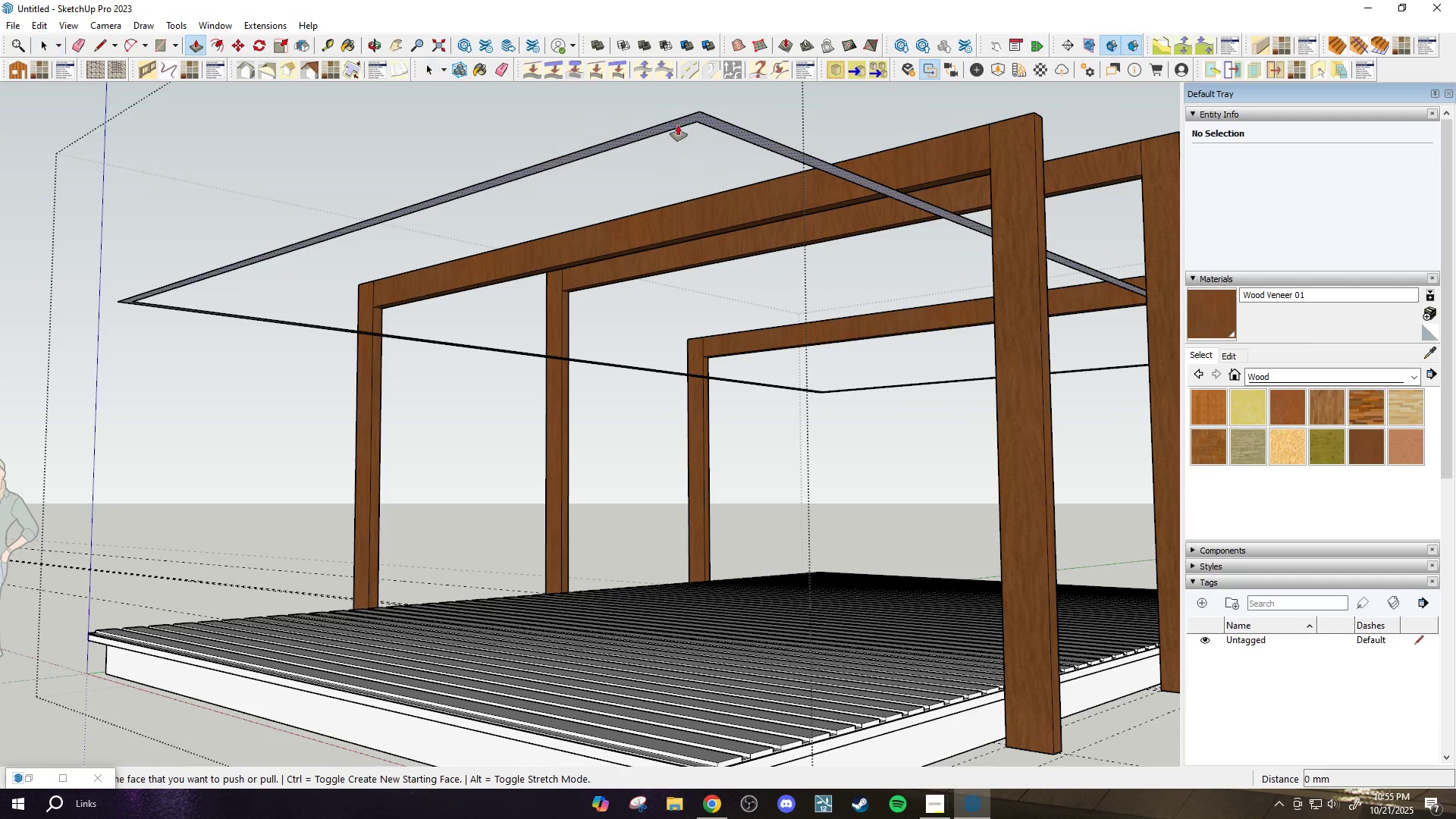 
scroll: coordinate [686, 123], scroll_direction: up, amount: 2.0
 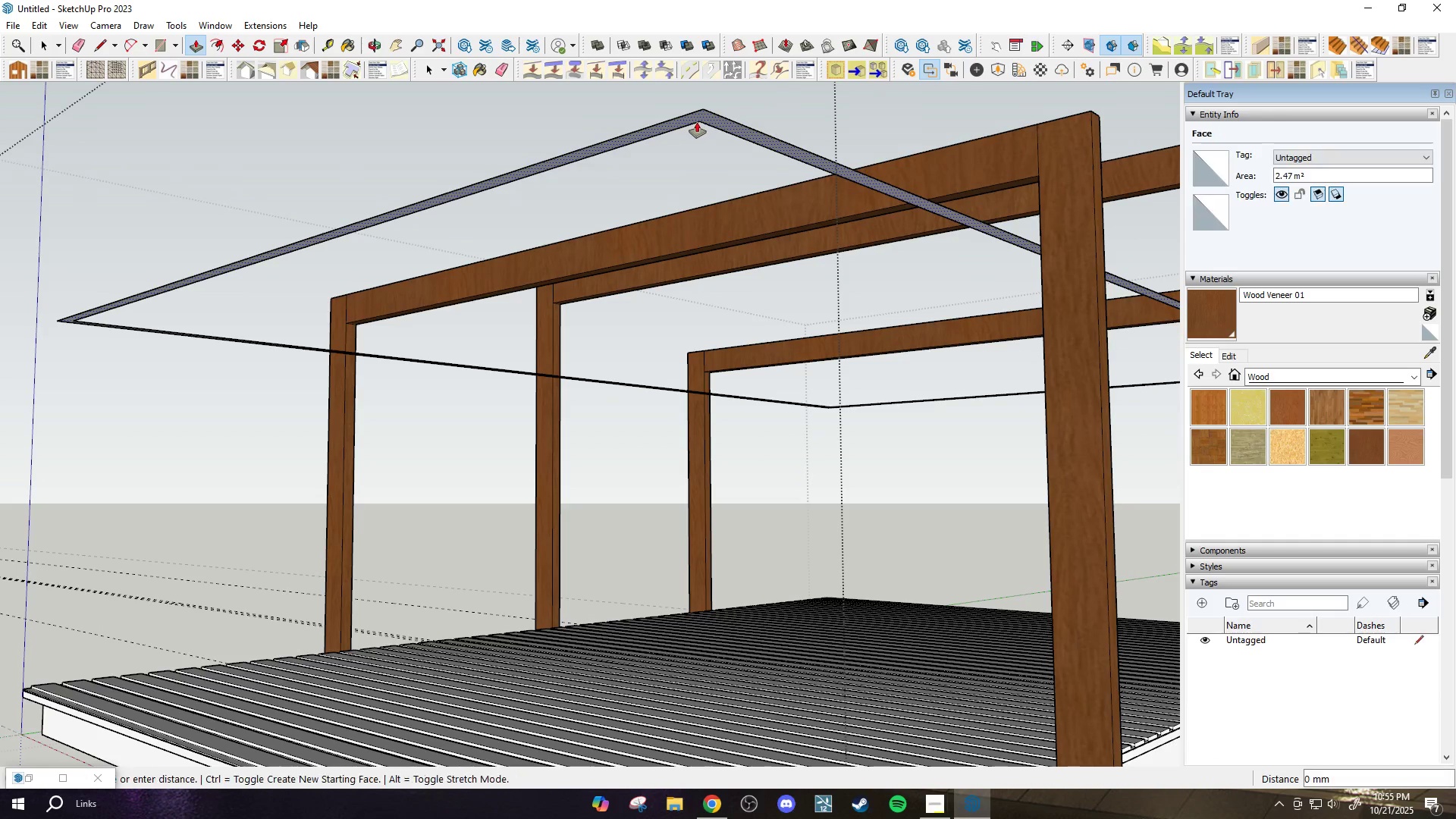 
left_click([697, 122])
 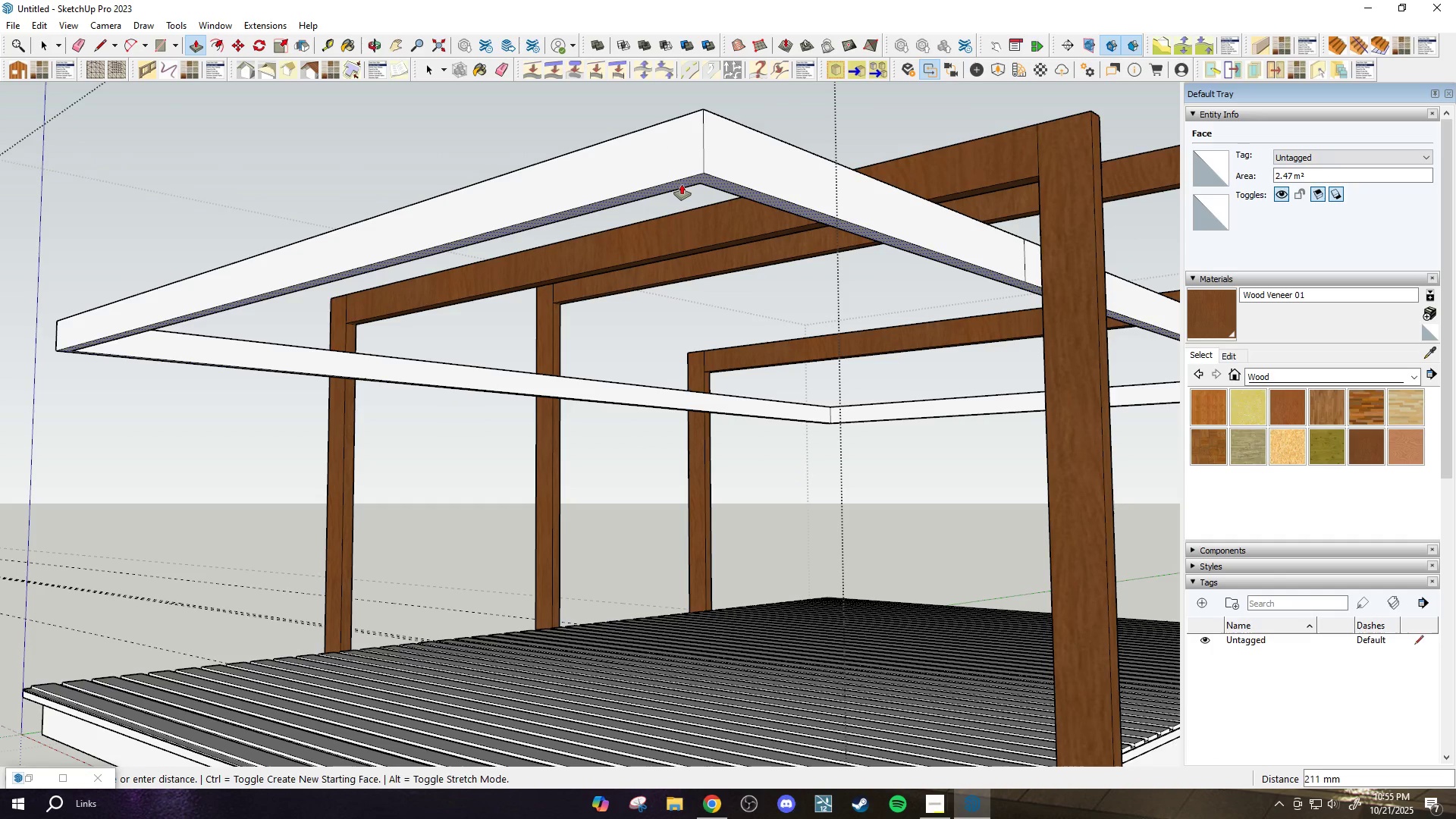 
type(200)
 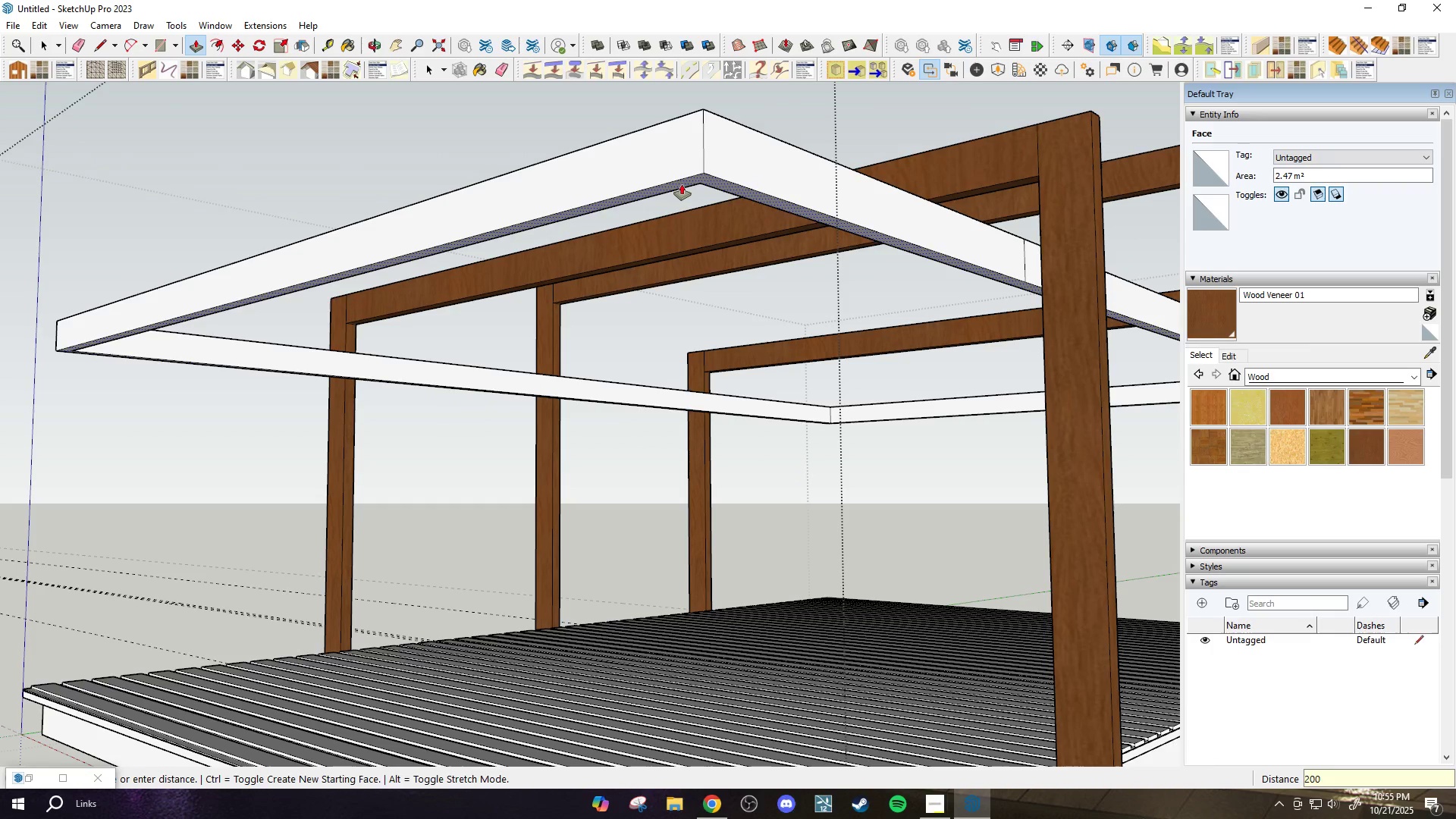 
scroll: coordinate [750, 218], scroll_direction: down, amount: 6.0
 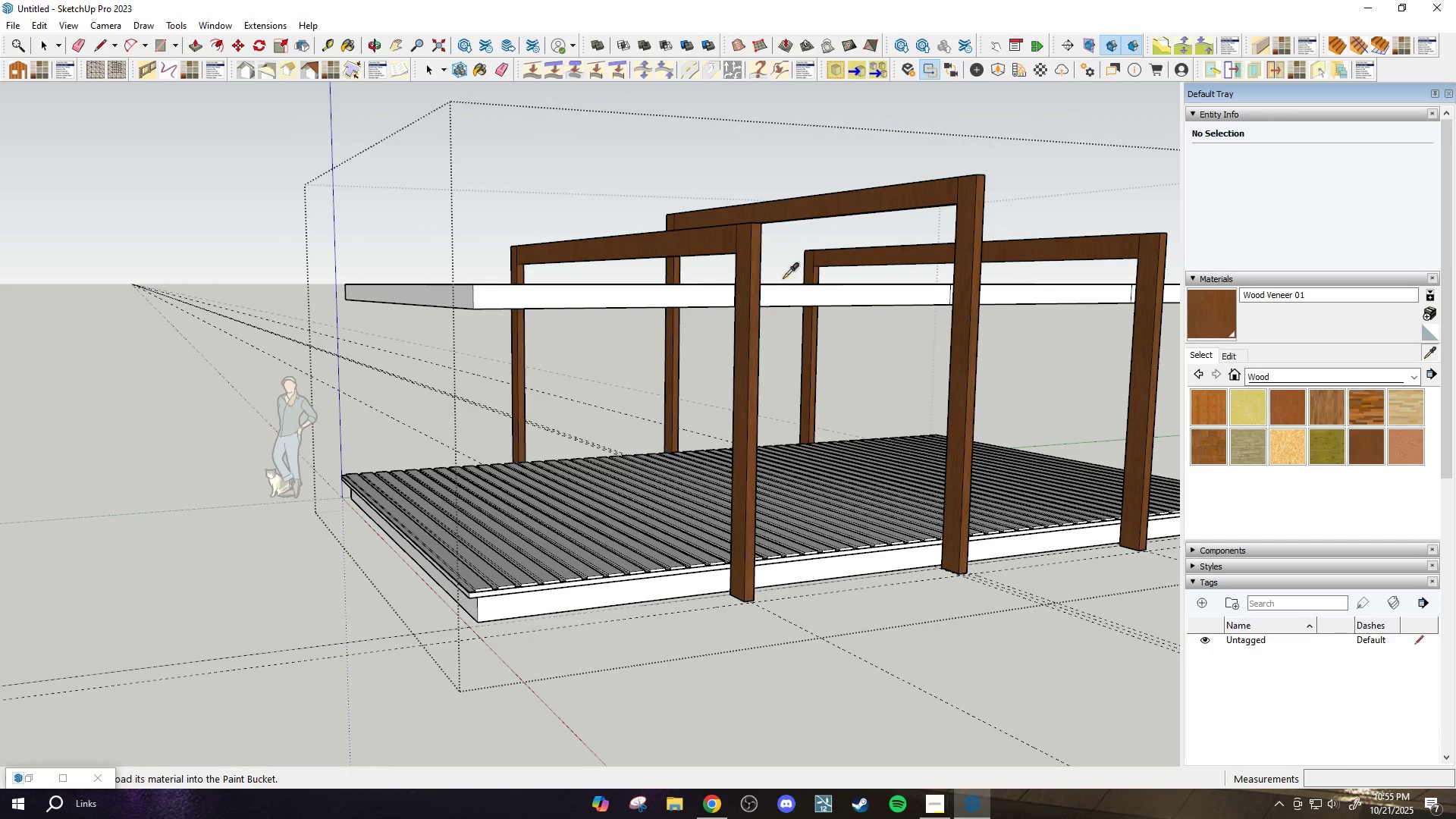 
wait(6.24)
 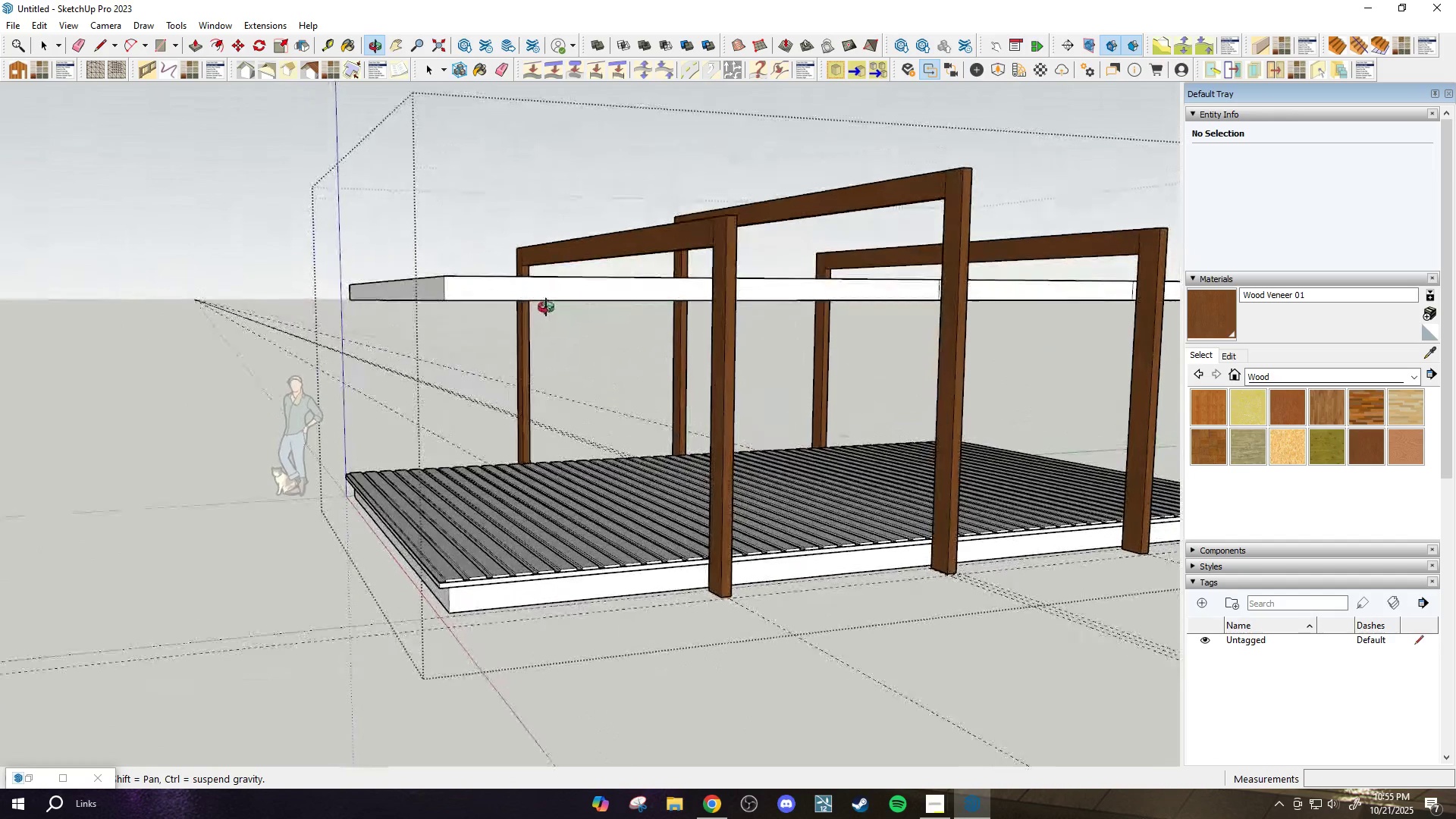 
key(Space)
 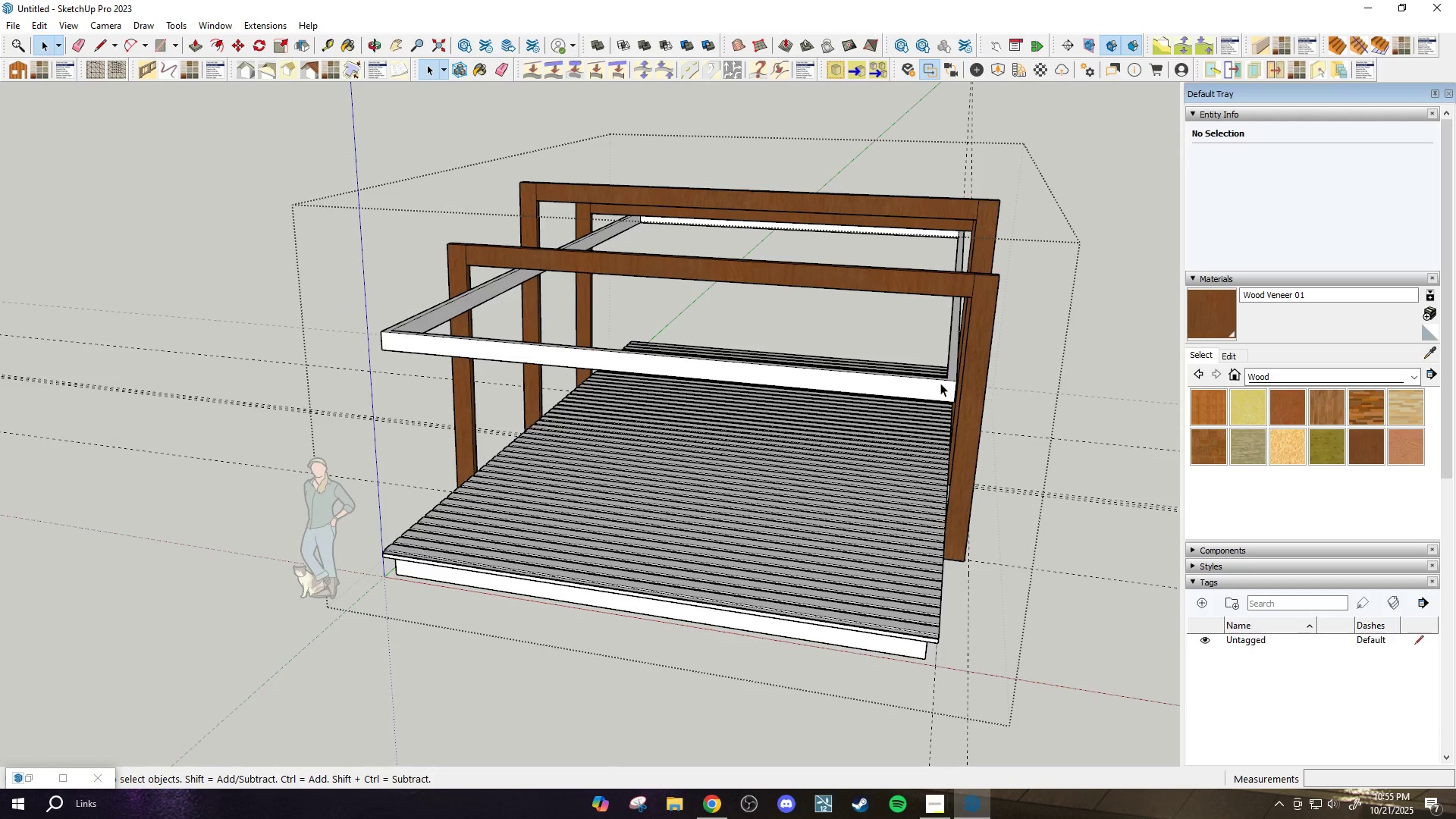 
double_click([940, 383])
 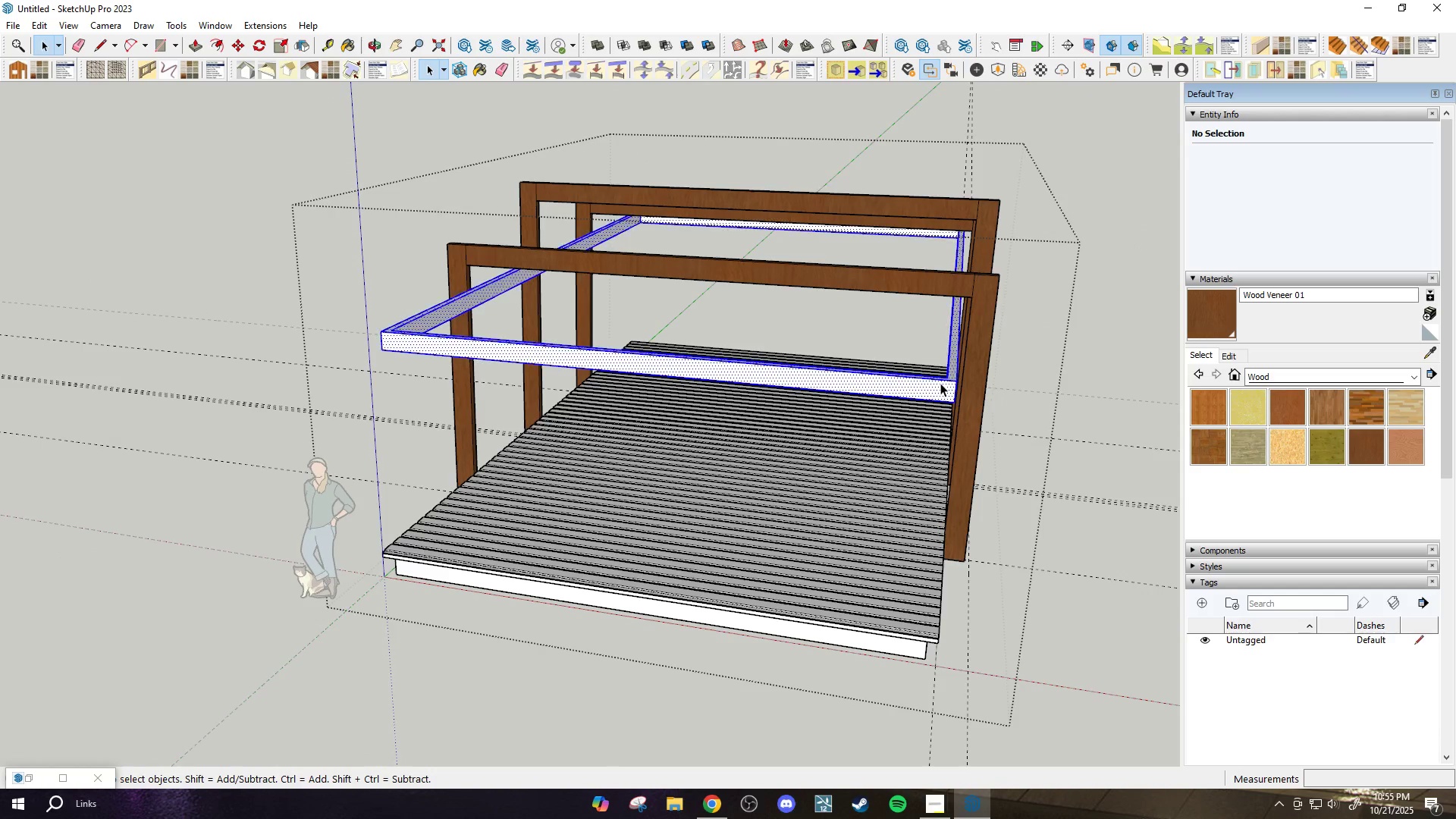 
triple_click([940, 383])
 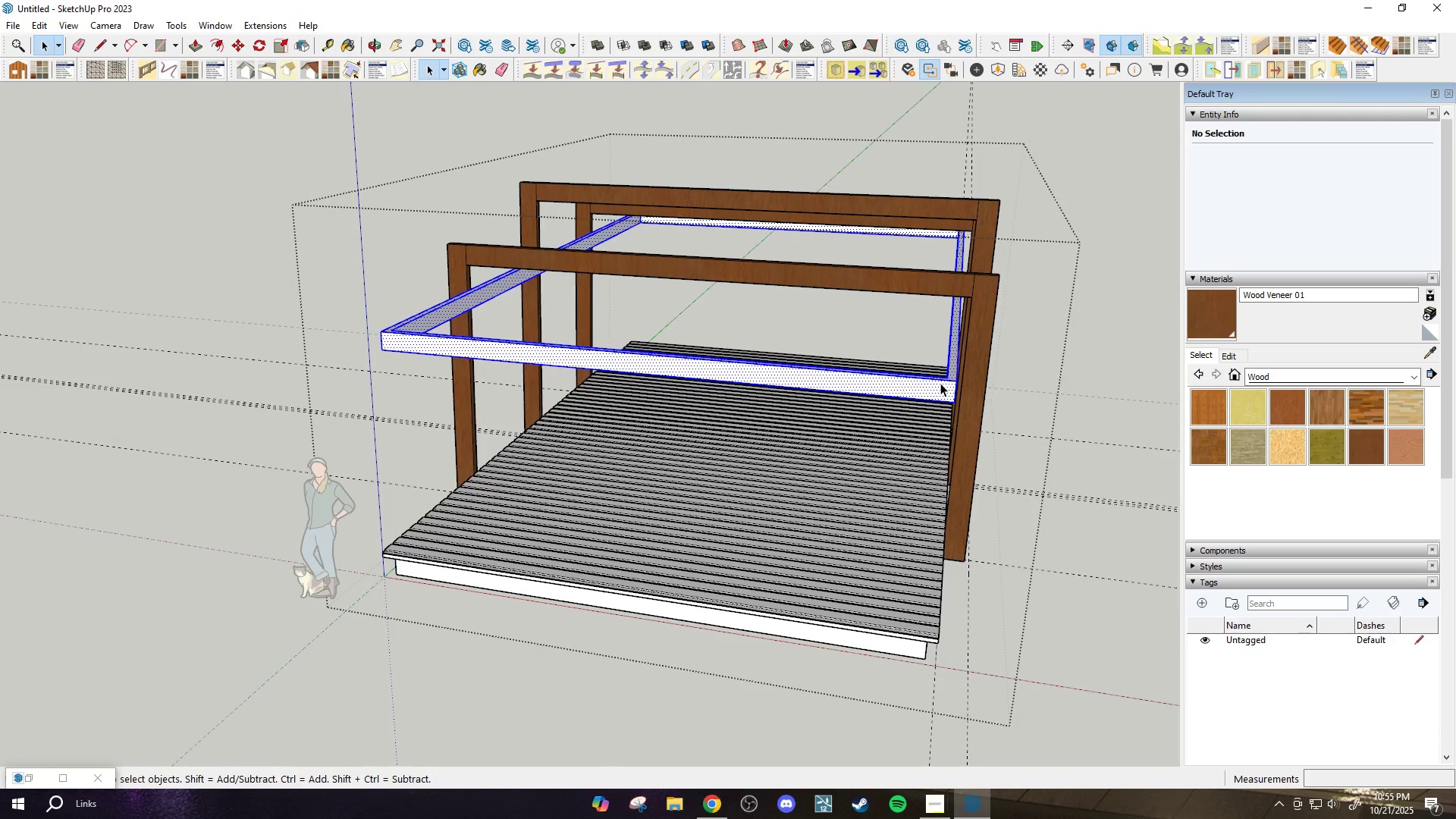 
triple_click([940, 383])
 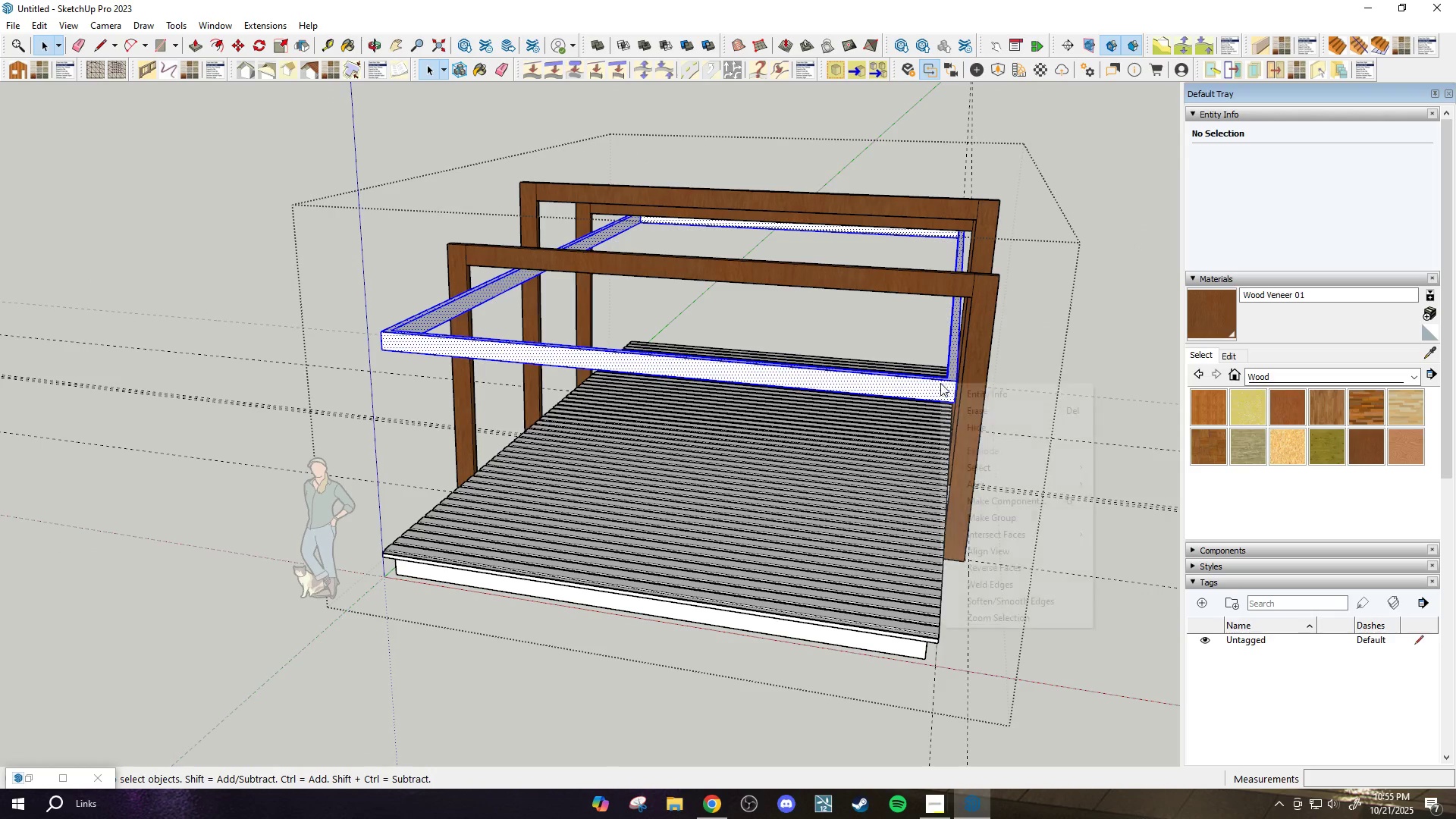 
right_click([940, 383])
 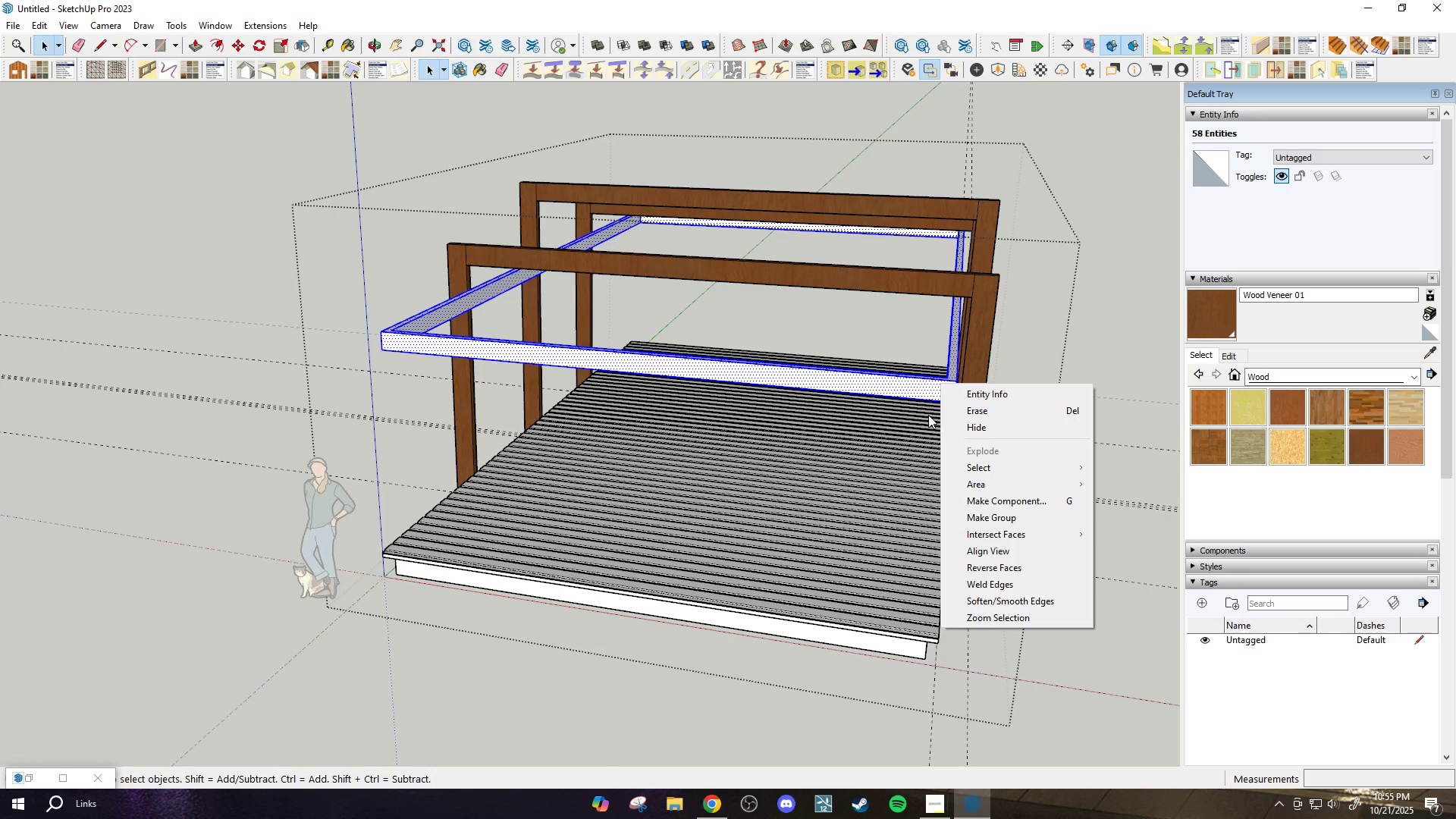 
left_click([912, 388])
 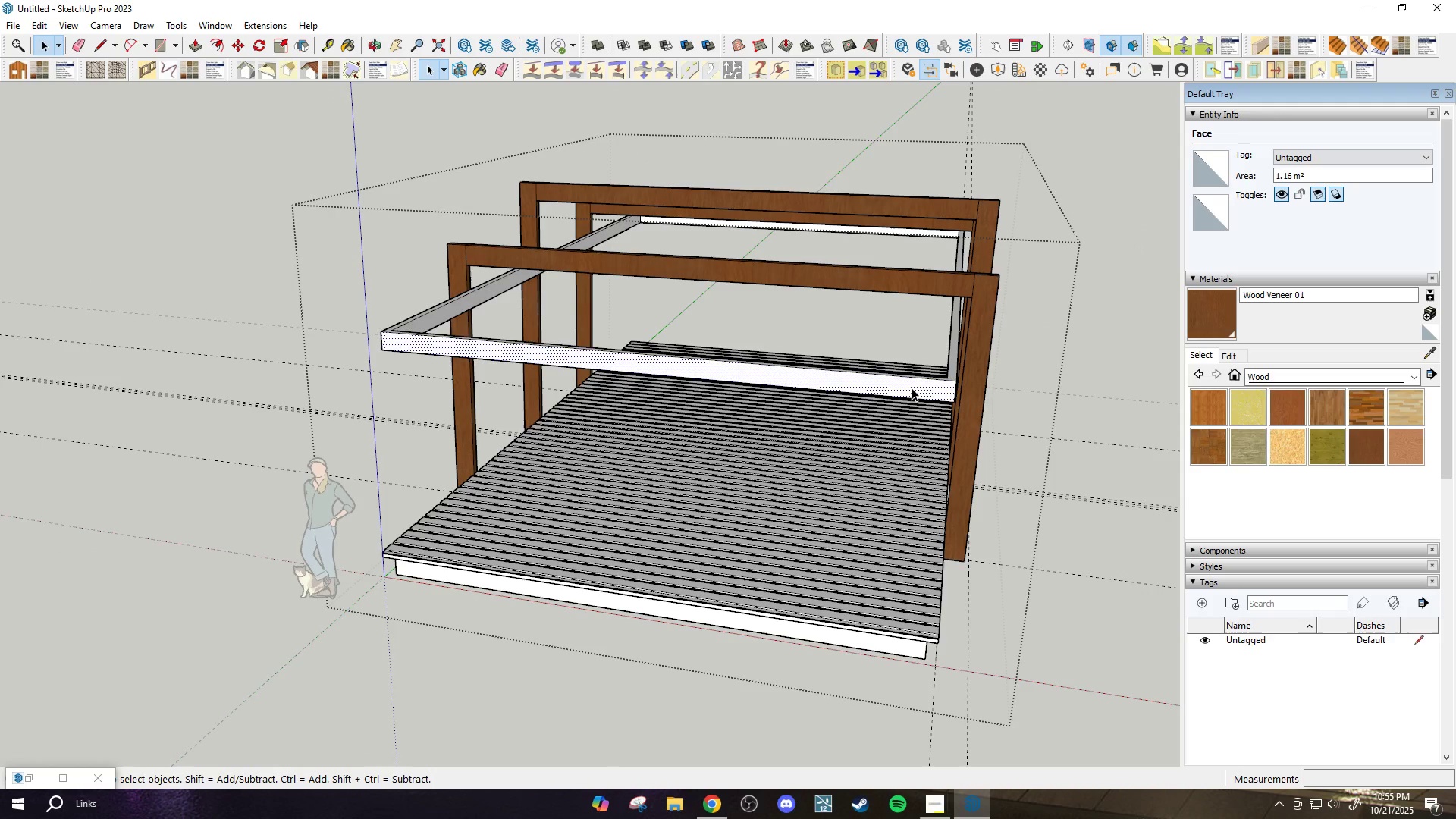 
double_click([912, 388])
 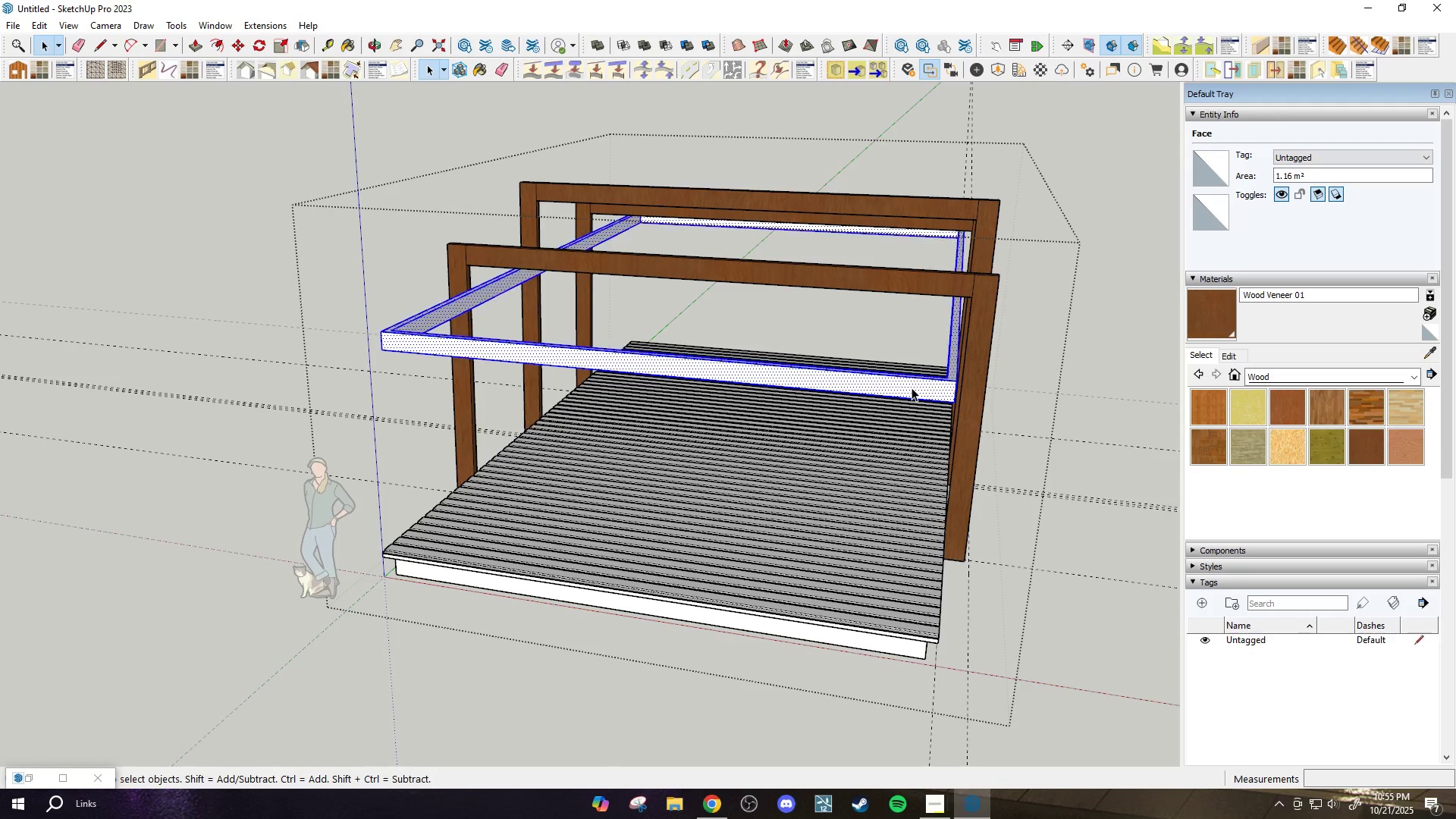 
triple_click([912, 388])
 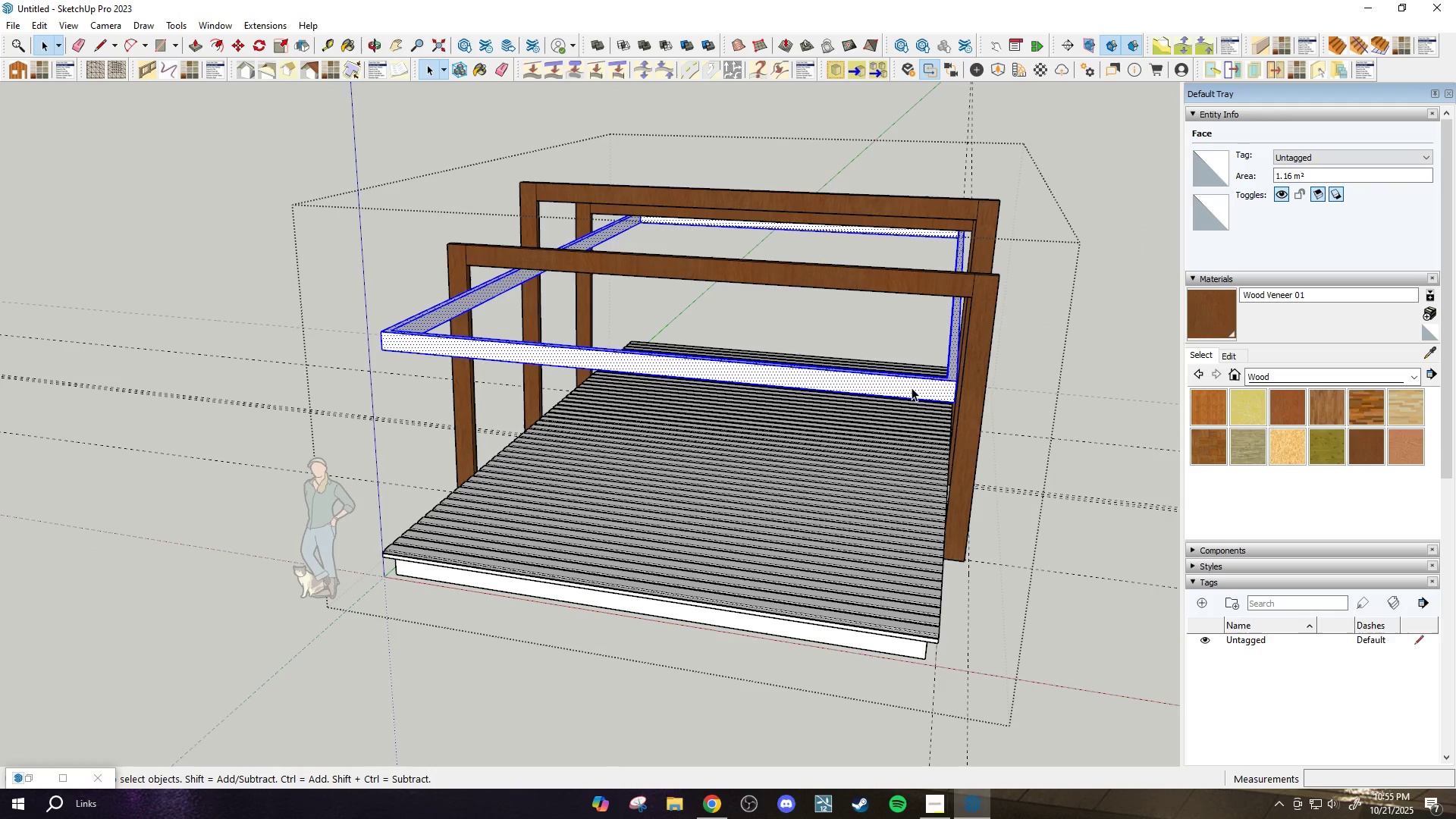 
triple_click([912, 388])
 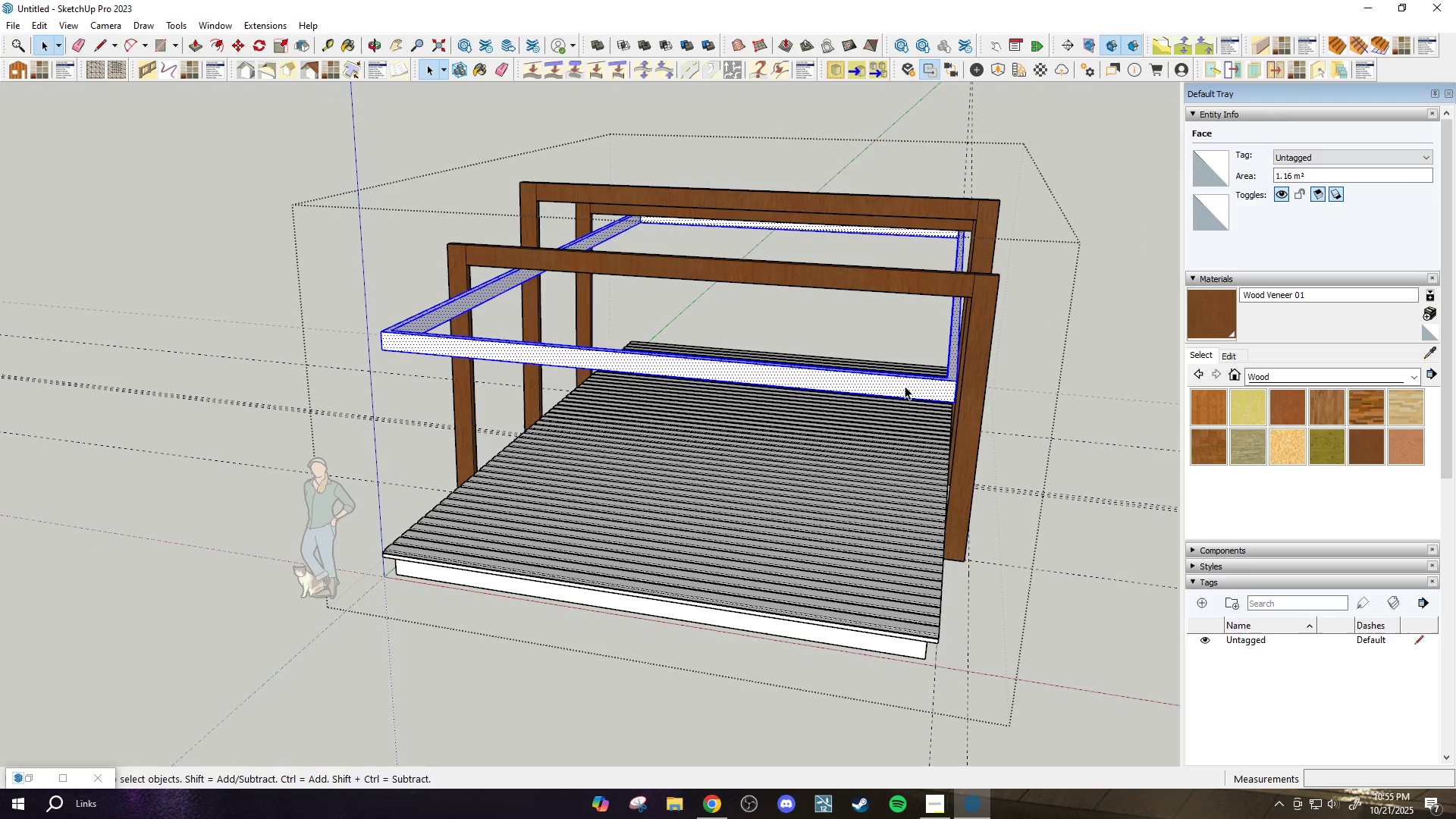 
key(B)
 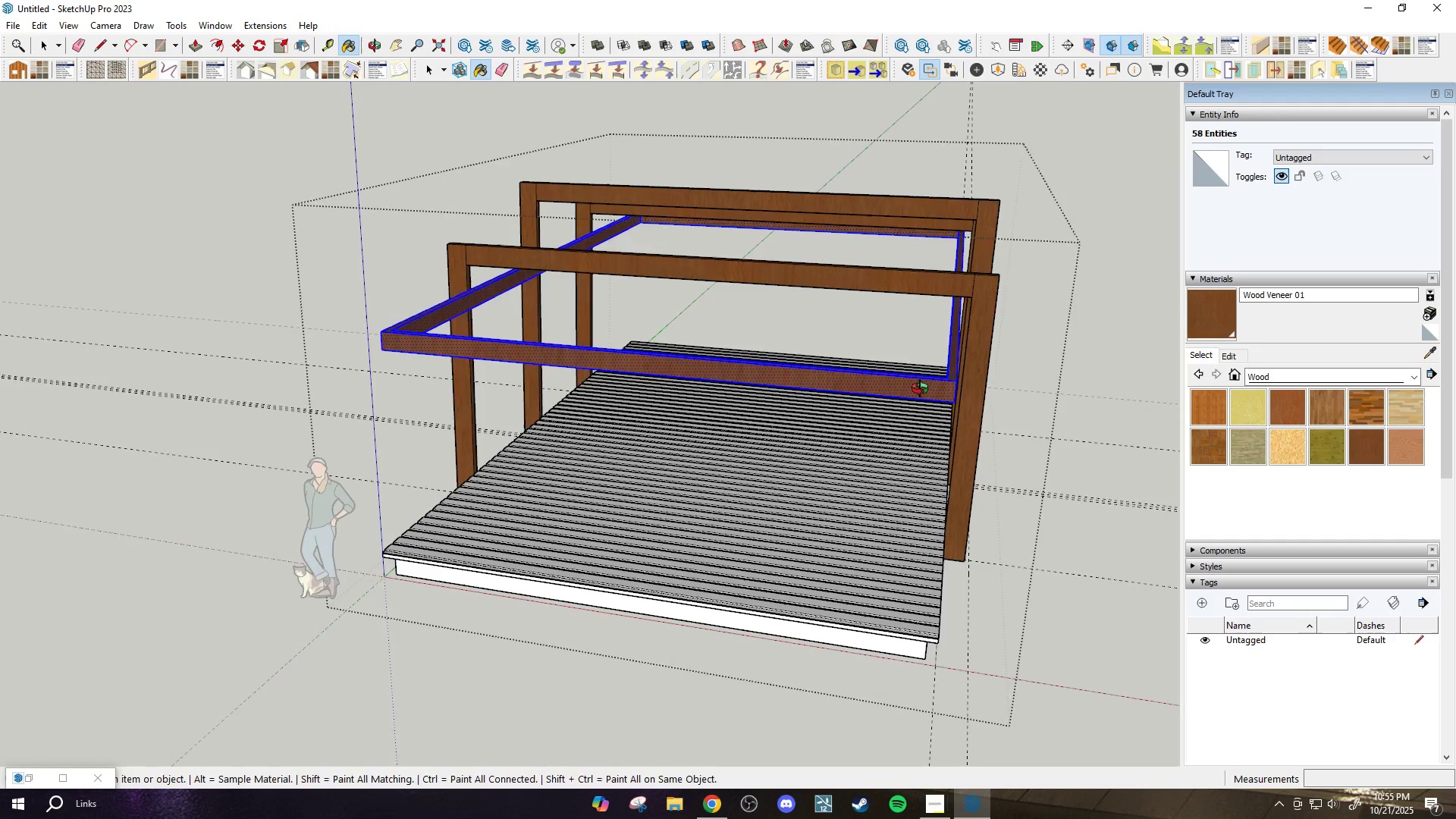 
key(Space)
 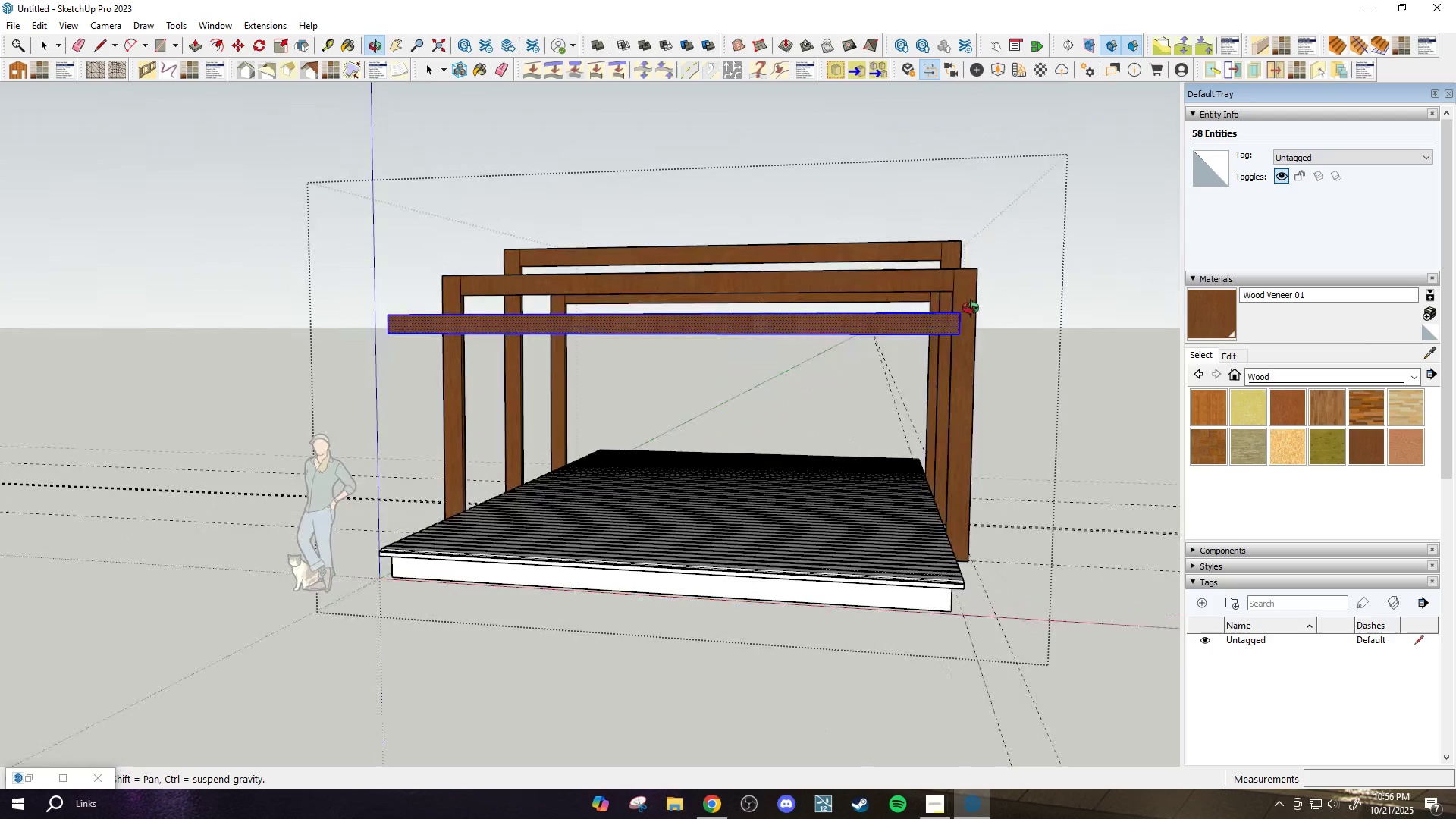 
double_click([929, 353])
 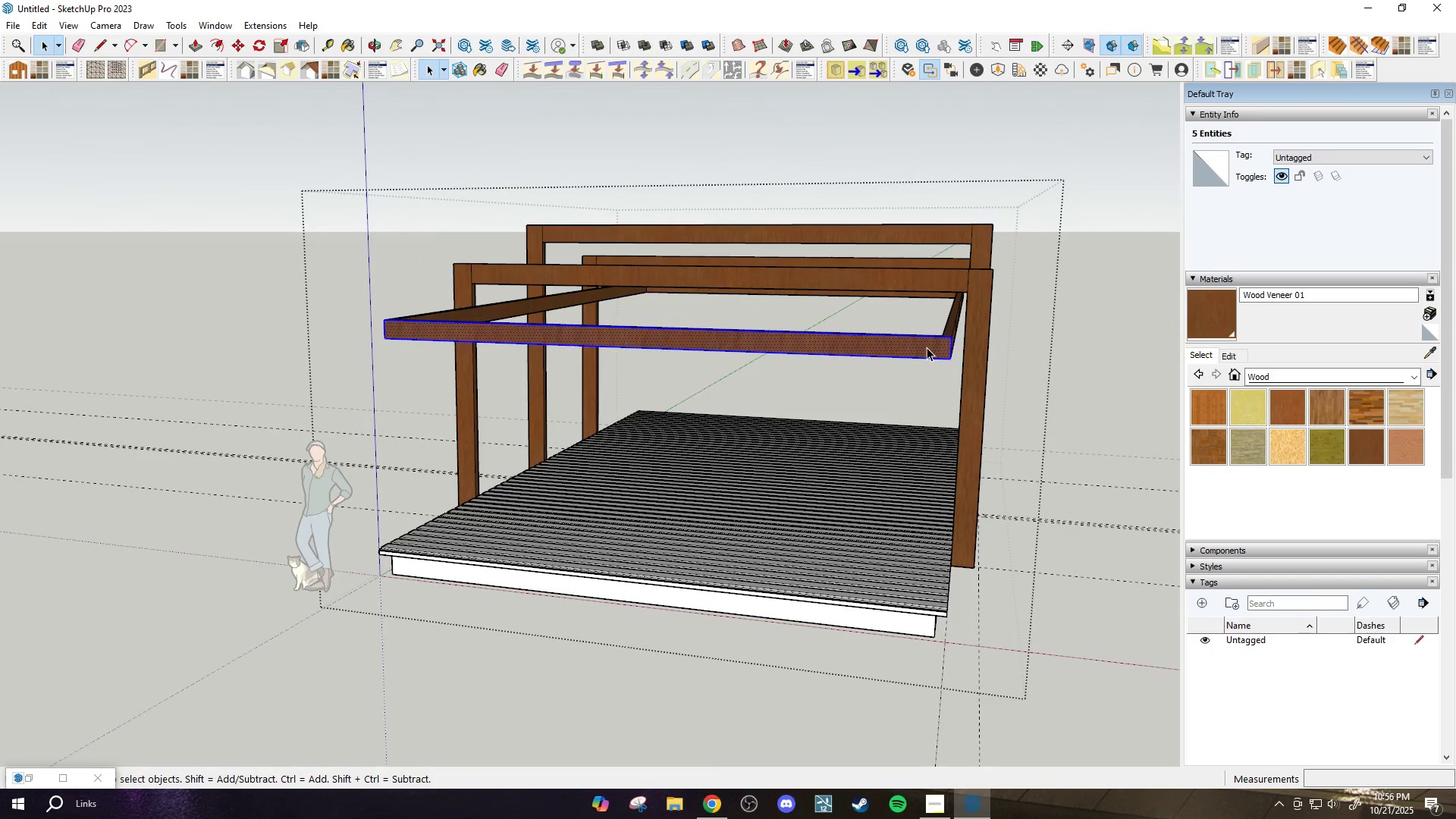 
double_click([927, 347])
 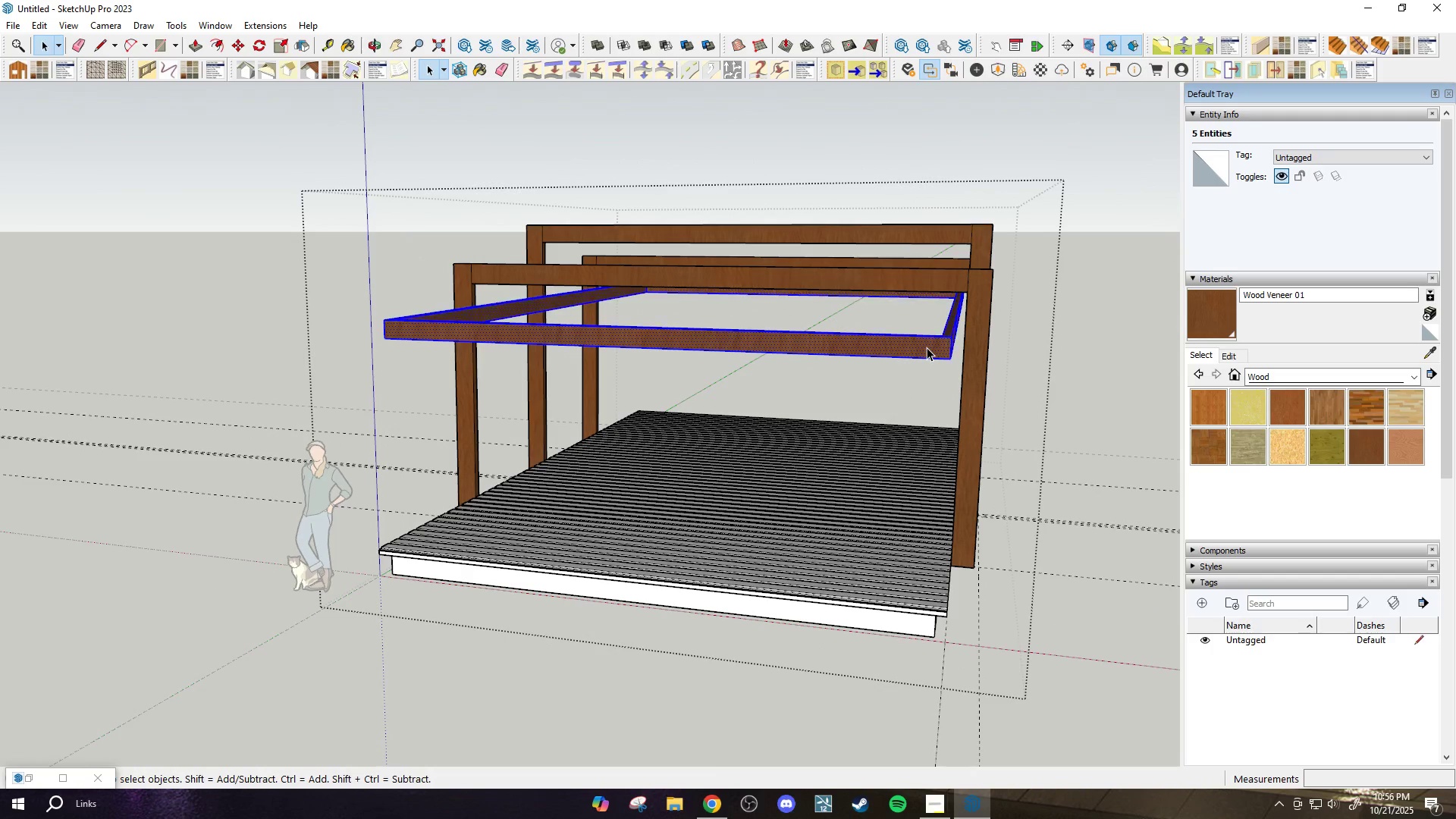 
triple_click([927, 347])
 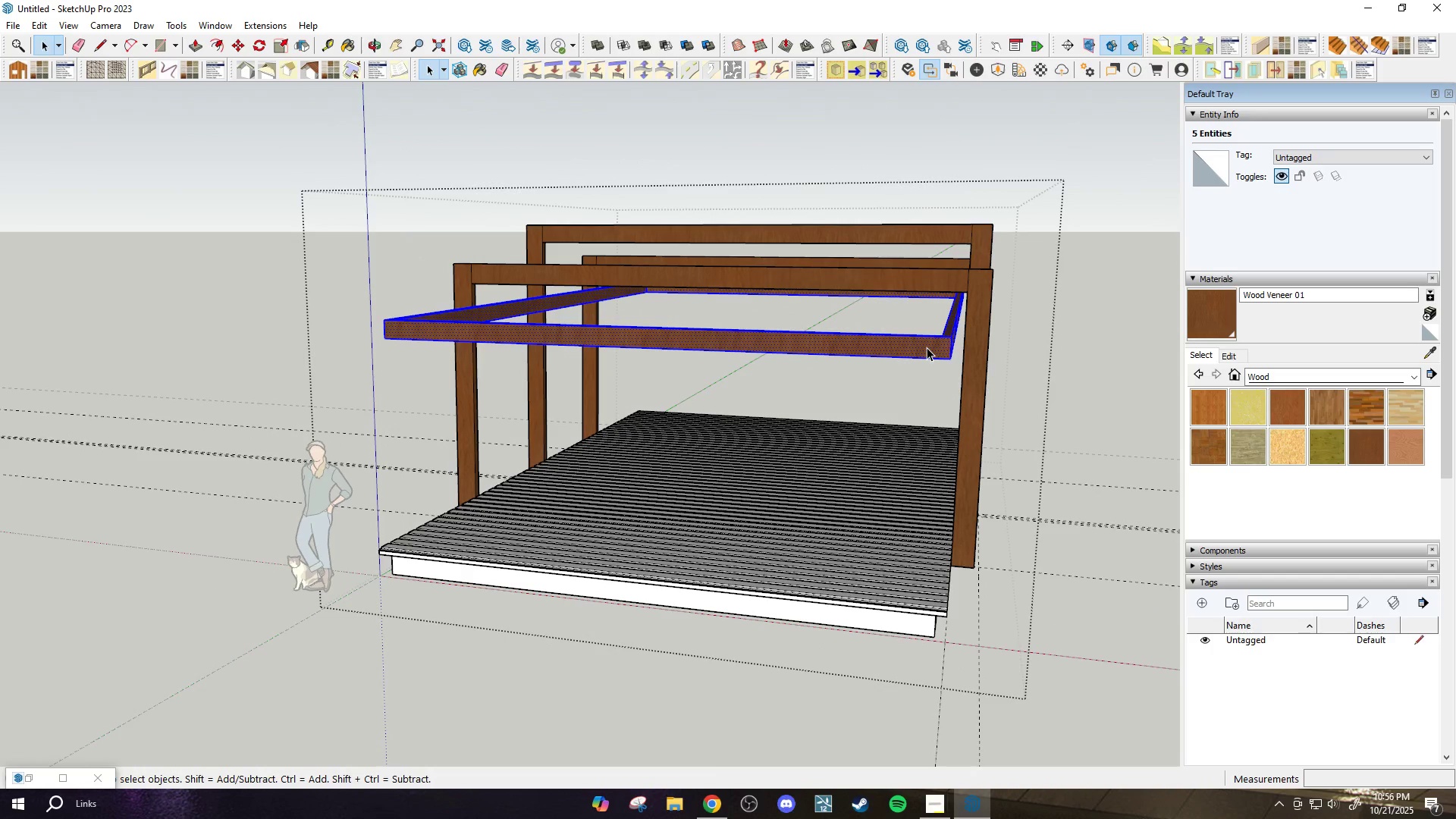 
triple_click([927, 347])
 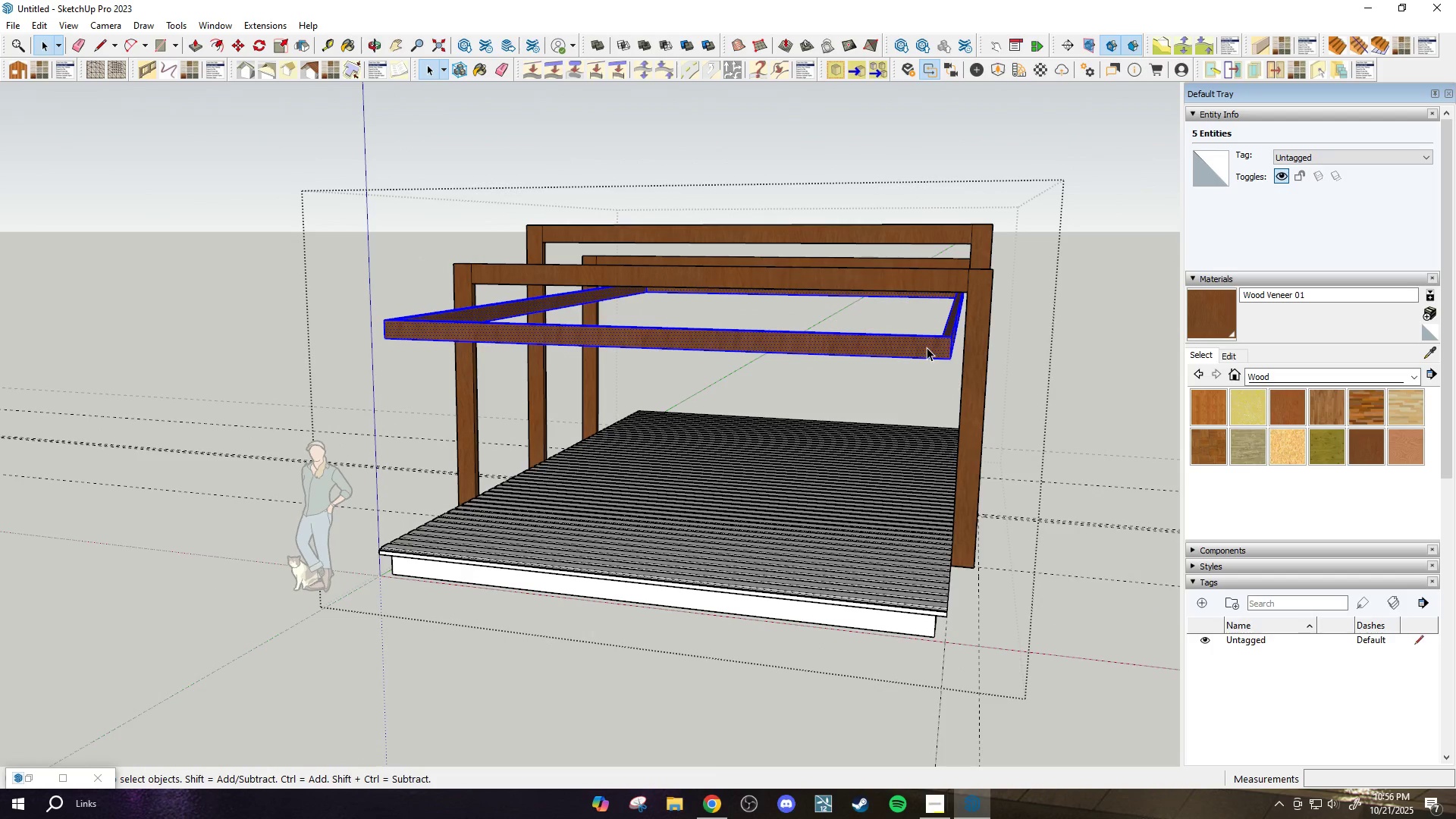 
right_click([927, 347])
 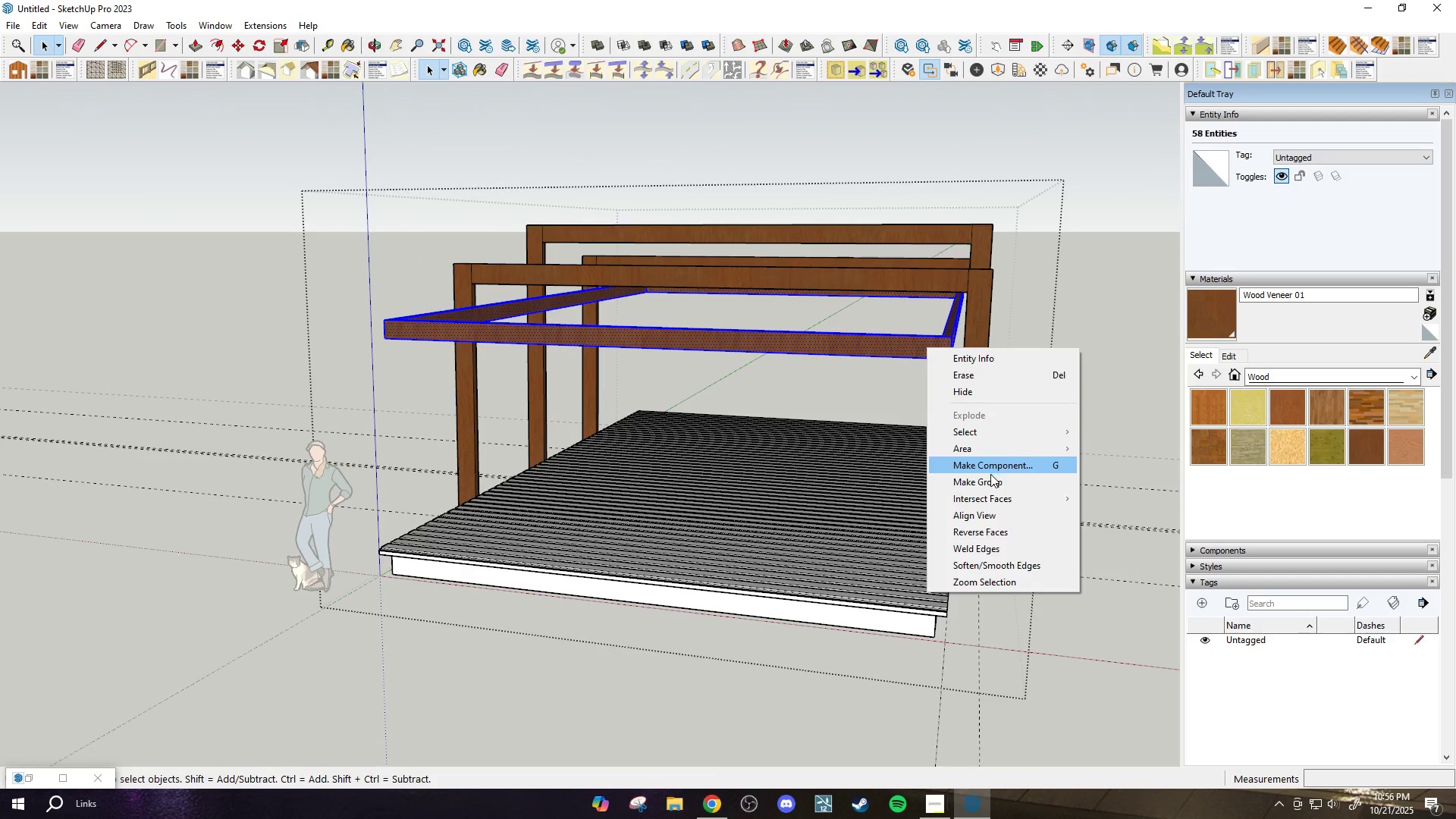 
left_click([985, 483])
 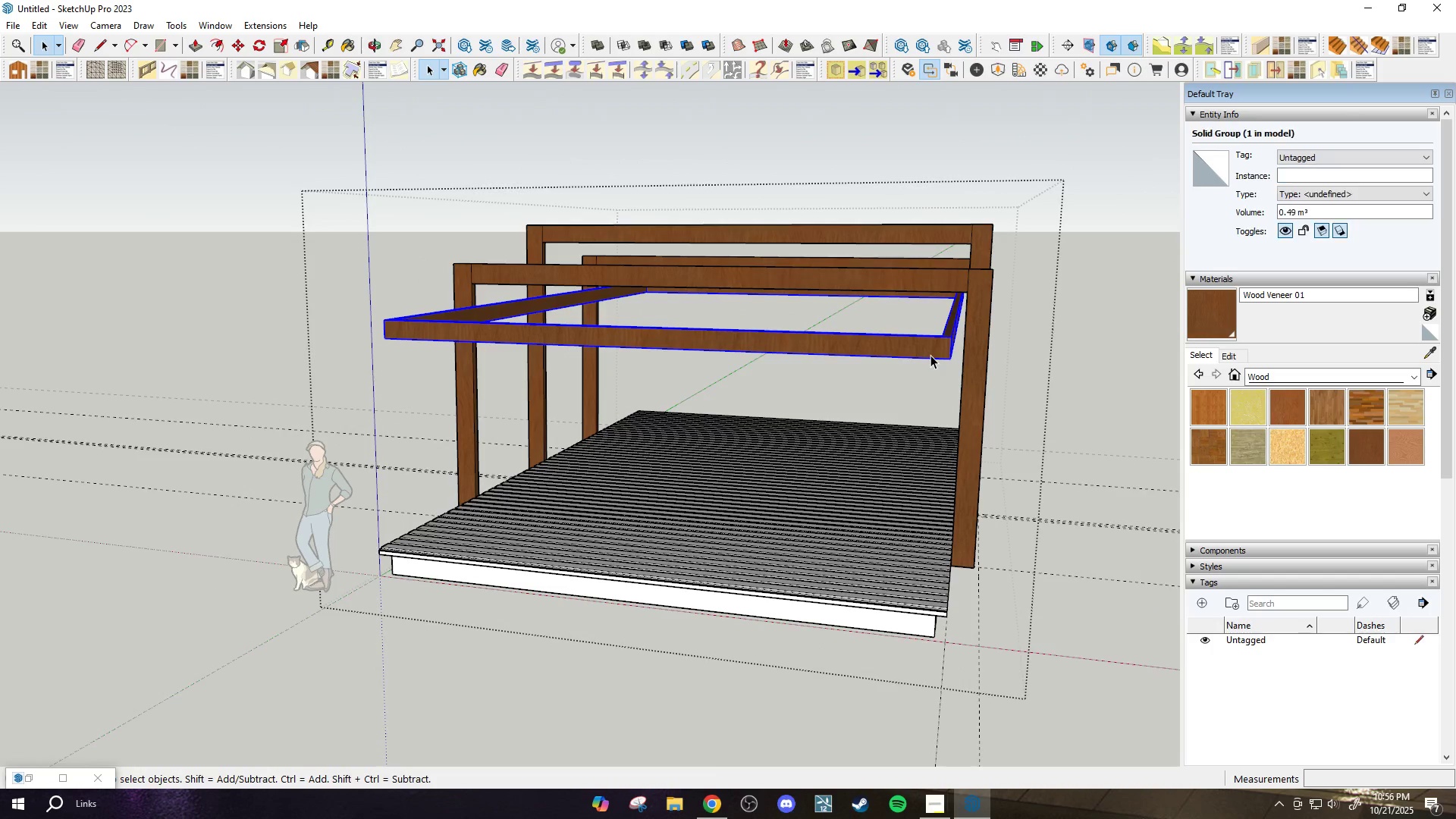 
double_click([930, 354])
 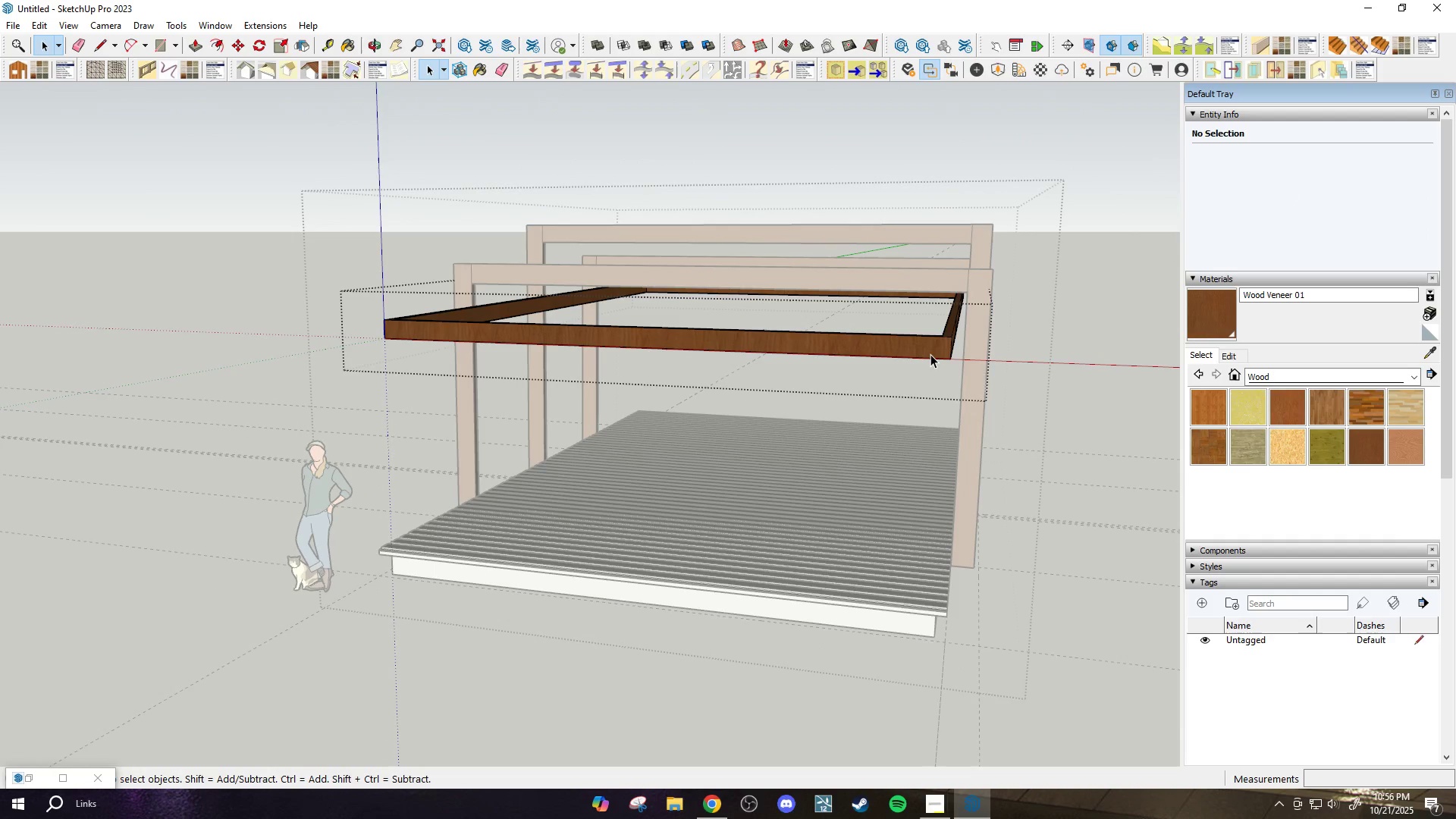 
key(Period)
 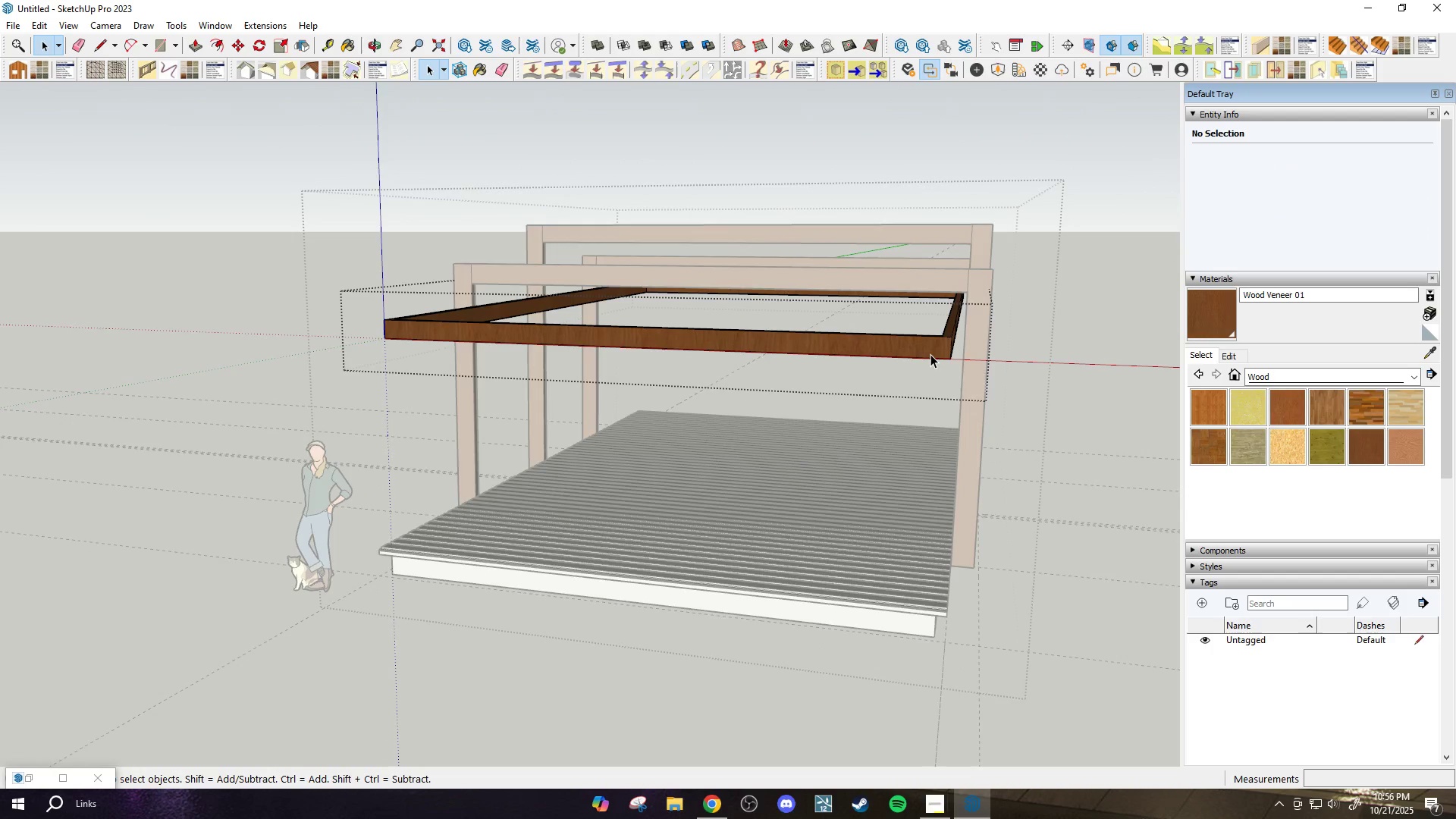 
key(Slash)
 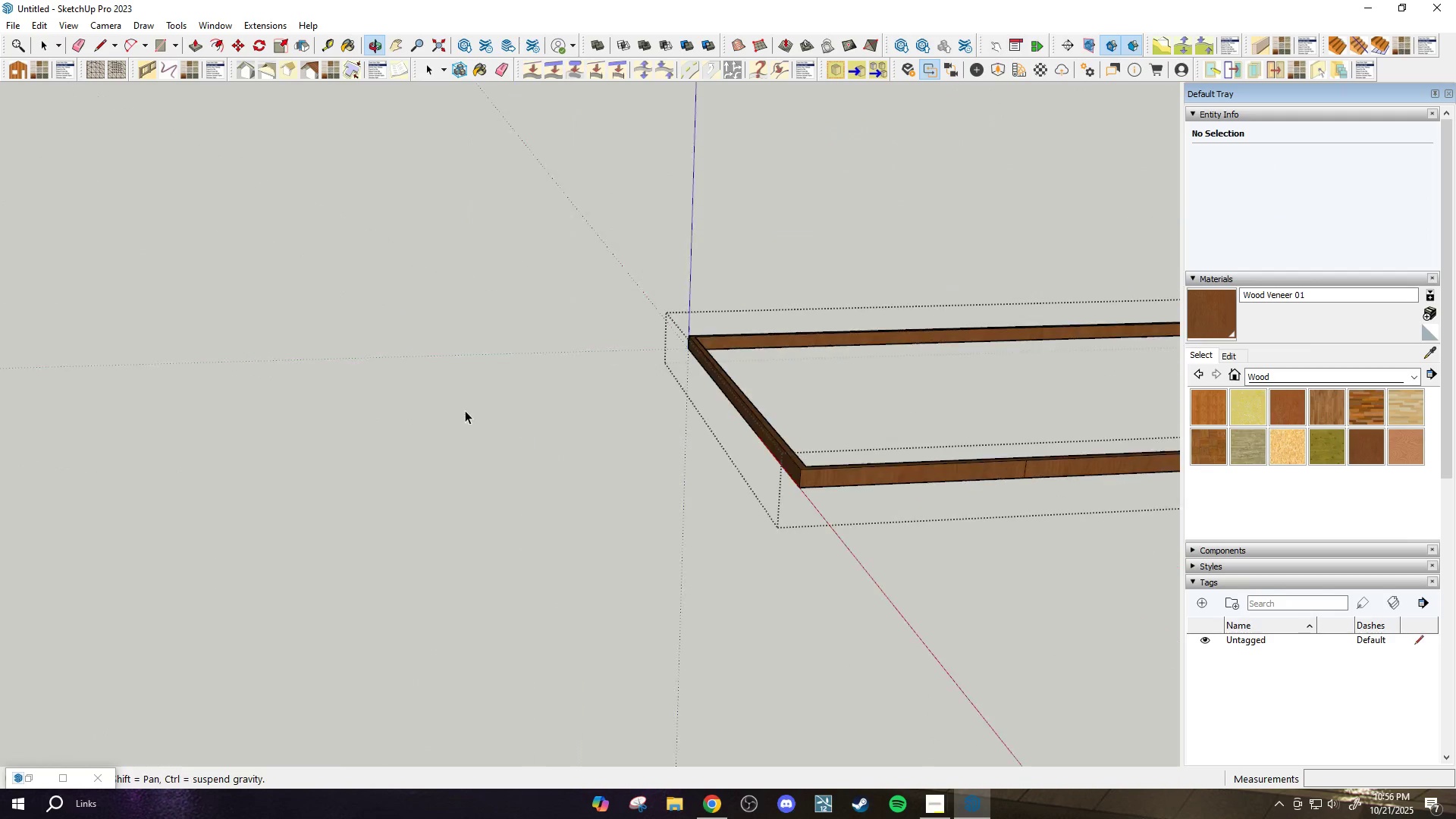 
scroll: coordinate [952, 462], scroll_direction: up, amount: 7.0
 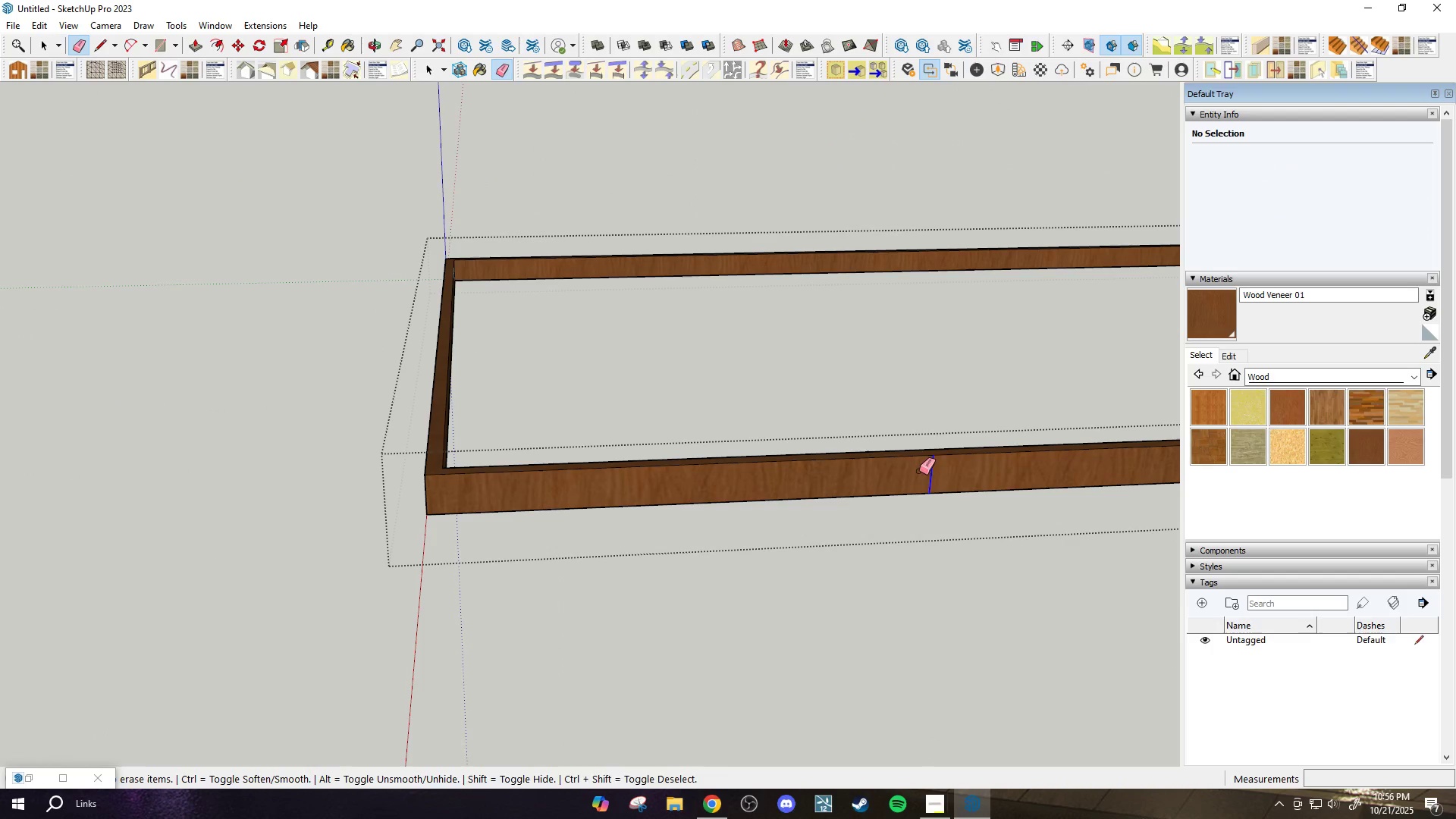 
key(E)
 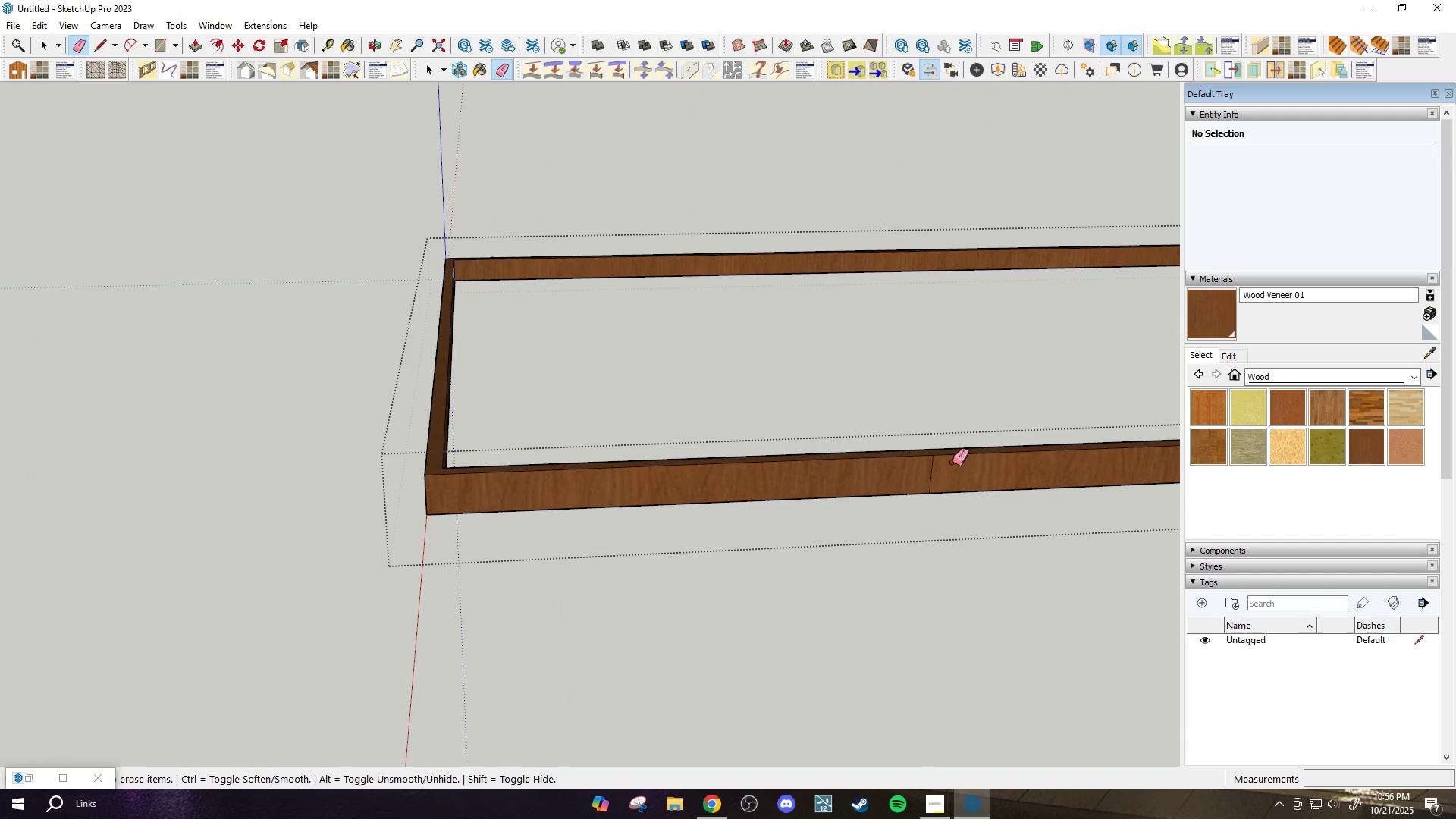 
left_click_drag(start_coordinate=[942, 463], to_coordinate=[922, 469])
 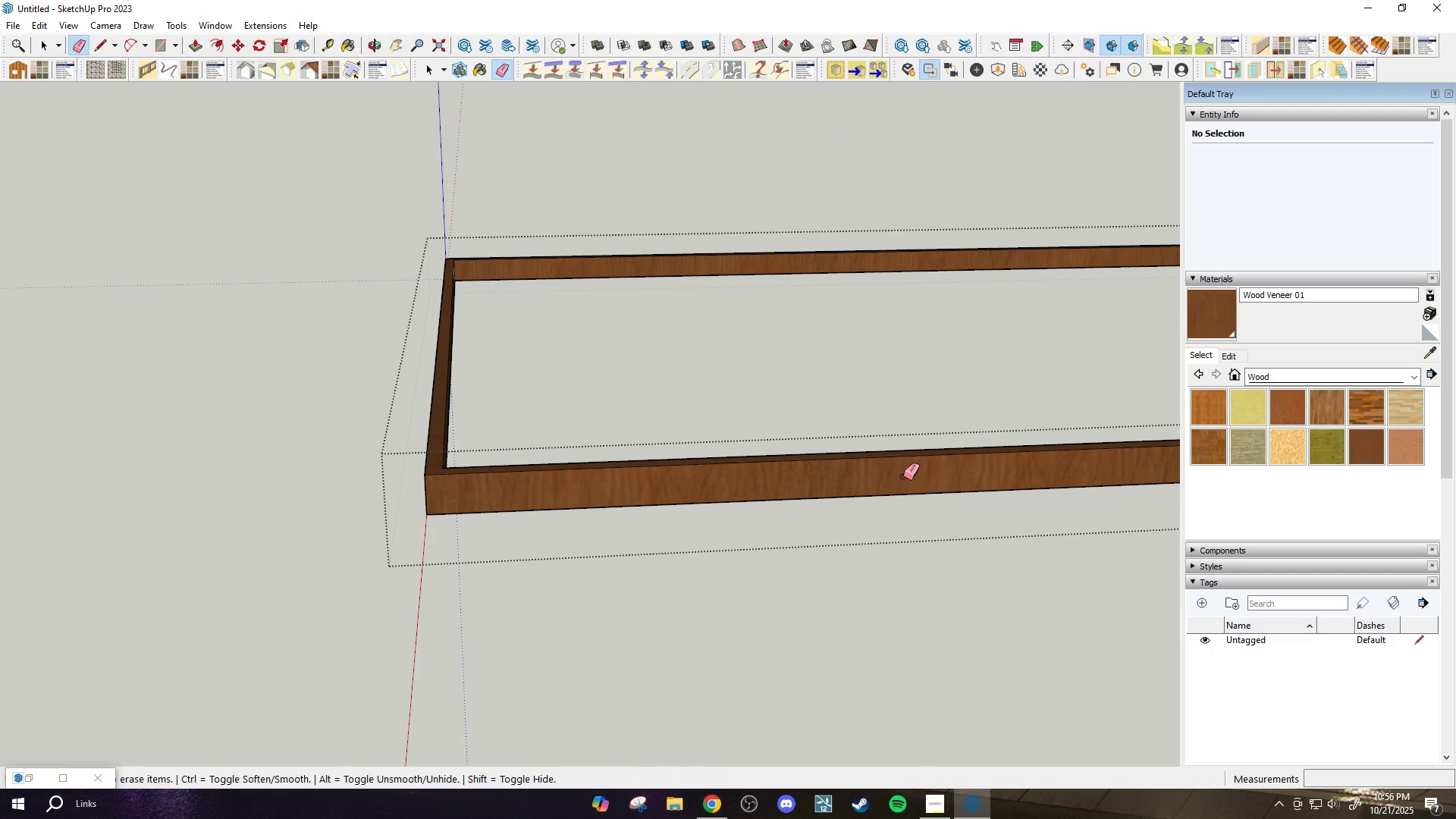 
scroll: coordinate [498, 478], scroll_direction: down, amount: 11.0
 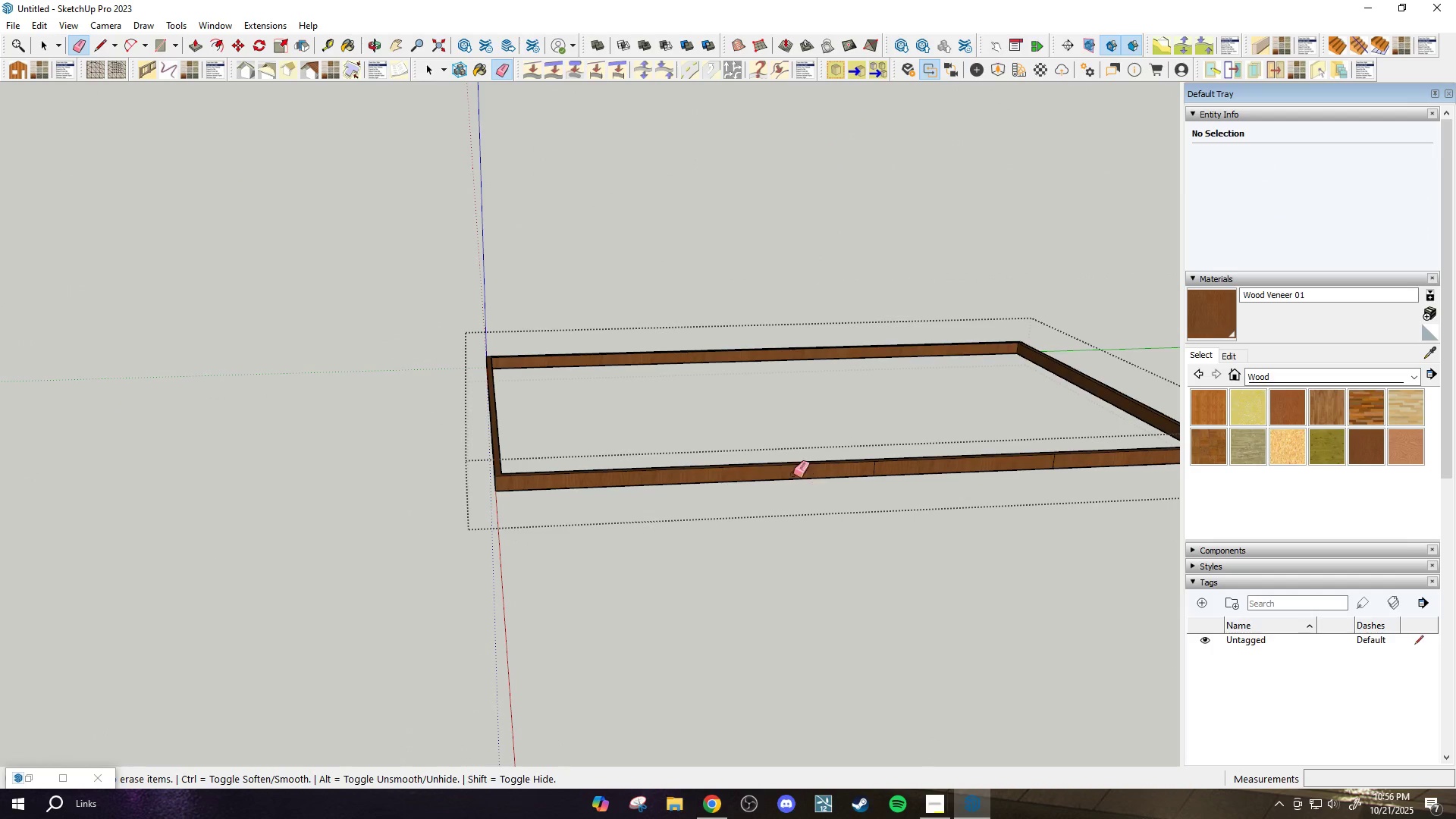 
scroll: coordinate [891, 519], scroll_direction: up, amount: 7.0
 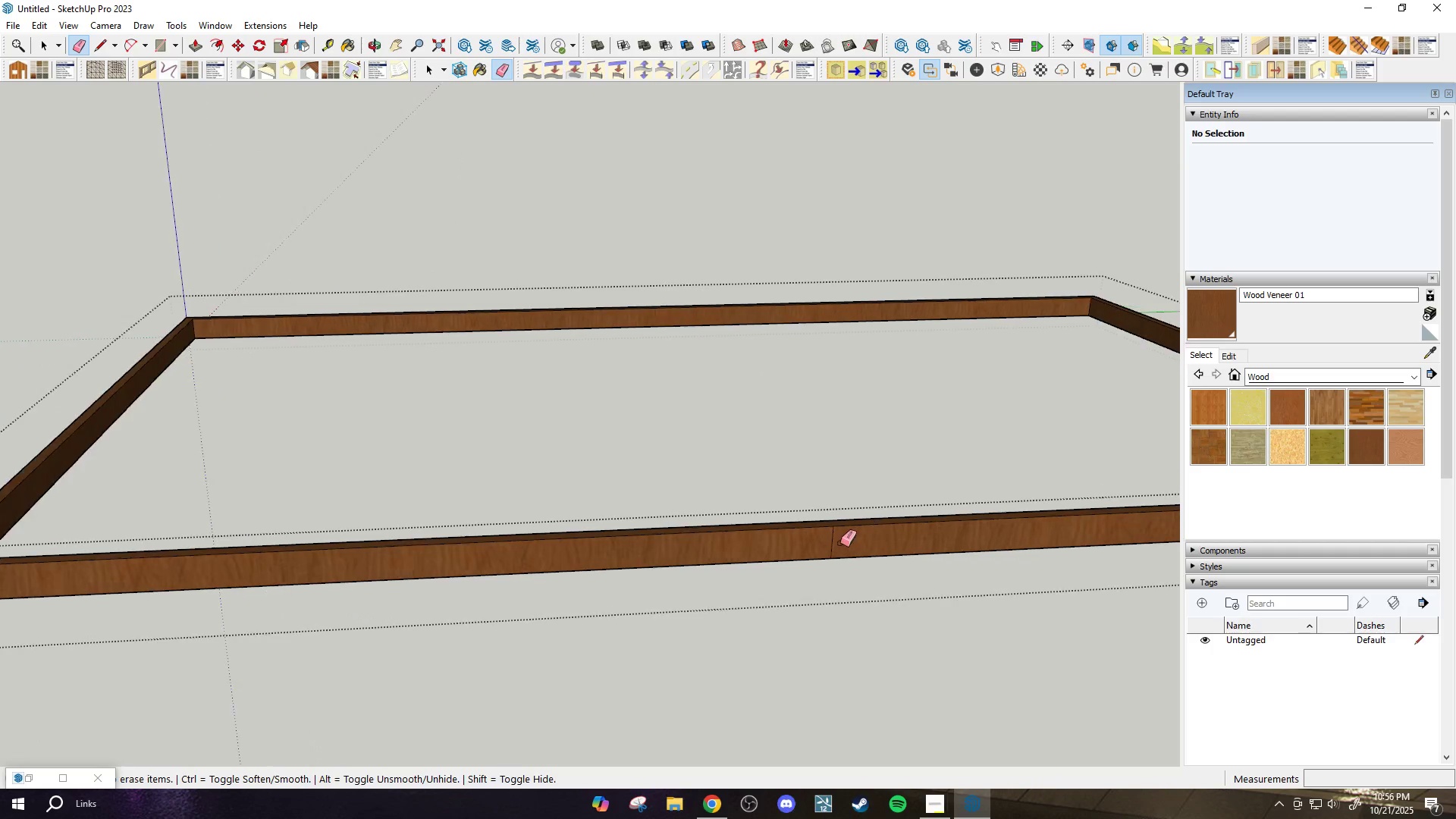 
left_click_drag(start_coordinate=[840, 543], to_coordinate=[802, 538])
 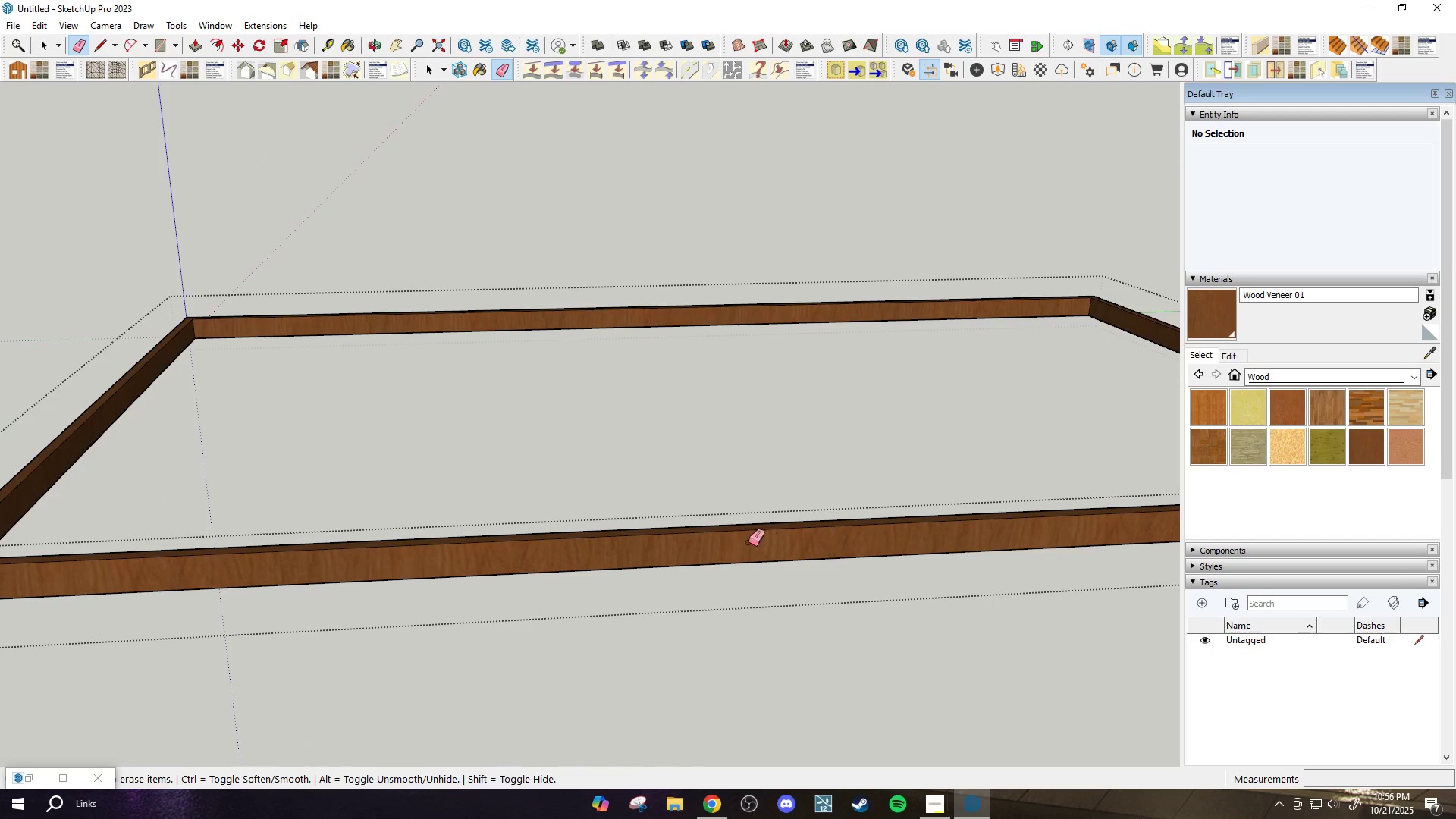 
scroll: coordinate [1081, 527], scroll_direction: down, amount: 1.0
 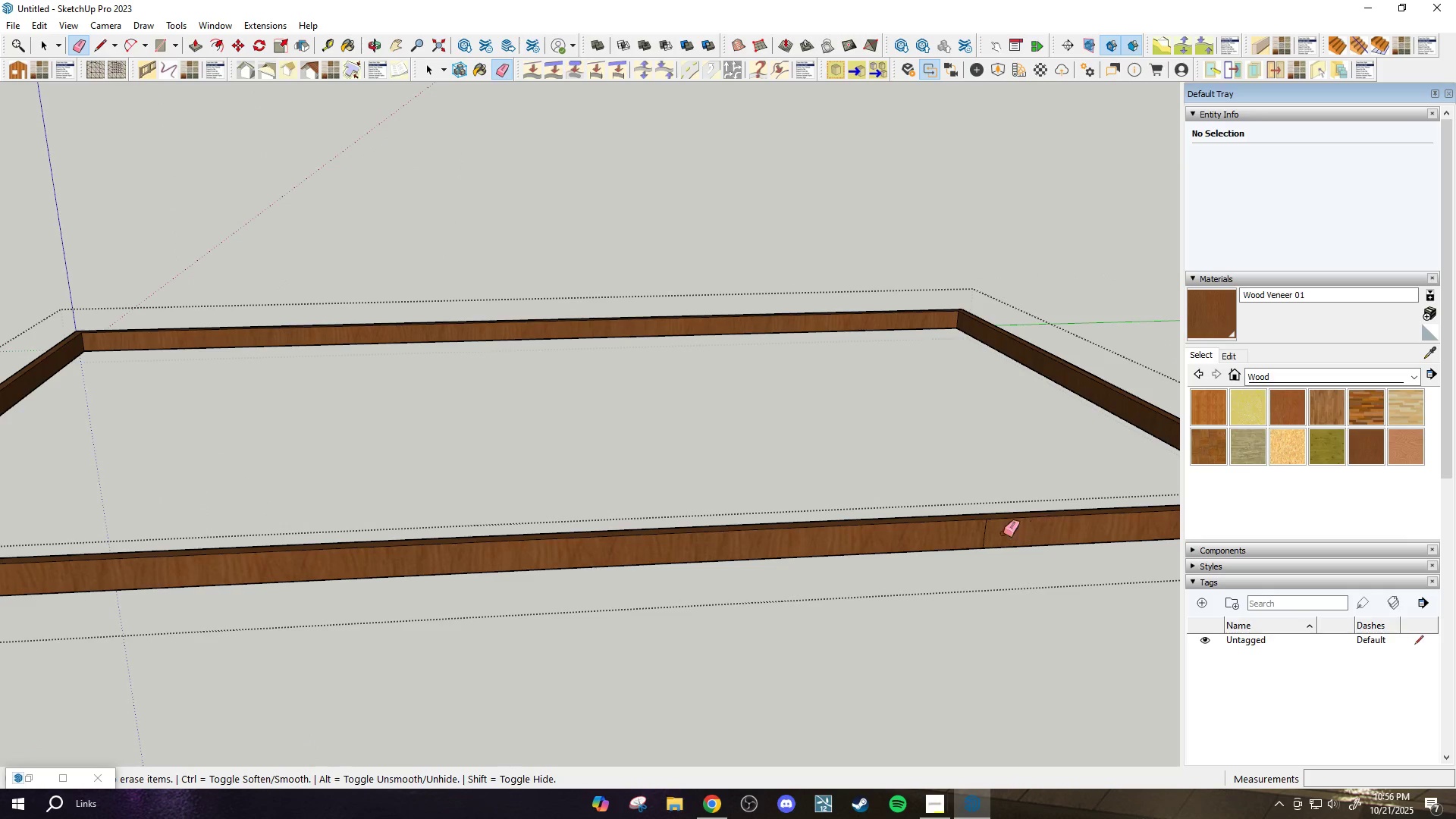 
left_click_drag(start_coordinate=[988, 535], to_coordinate=[971, 535])
 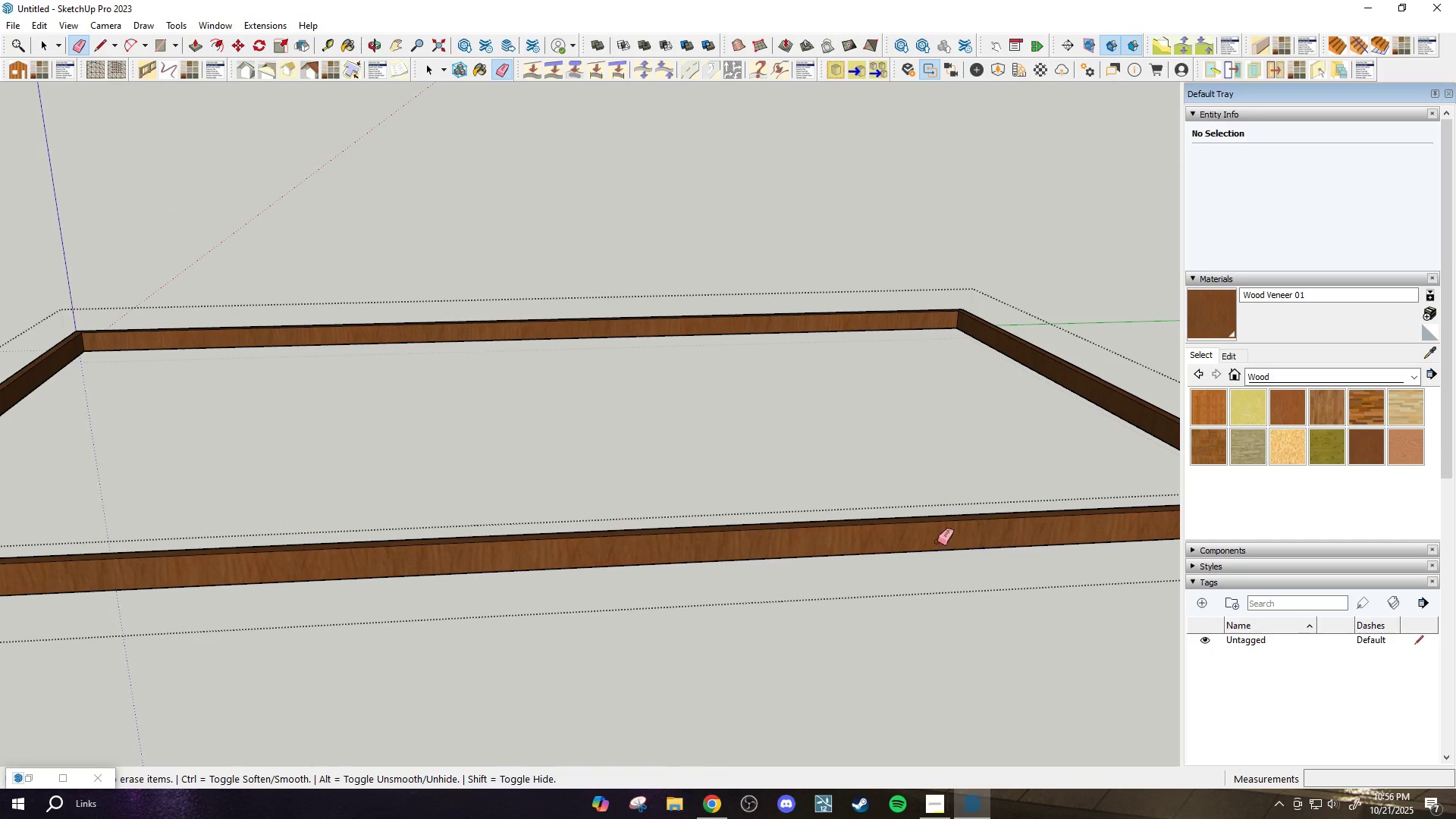 
scroll: coordinate [831, 426], scroll_direction: down, amount: 15.0
 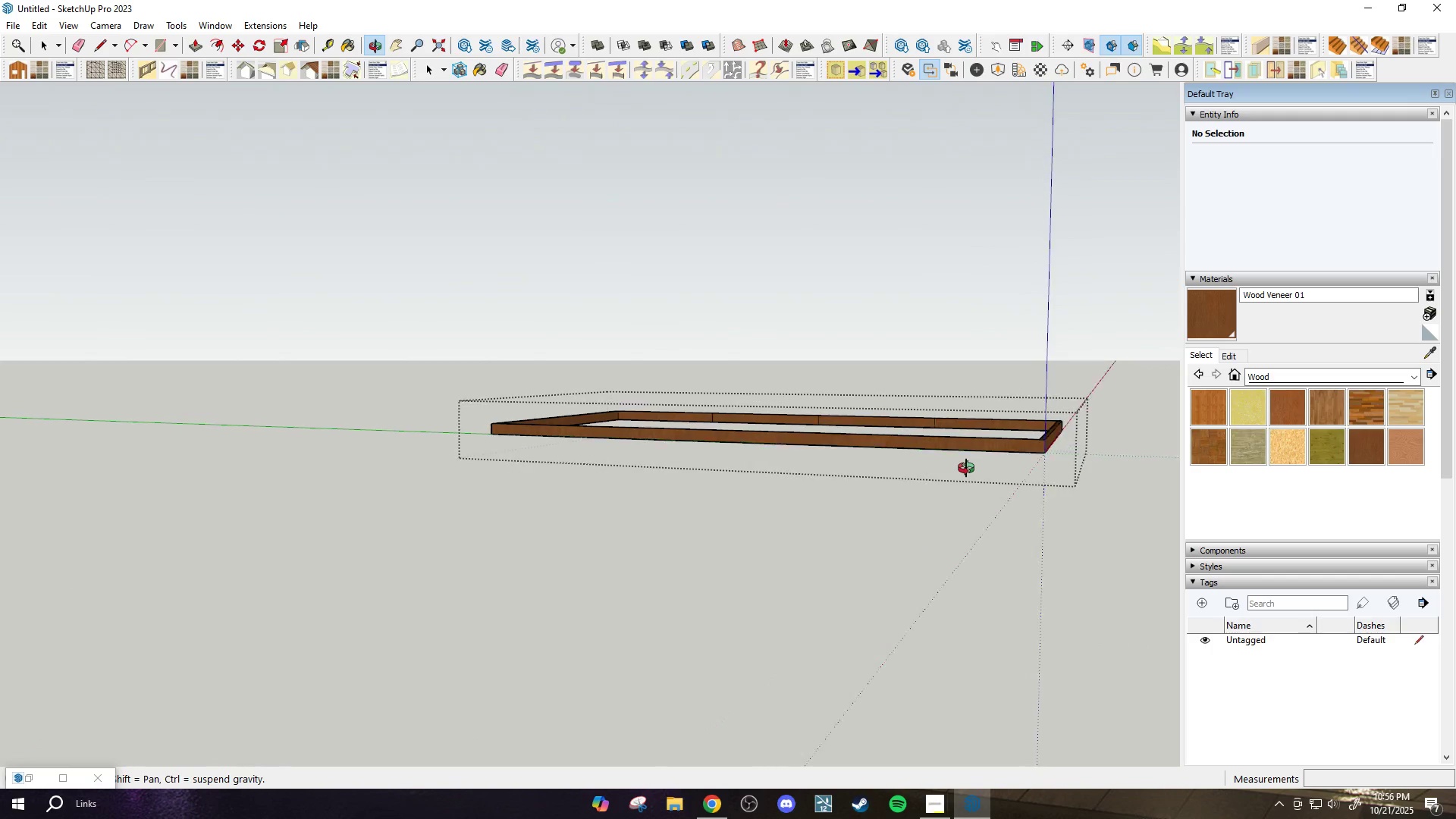 
scroll: coordinate [940, 430], scroll_direction: up, amount: 10.0
 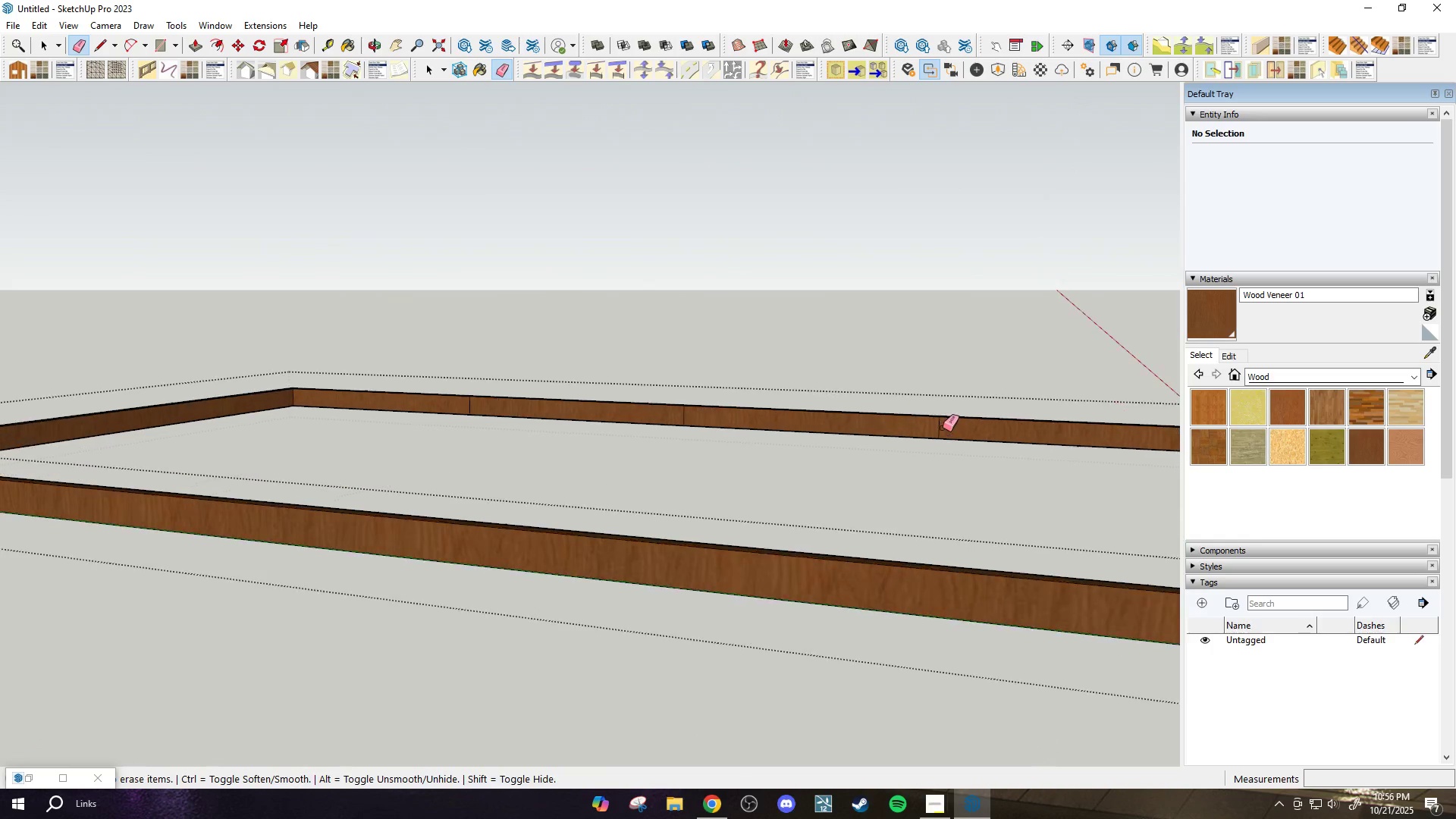 
left_click_drag(start_coordinate=[943, 427], to_coordinate=[920, 425])
 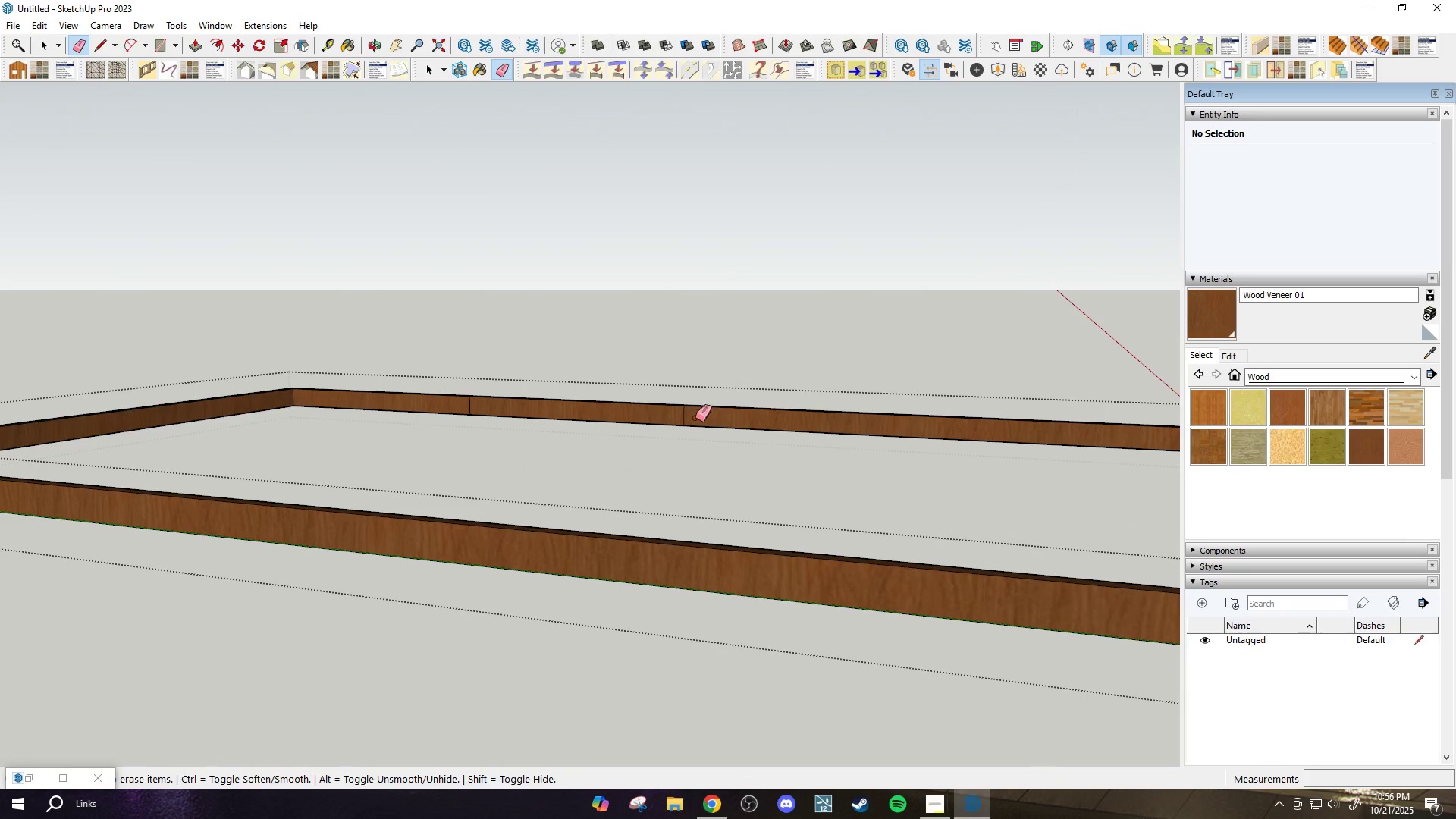 
left_click_drag(start_coordinate=[689, 416], to_coordinate=[660, 415])
 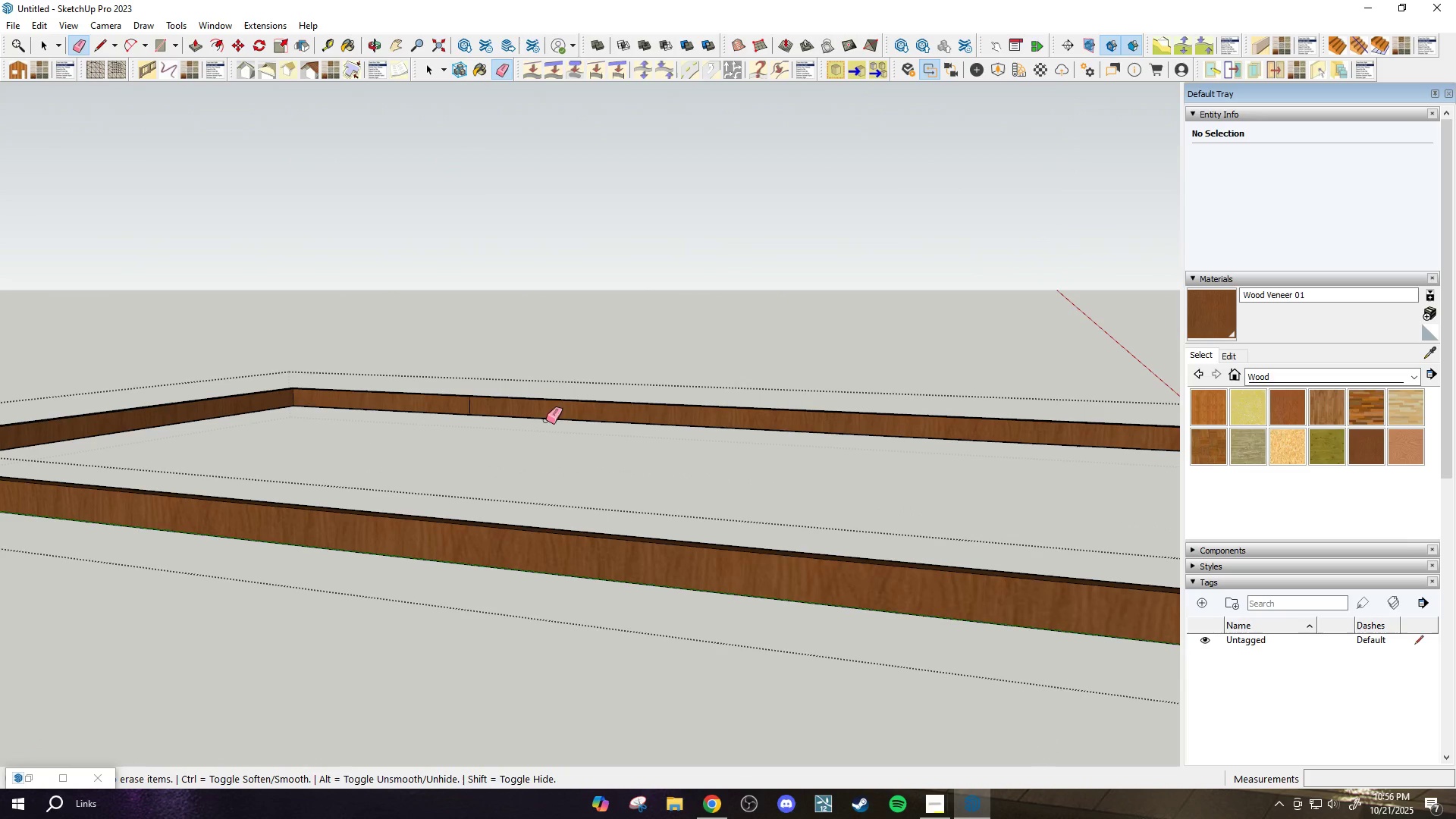 
scroll: coordinate [454, 399], scroll_direction: up, amount: 4.0
 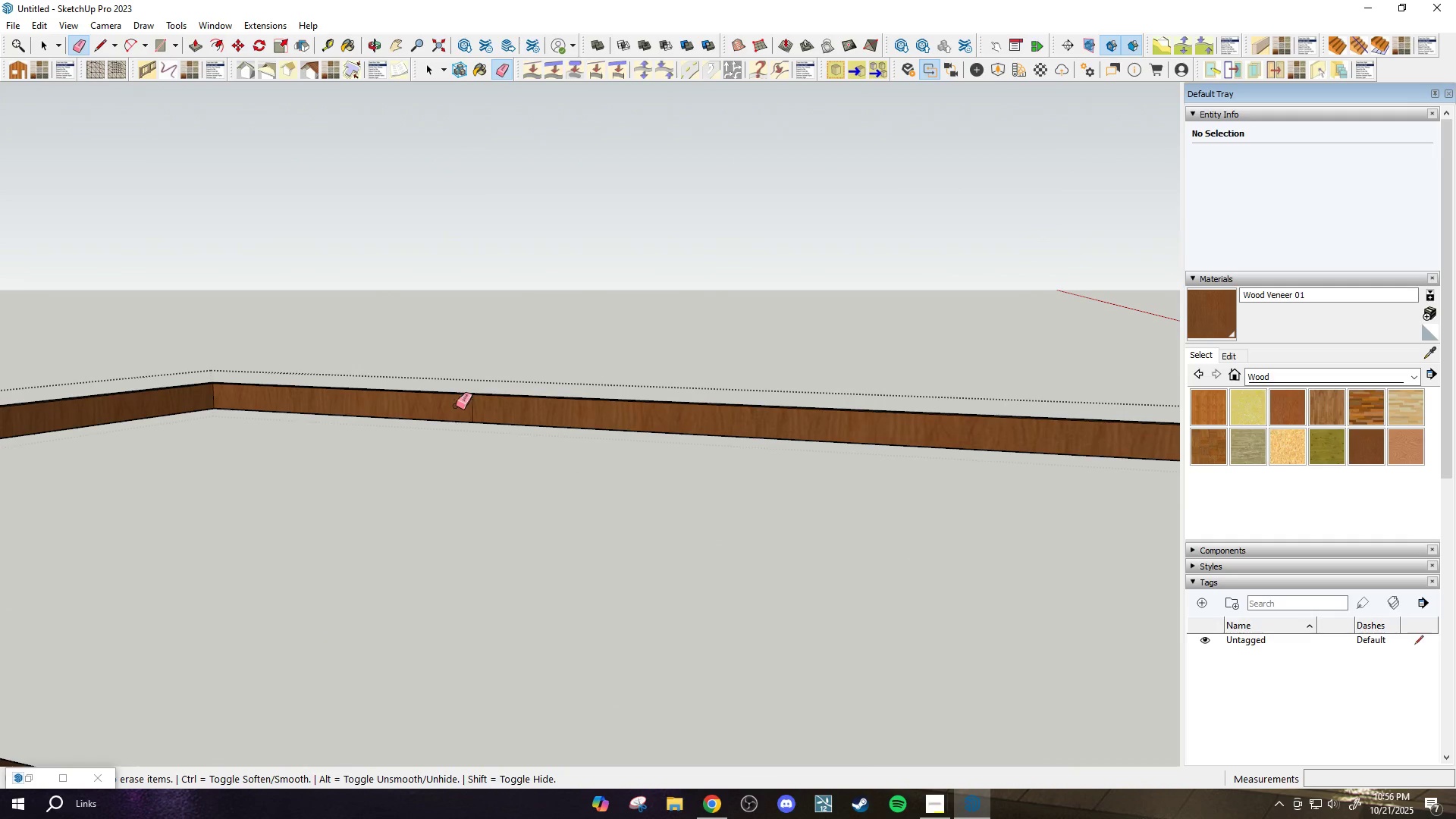 
left_click_drag(start_coordinate=[463, 409], to_coordinate=[475, 409])
 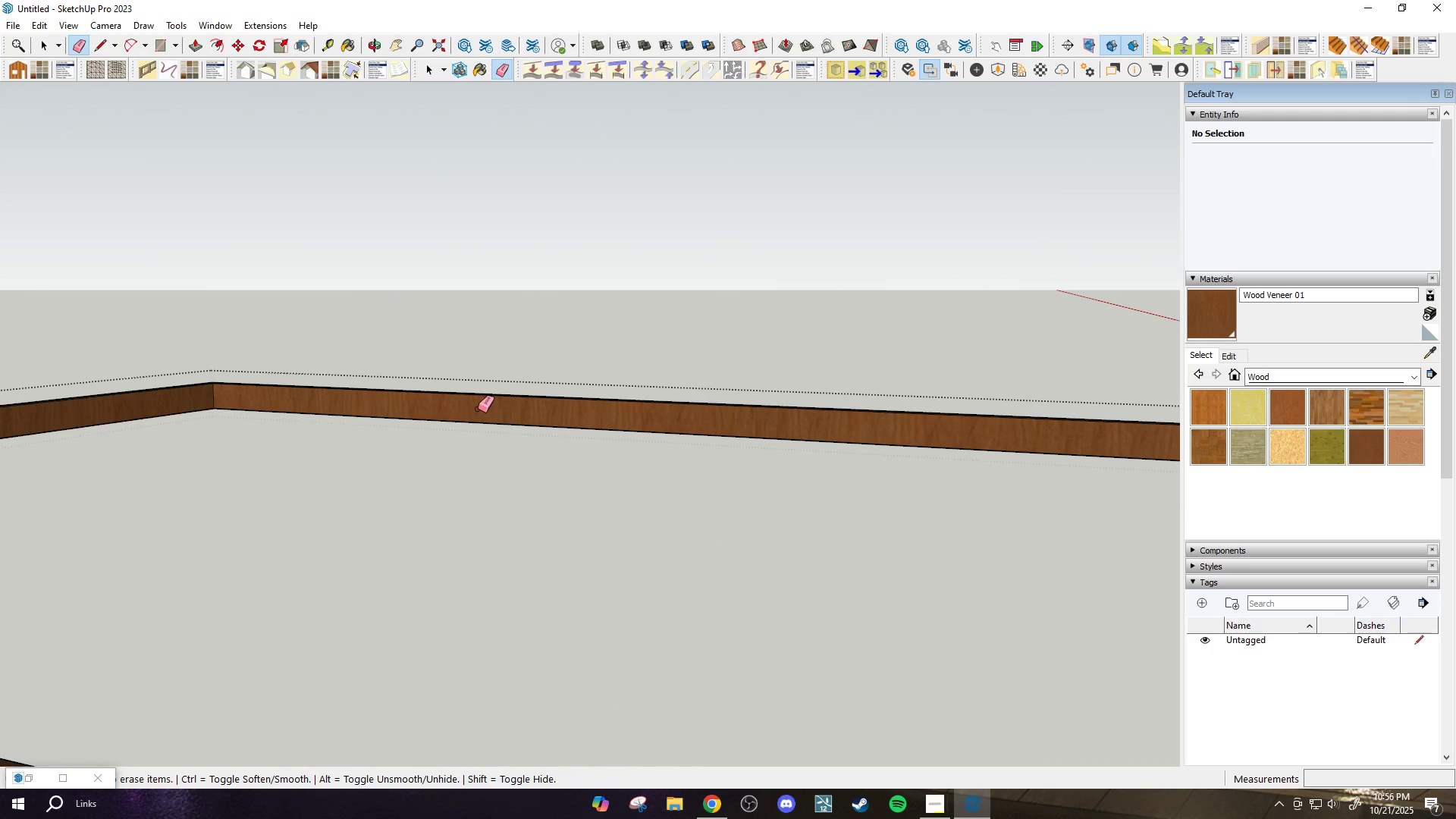 
scroll: coordinate [698, 414], scroll_direction: down, amount: 8.0
 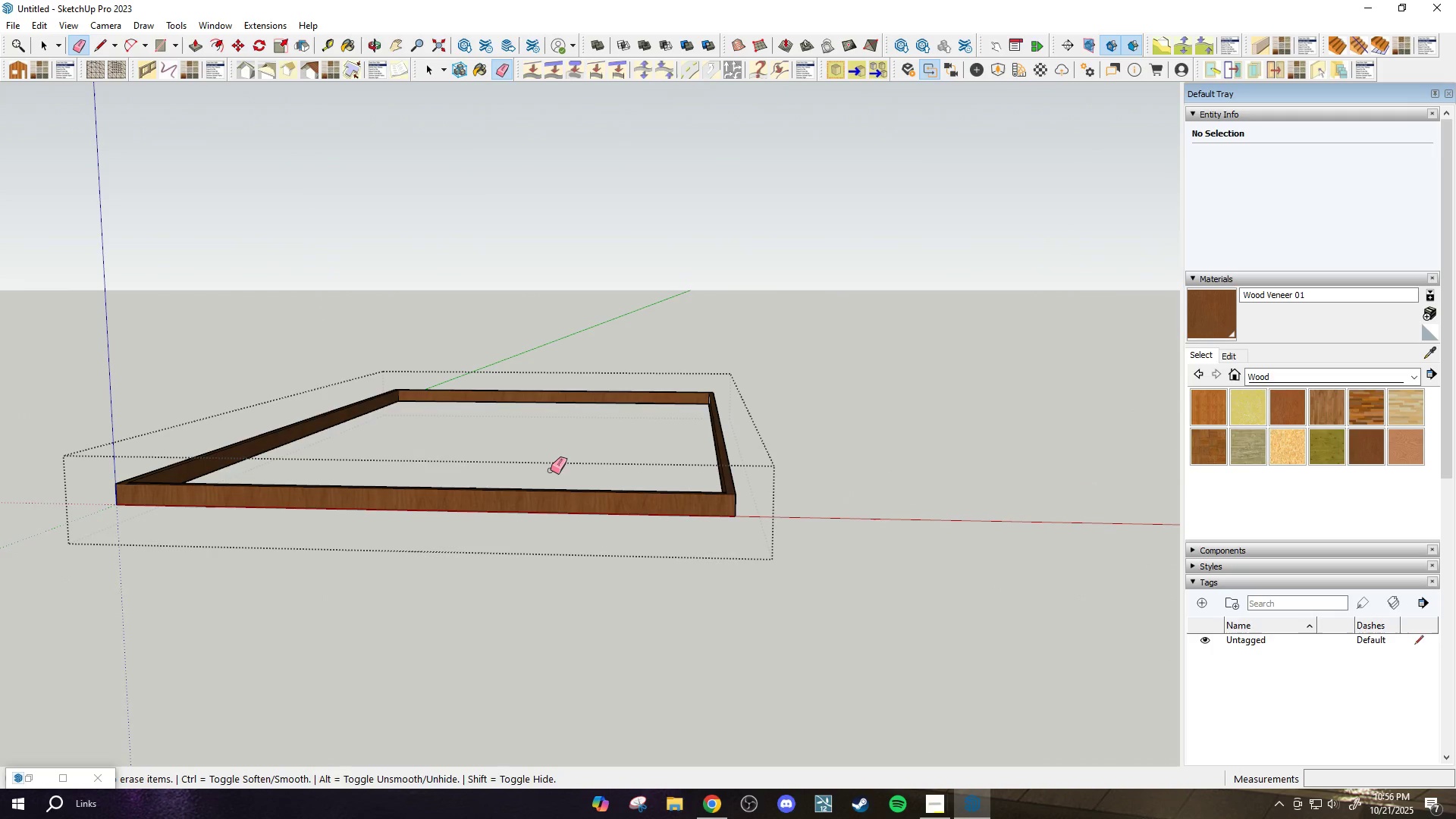 
key(Space)
 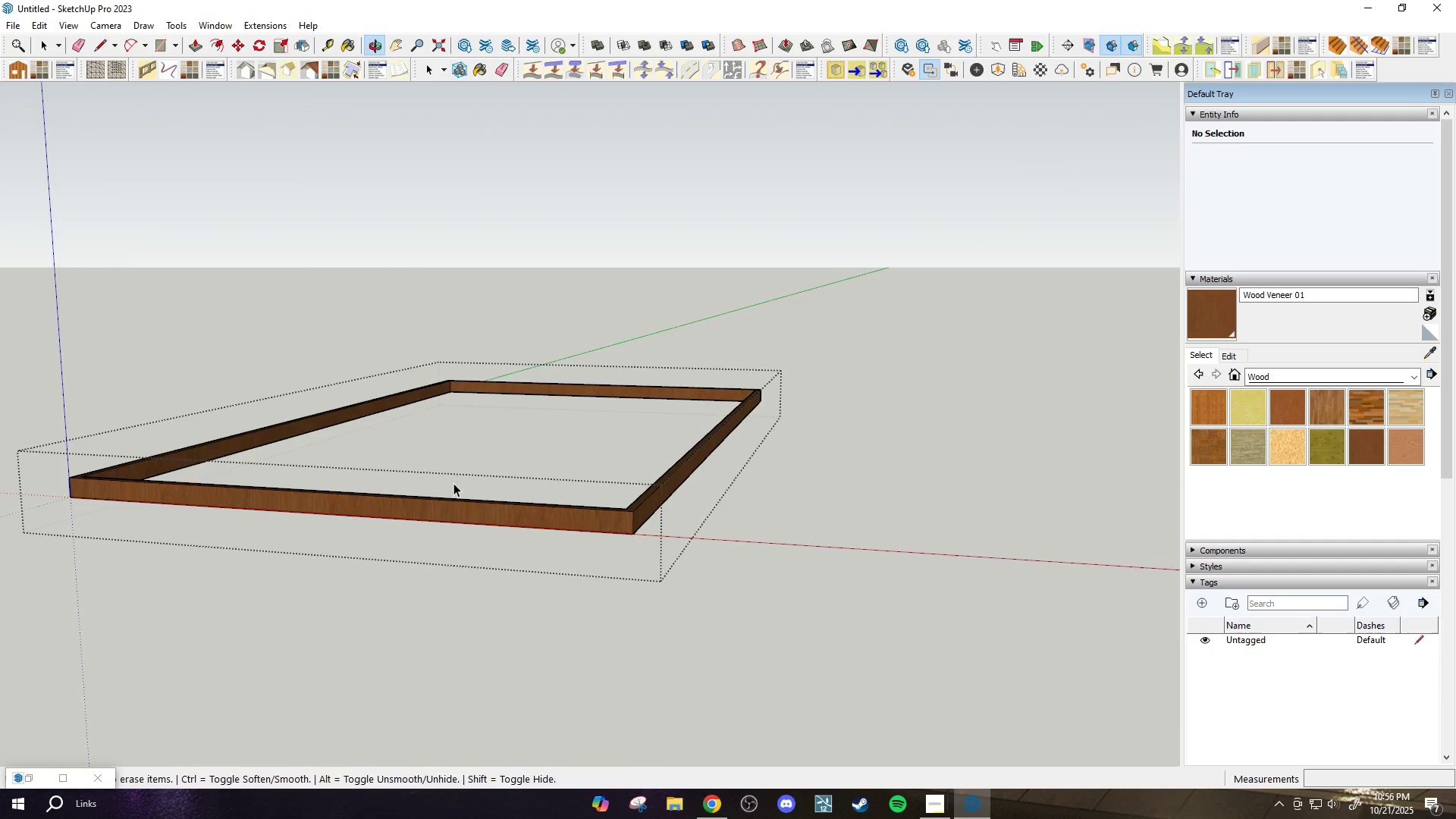 
key(Escape)
 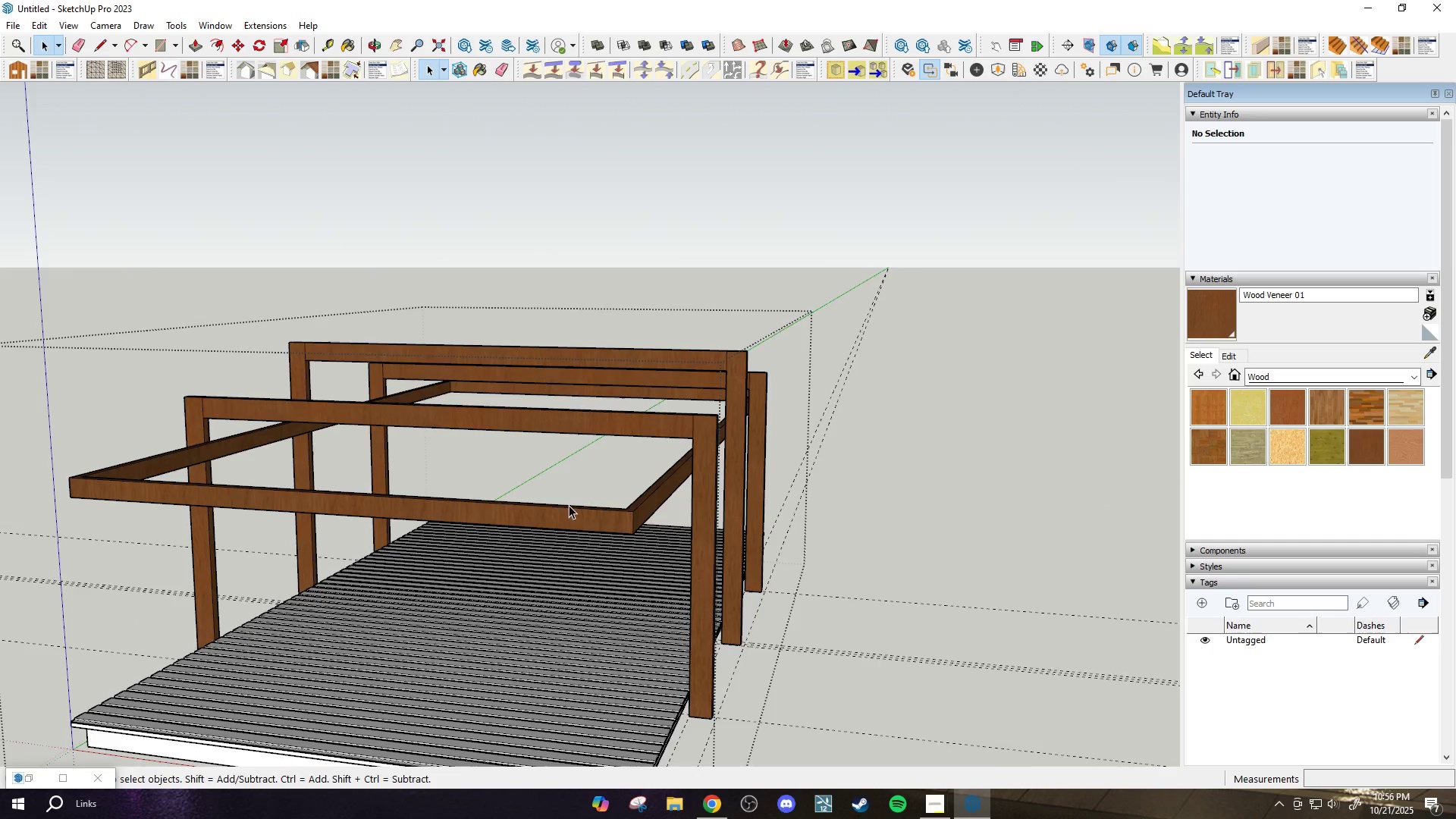 
scroll: coordinate [573, 510], scroll_direction: up, amount: 1.0
 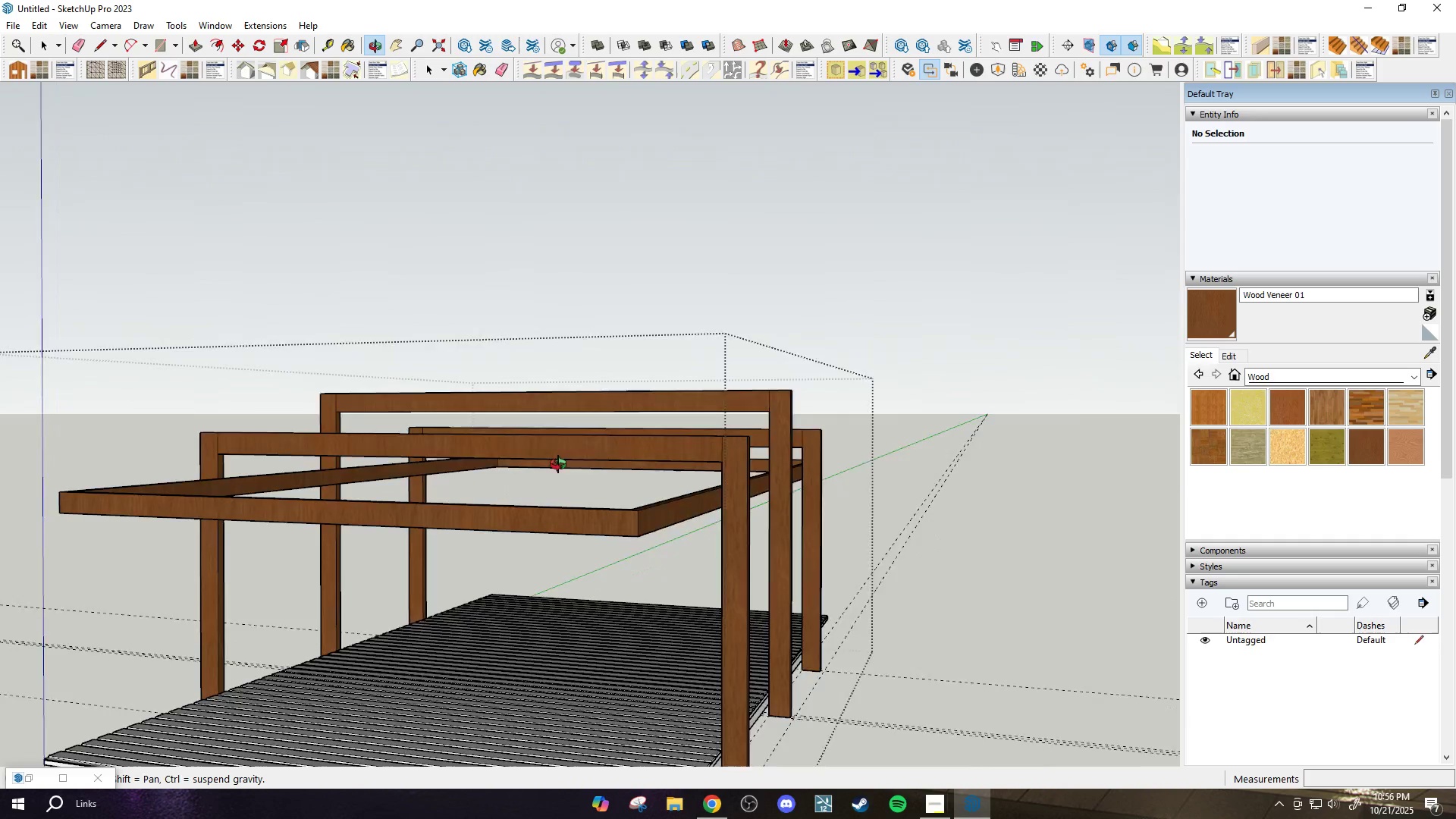 
key(Space)
 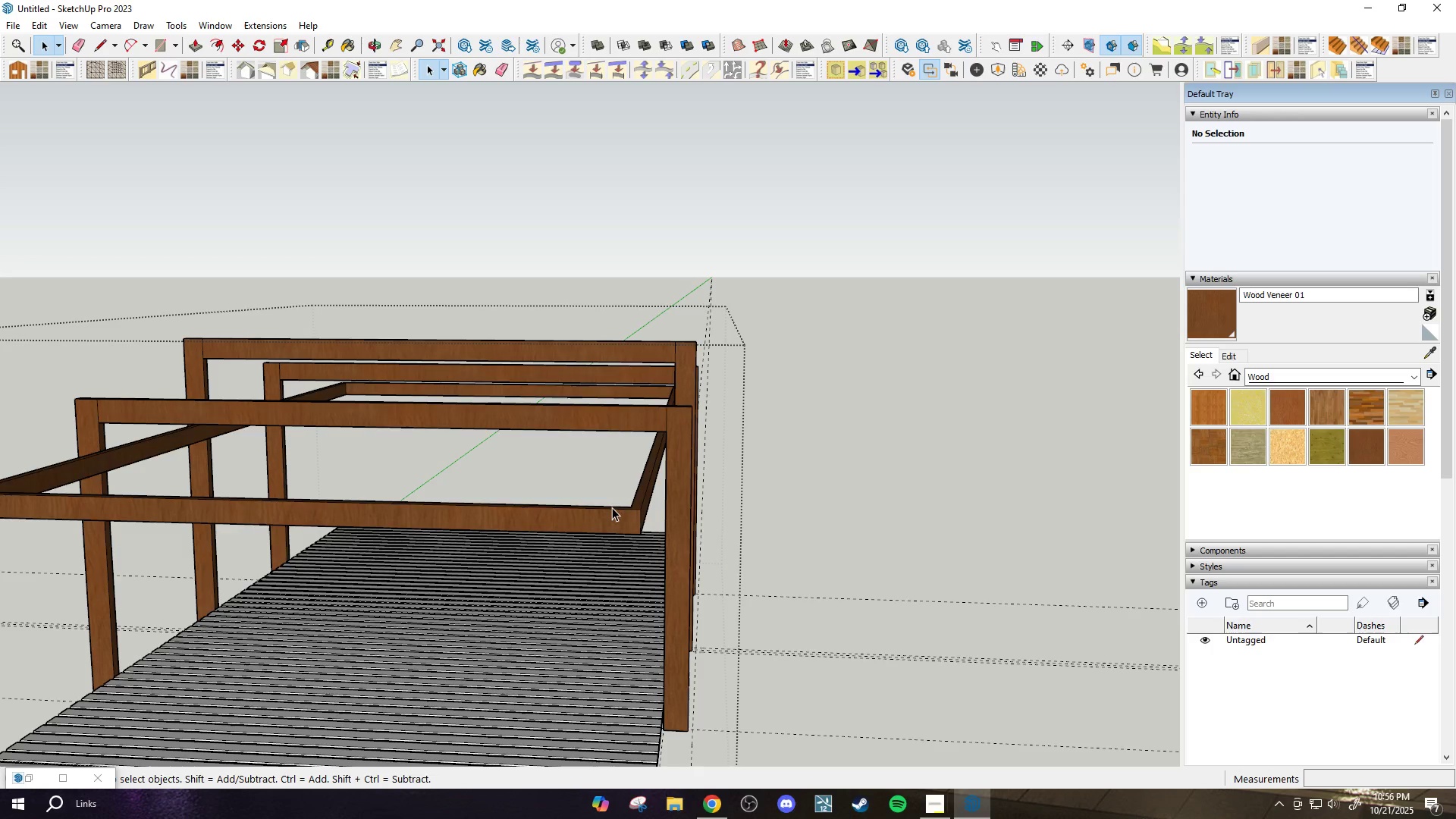 
left_click([612, 507])
 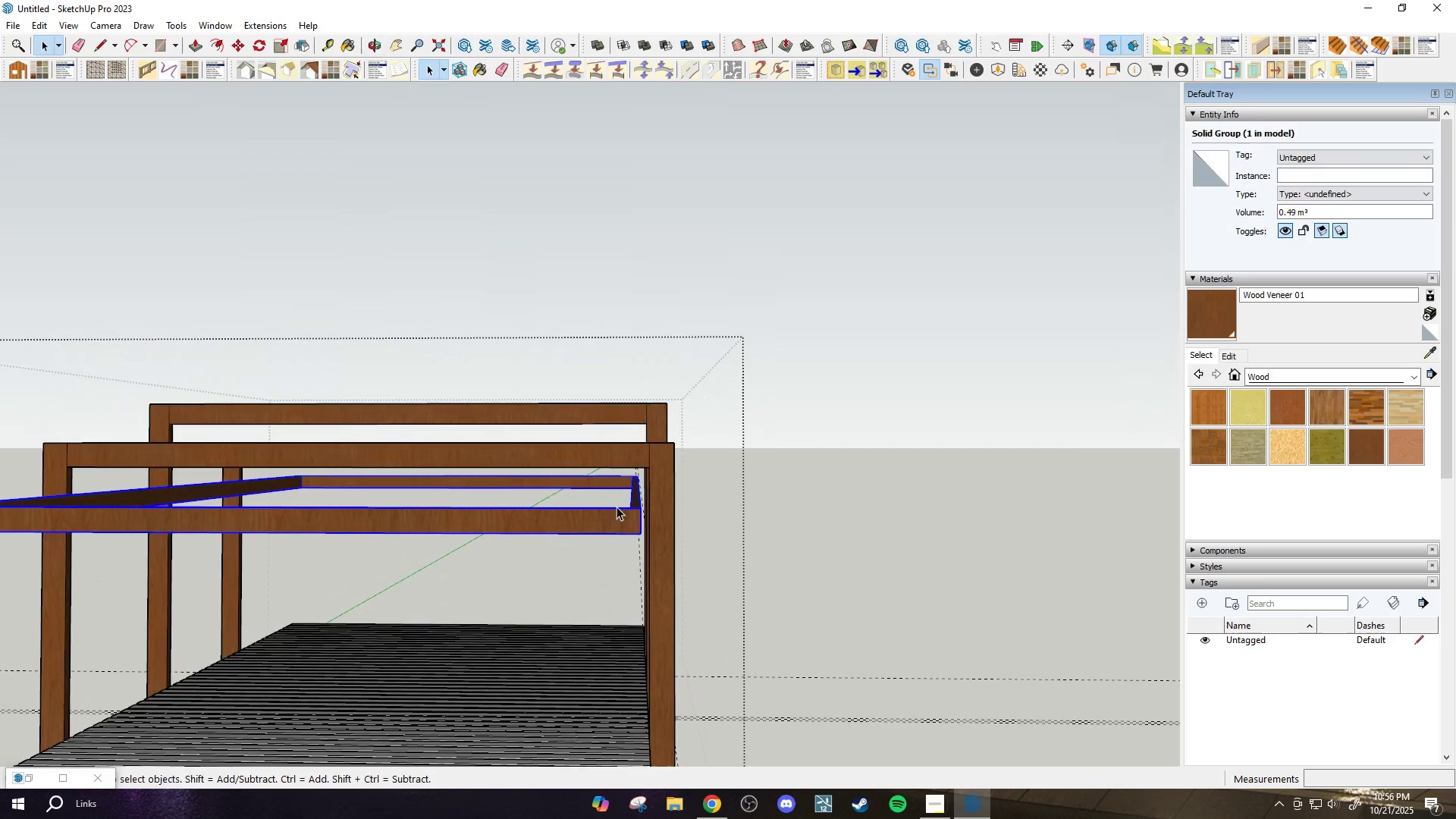 
double_click([616, 511])
 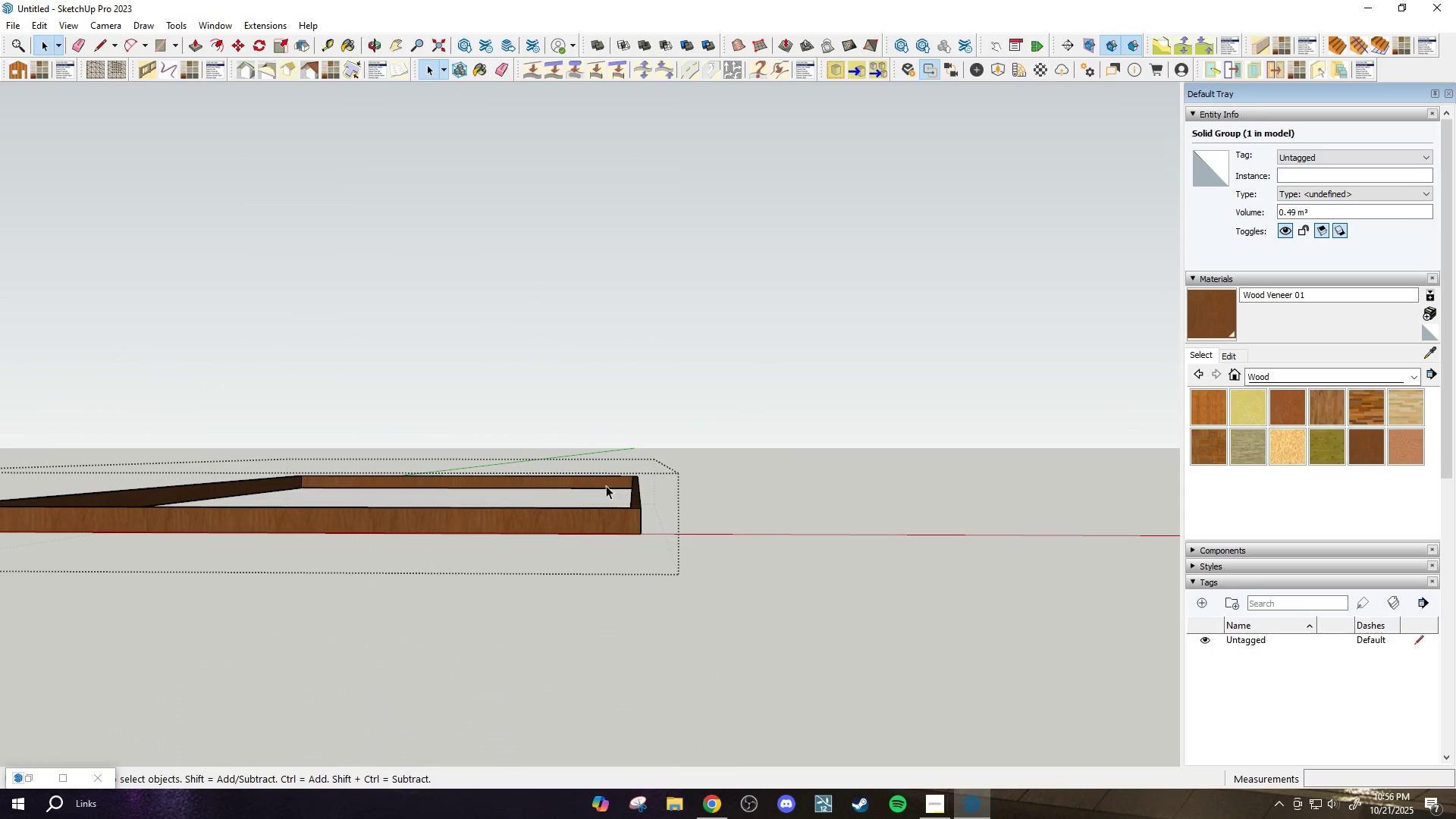 
left_click_drag(start_coordinate=[581, 441], to_coordinate=[694, 598])
 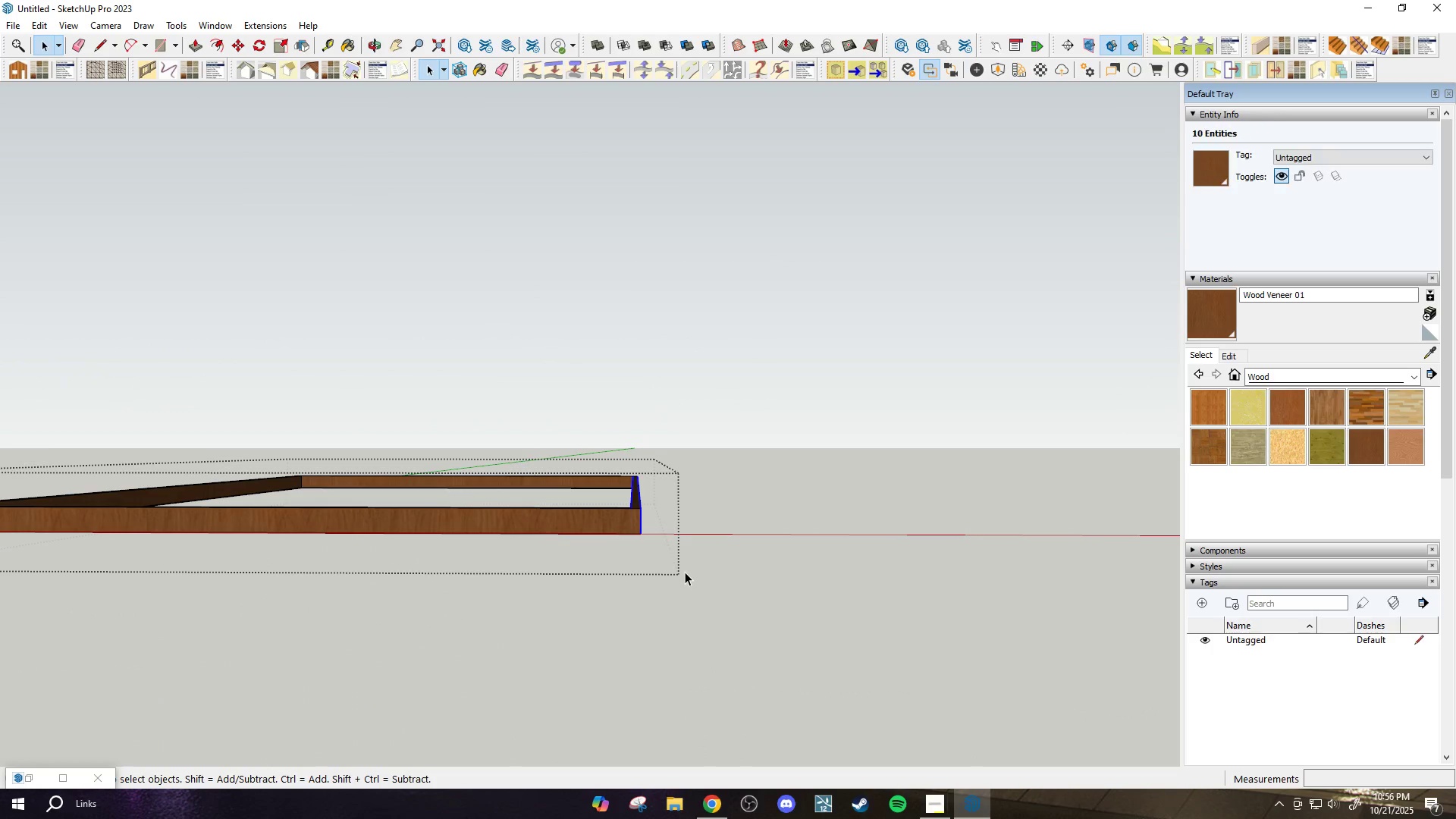 
key(Period)
 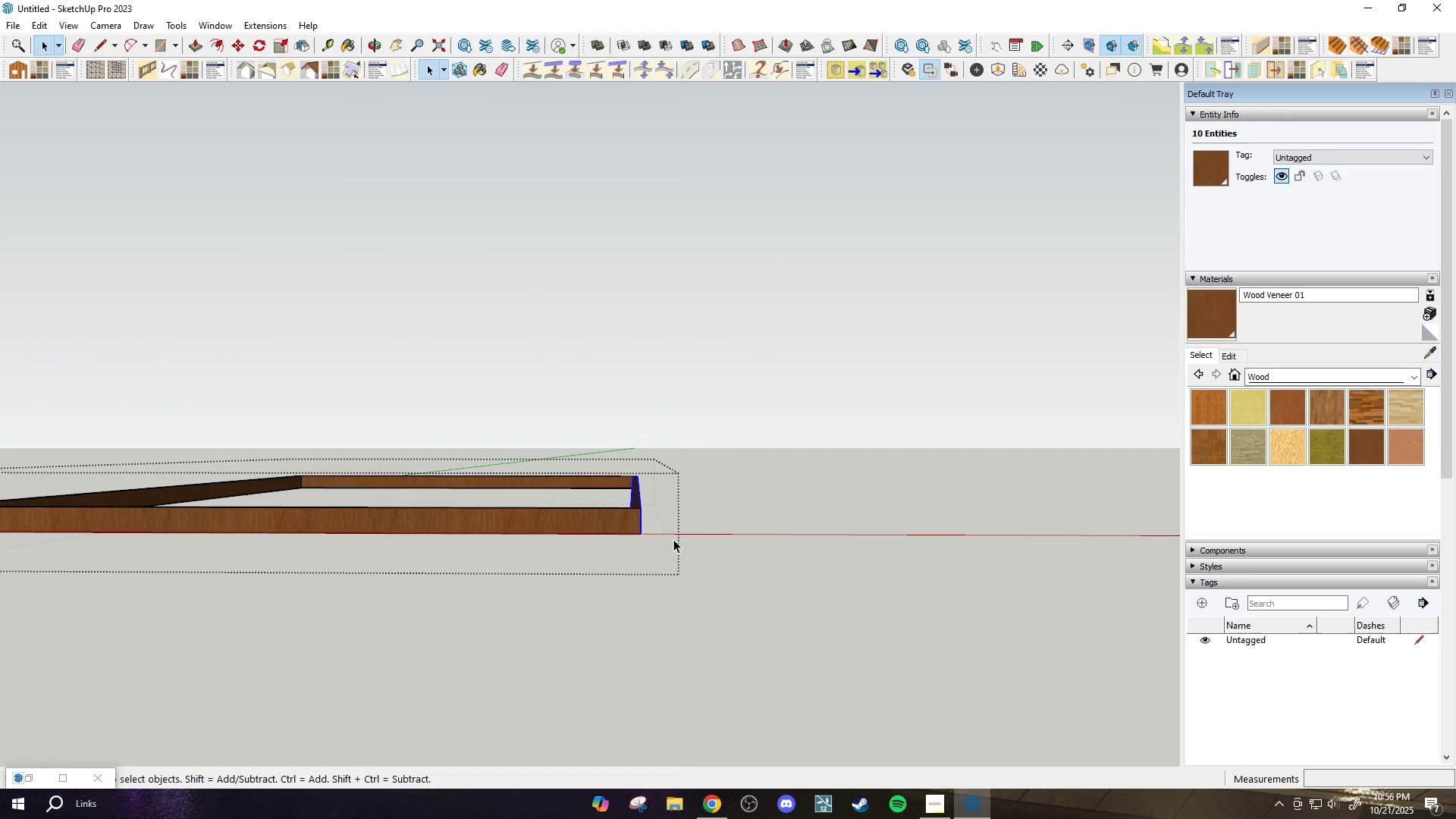 
key(Slash)
 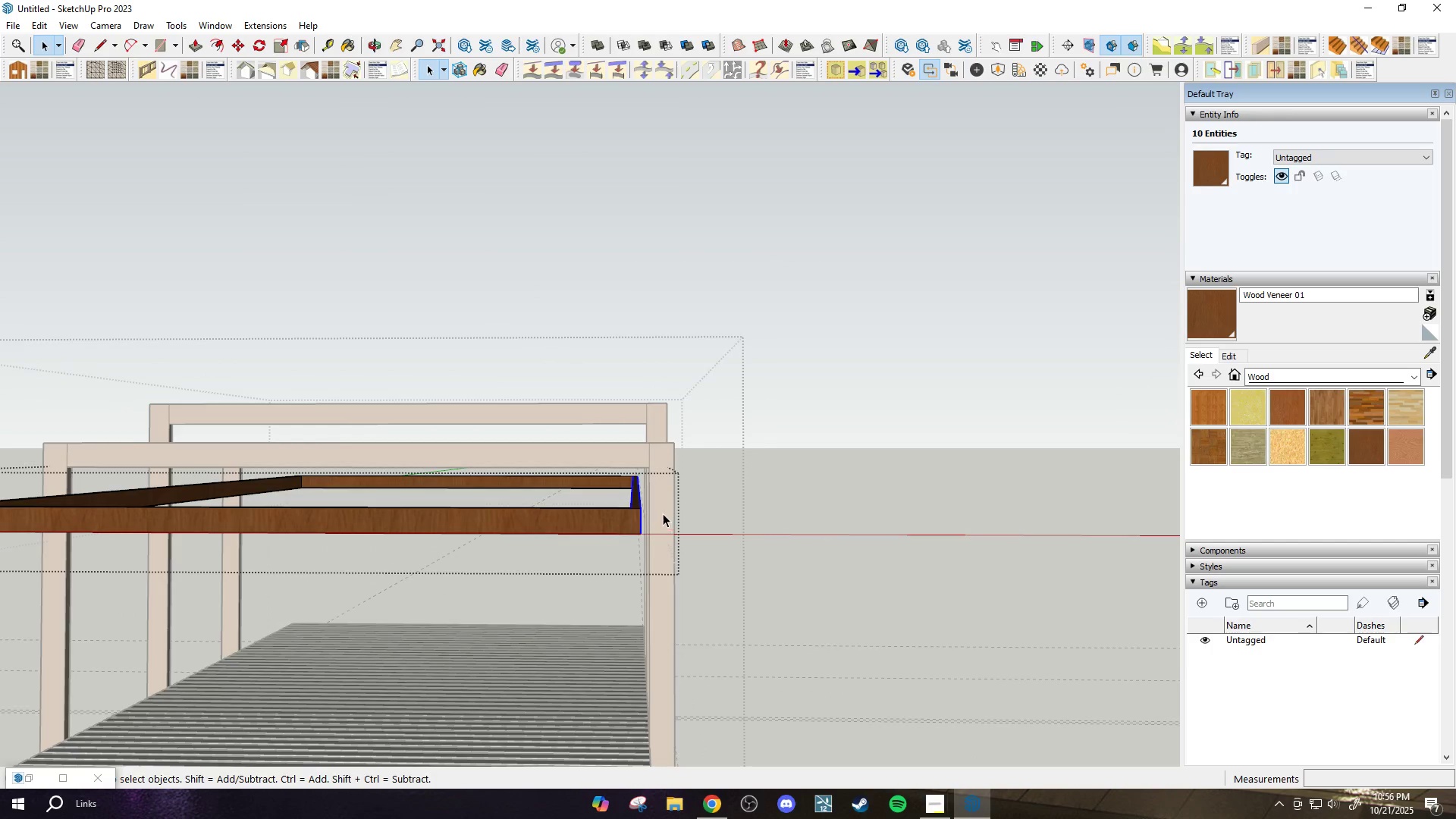 
scroll: coordinate [669, 386], scroll_direction: up, amount: 6.0
 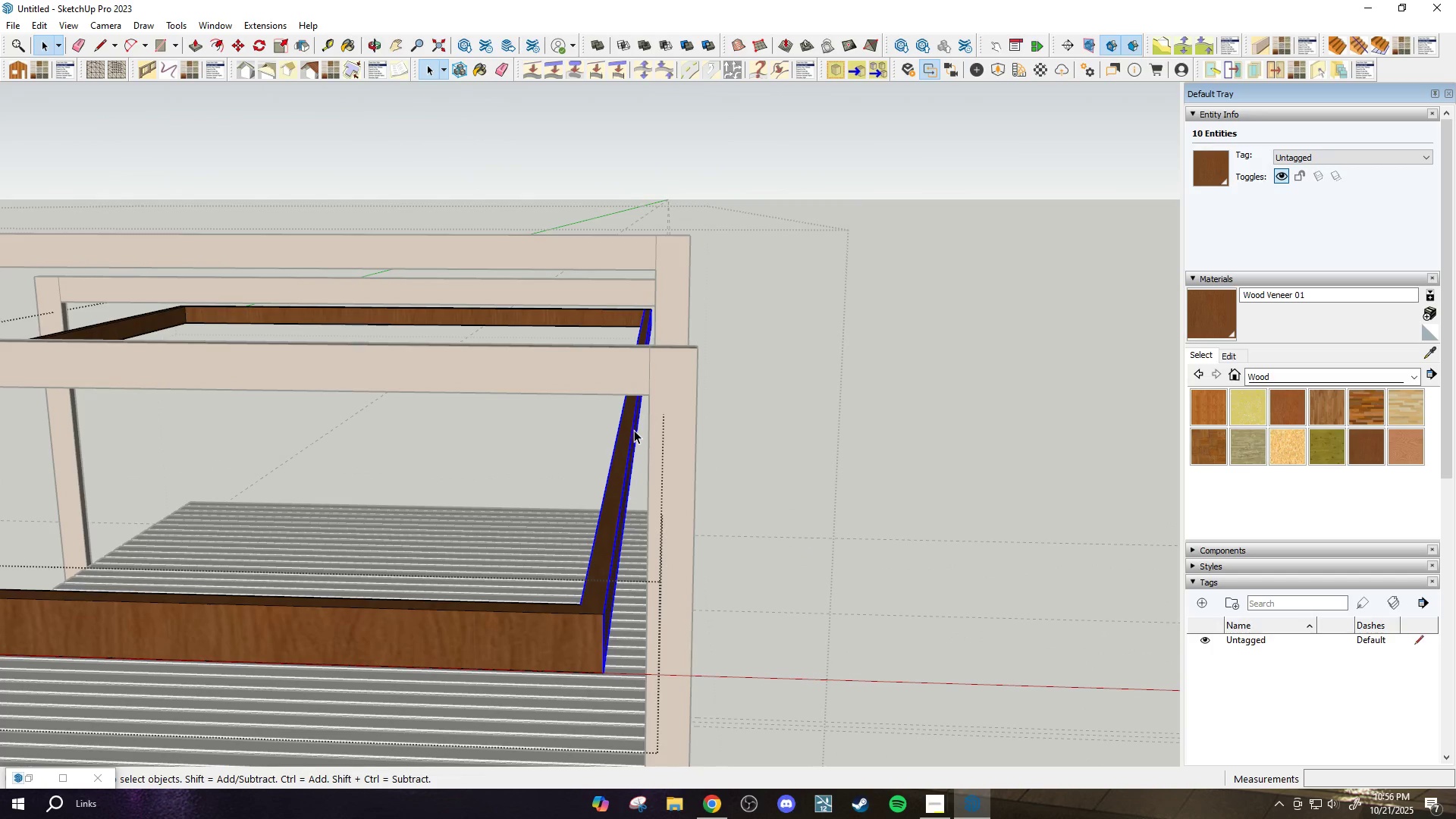 
key(M)
 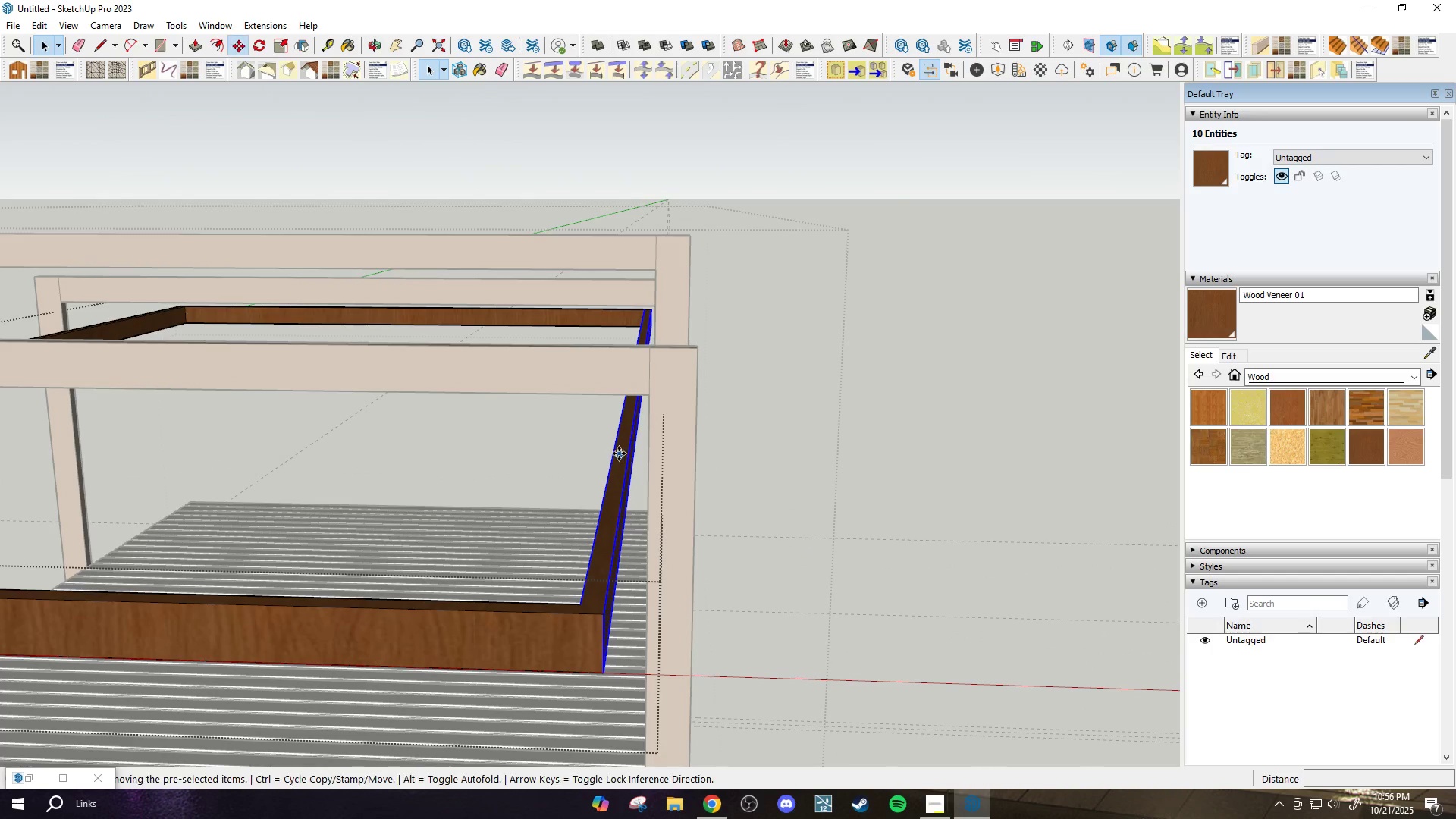 
scroll: coordinate [617, 453], scroll_direction: up, amount: 1.0
 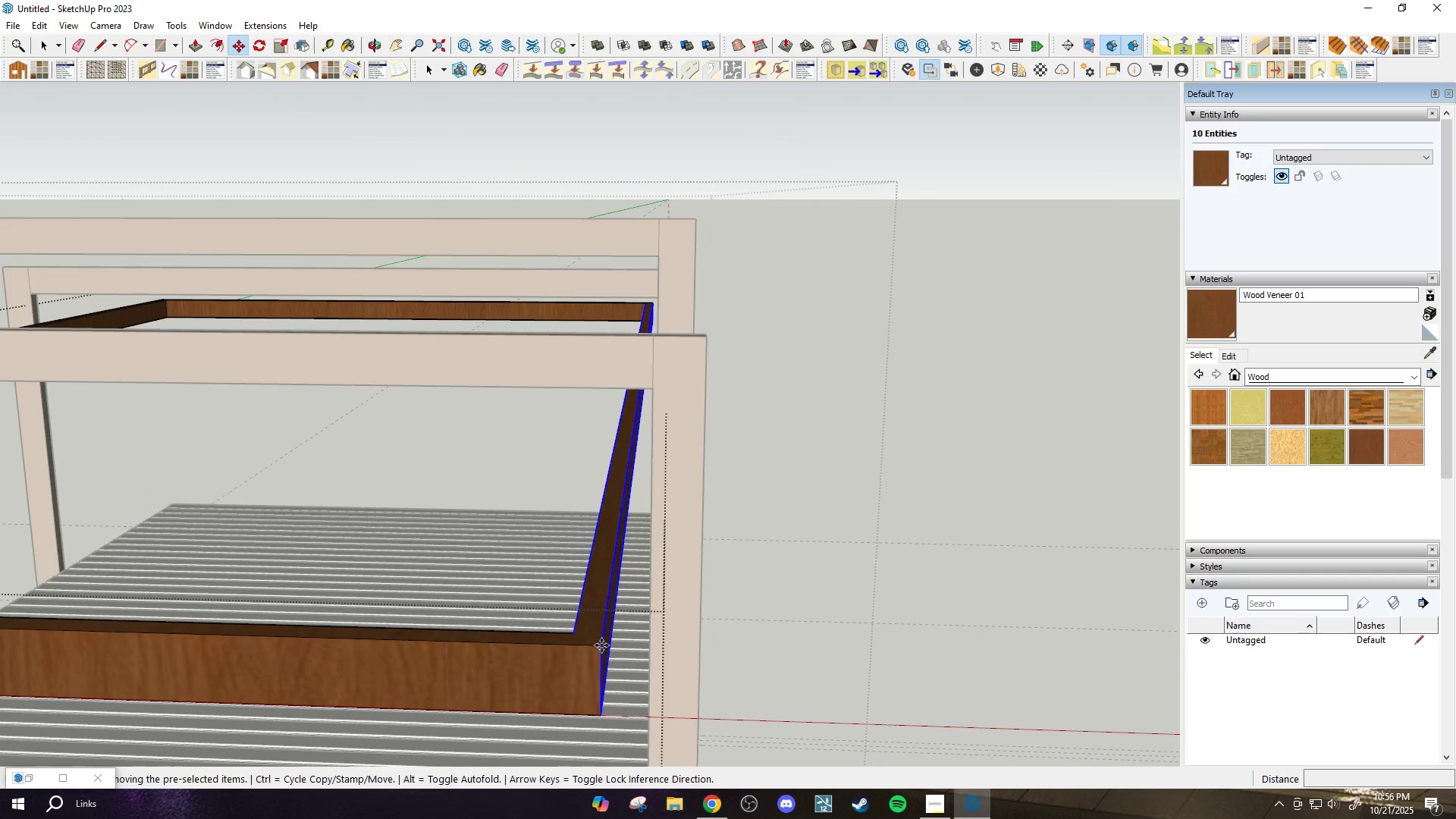 
hold_key(key=ShiftLeft, duration=1.45)
left_click([654, 386])
 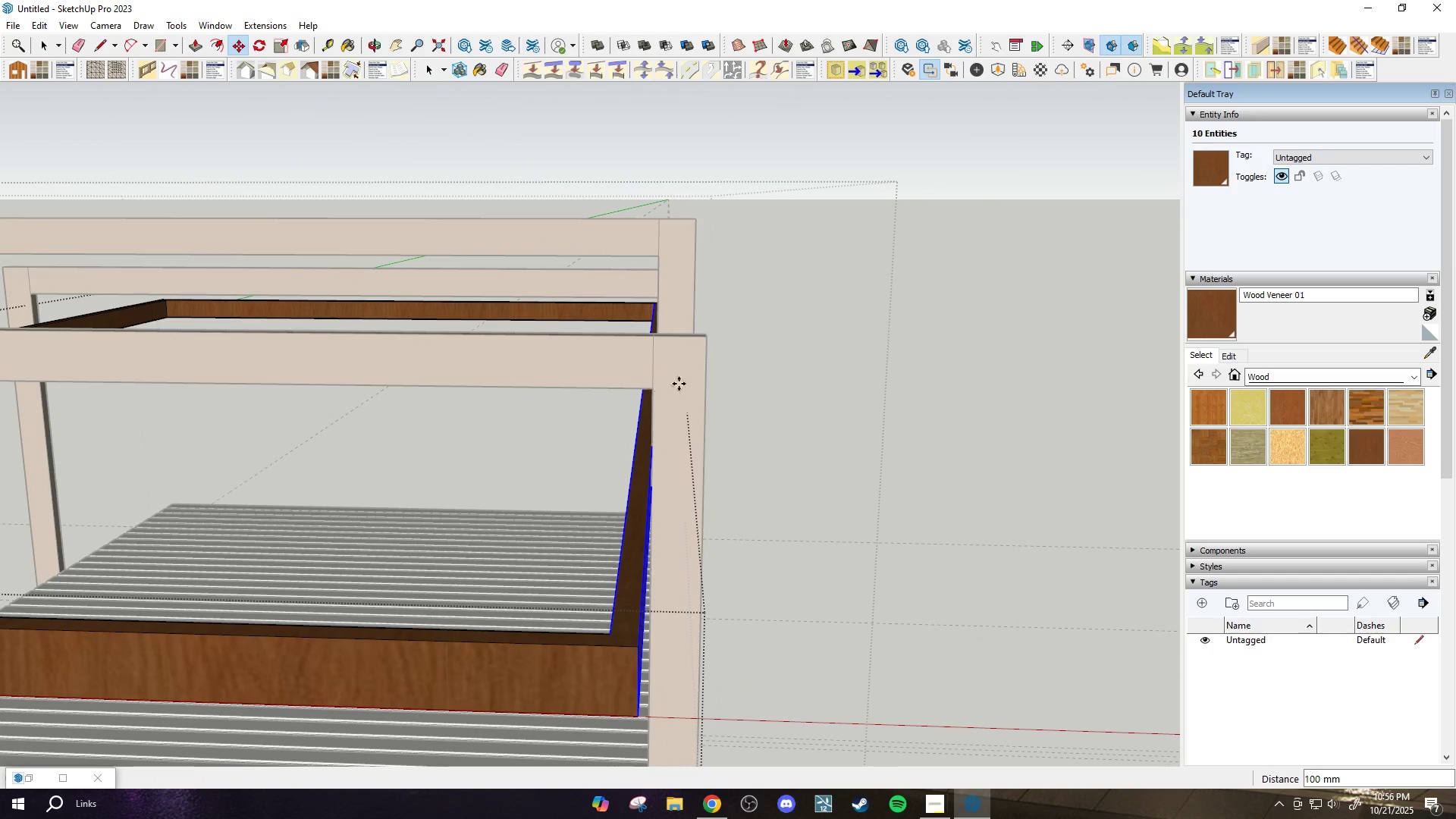 
scroll: coordinate [924, 382], scroll_direction: down, amount: 13.0
 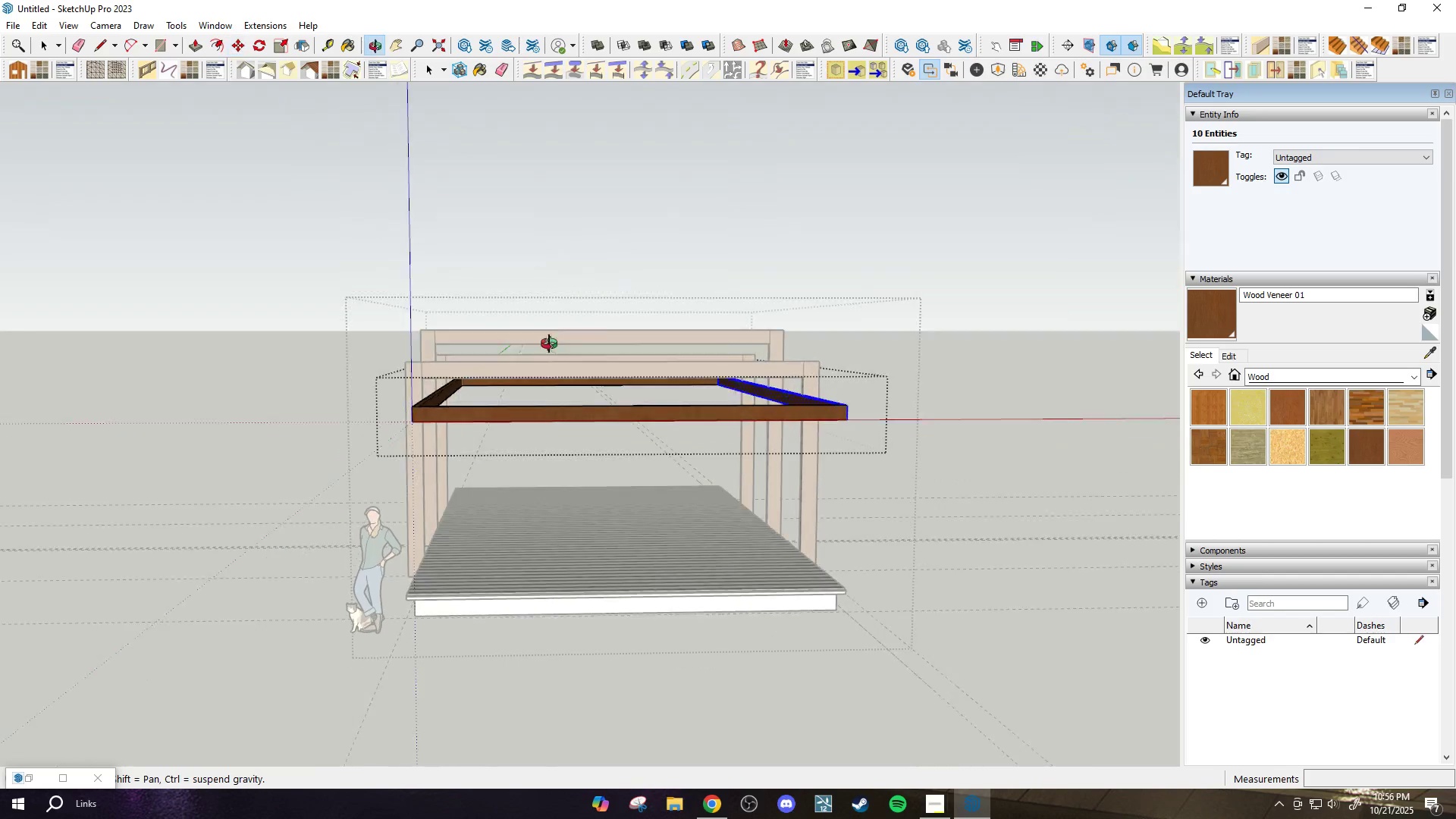 
key(Space)
 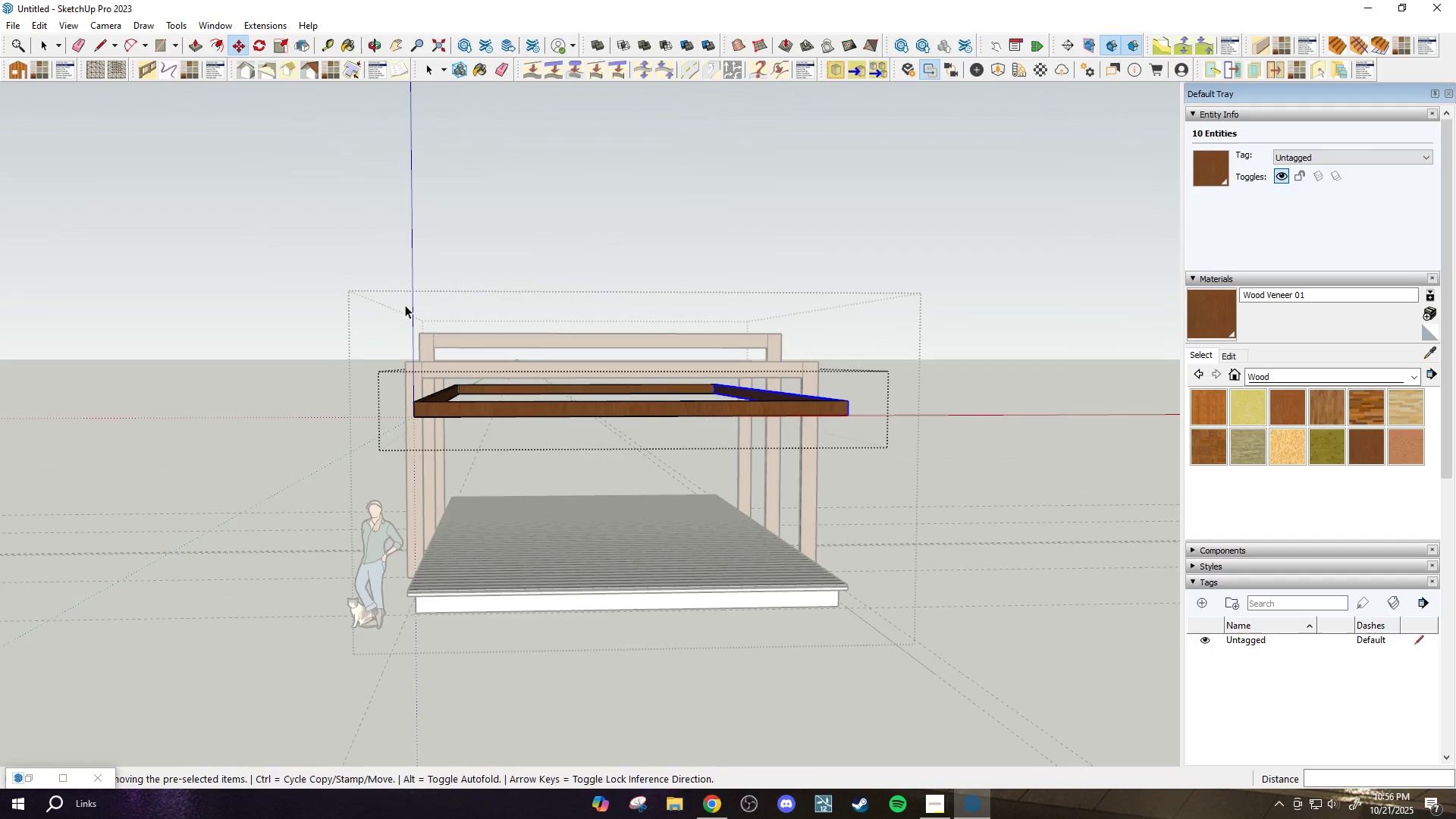 
left_click_drag(start_coordinate=[337, 283], to_coordinate=[497, 494])
 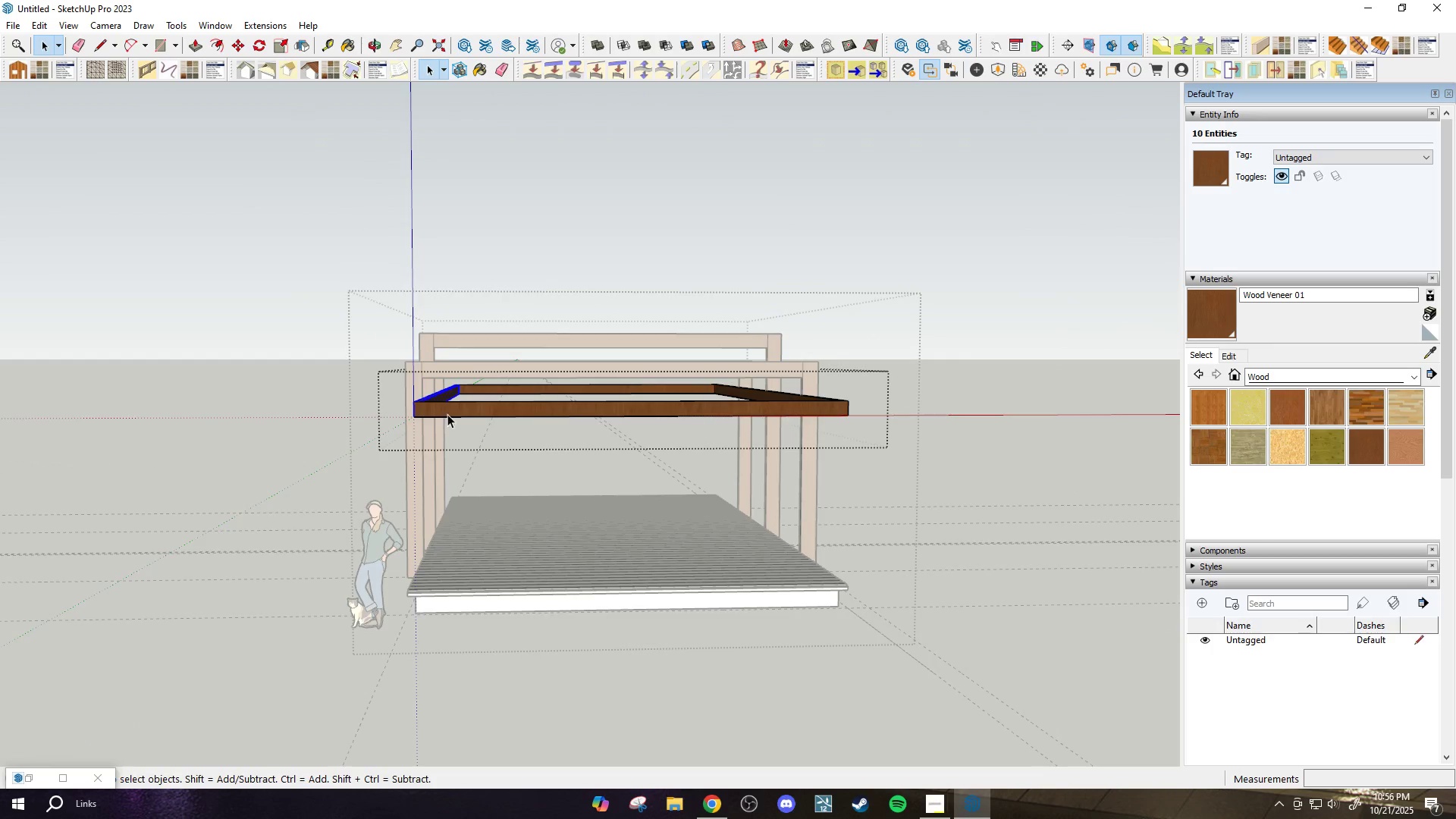 
scroll: coordinate [444, 481], scroll_direction: up, amount: 8.0
 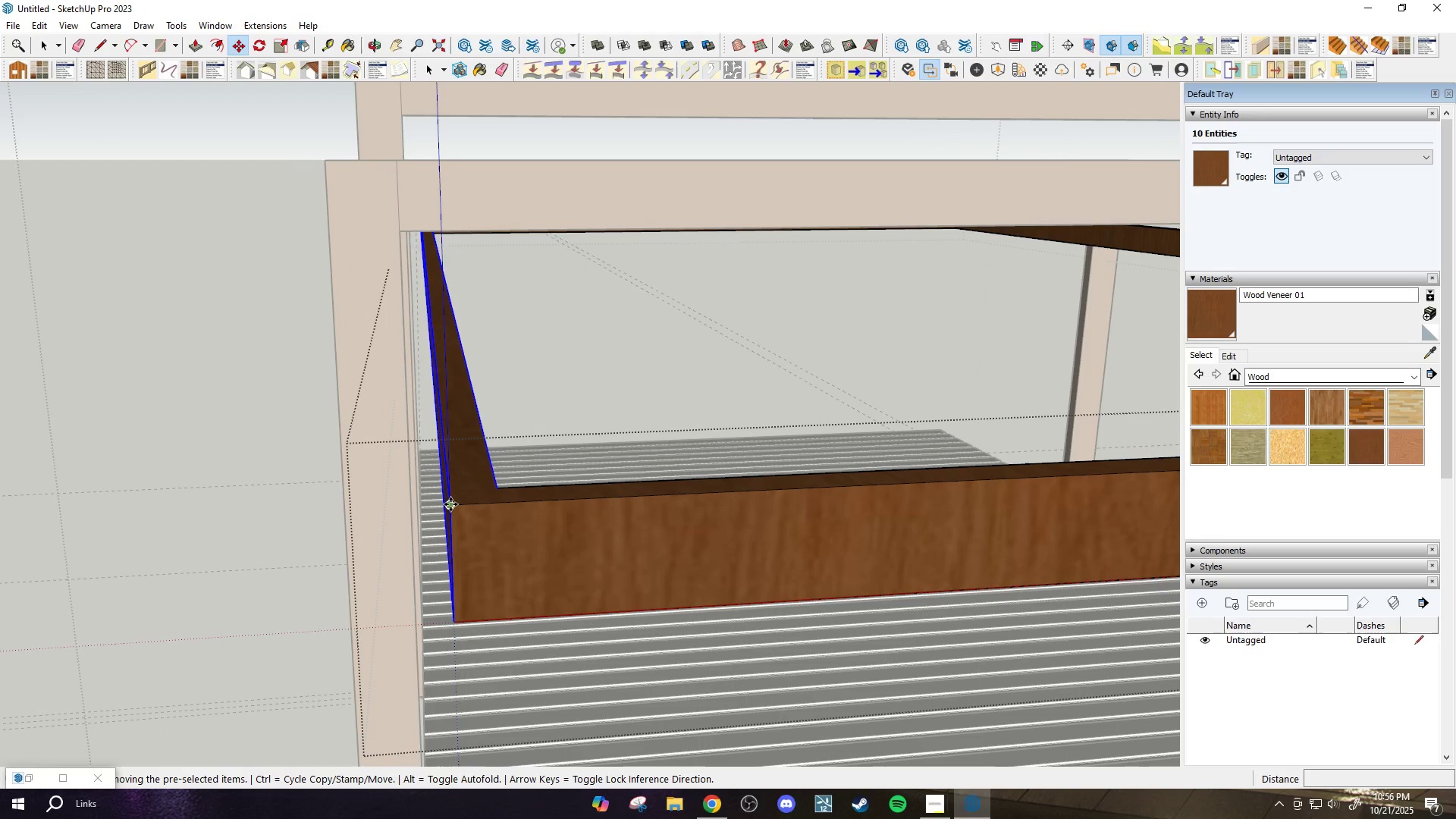 
key(M)
 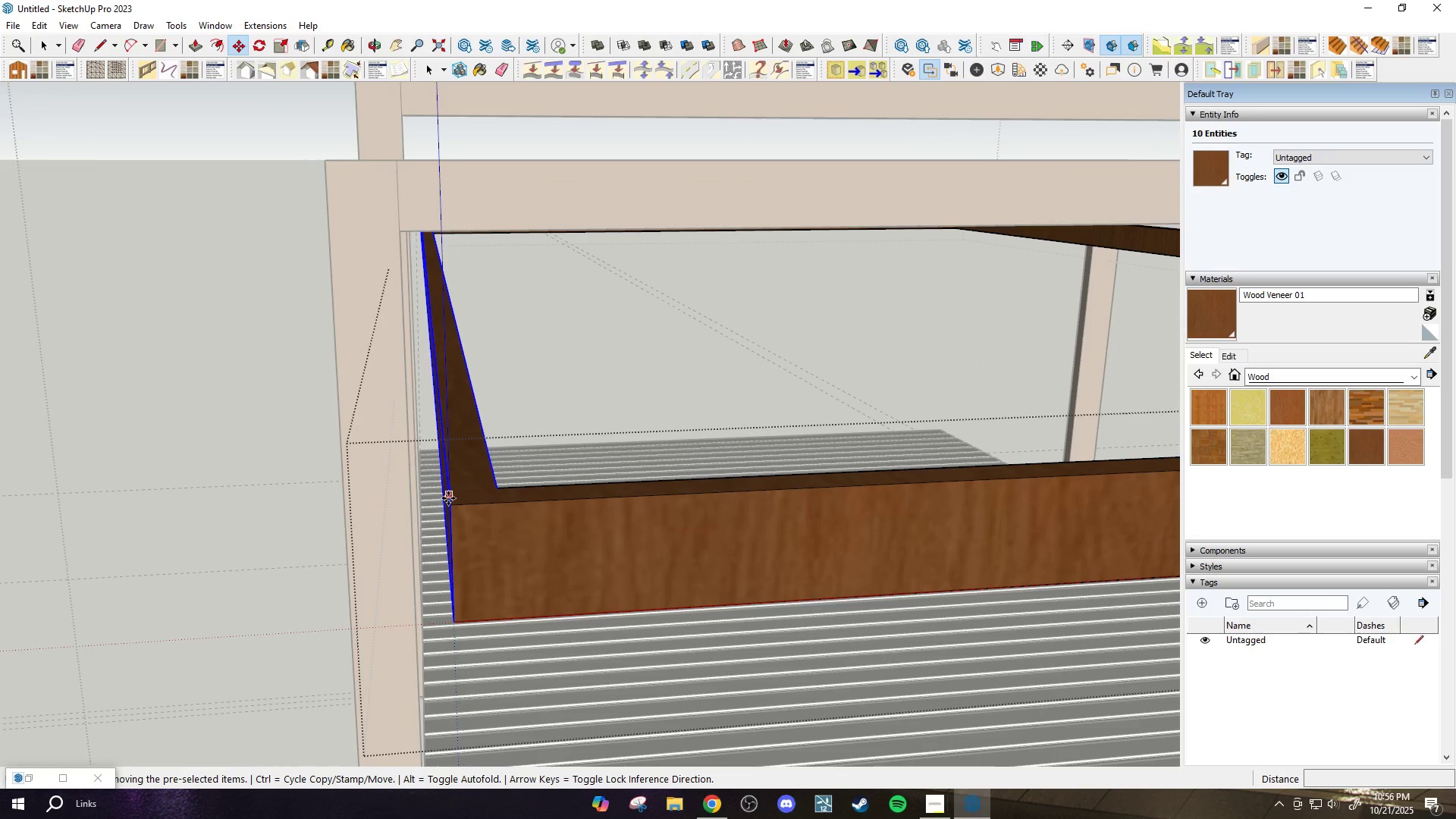 
left_click([450, 504])
 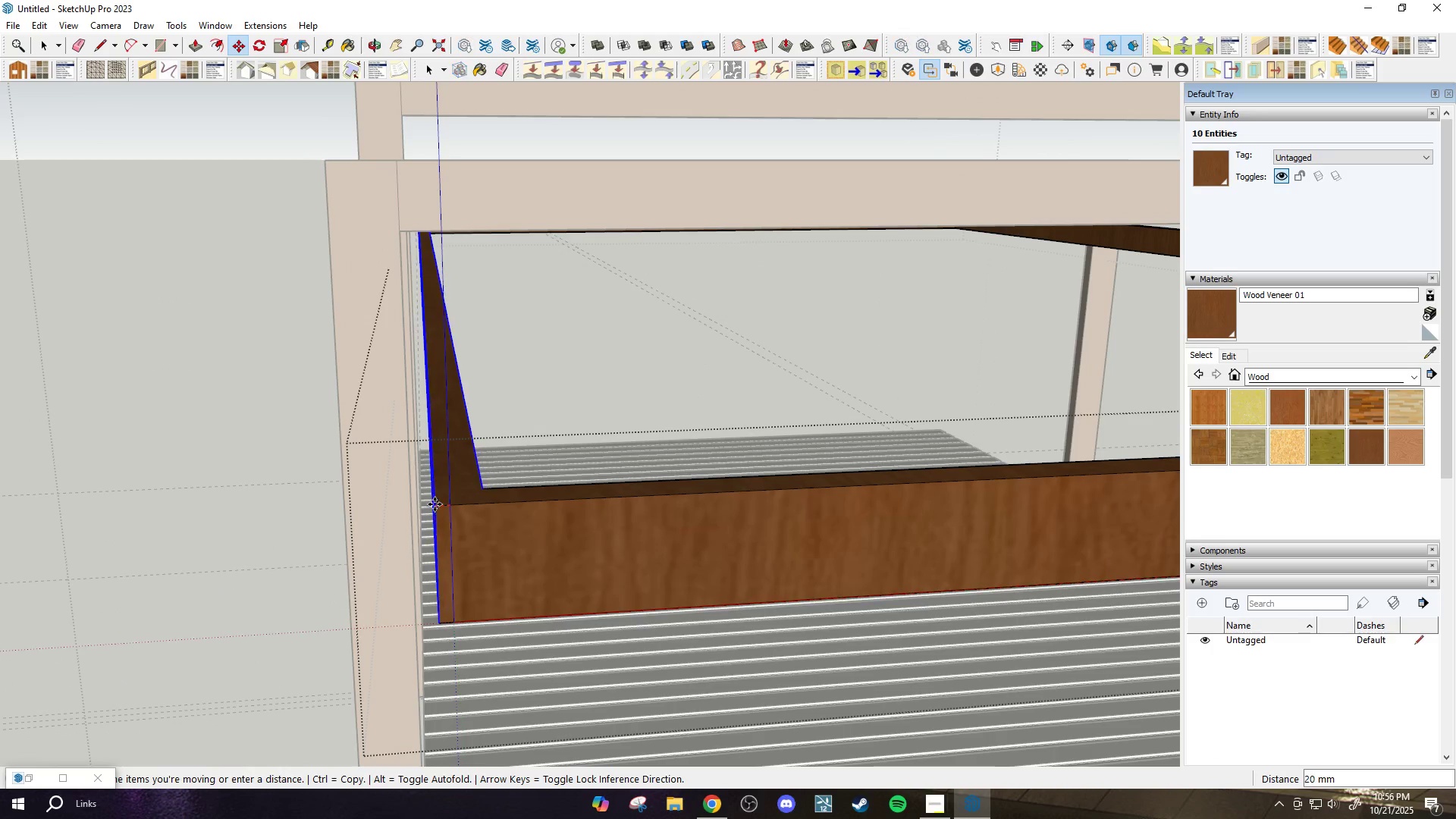 
hold_key(key=ShiftLeft, duration=1.53)
 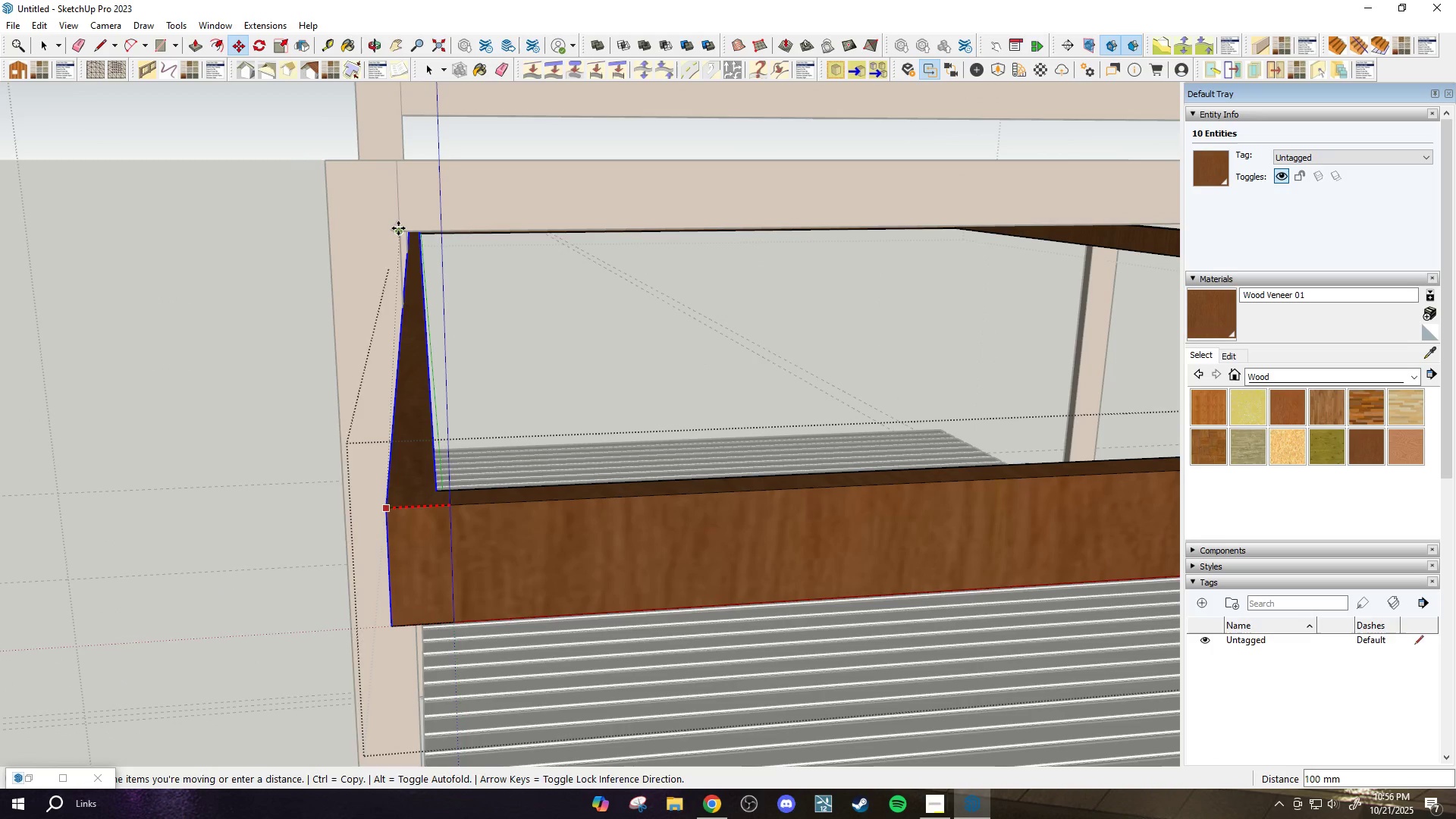 
key(Shift+ShiftLeft)
 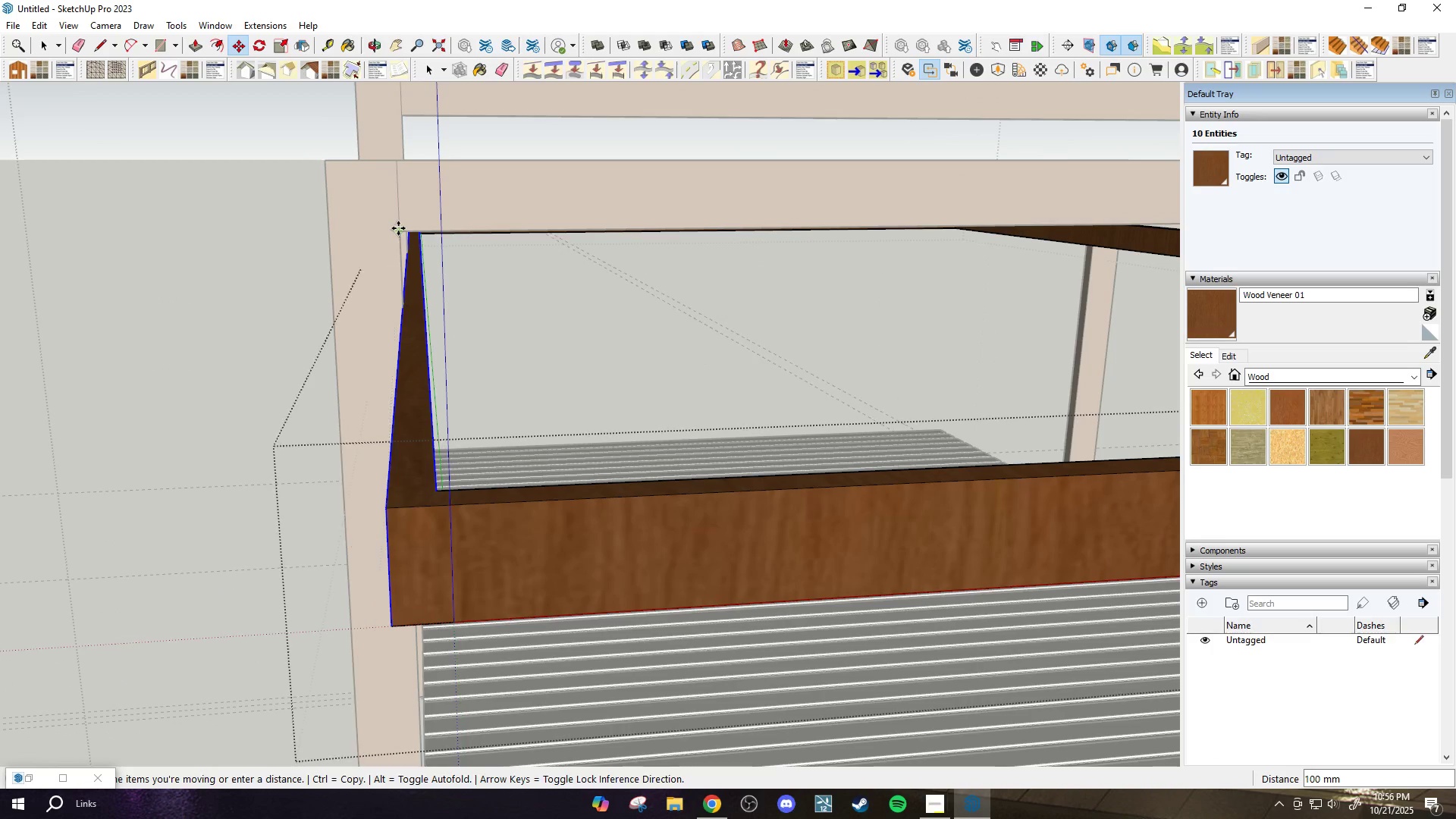 
key(Shift+ShiftLeft)
 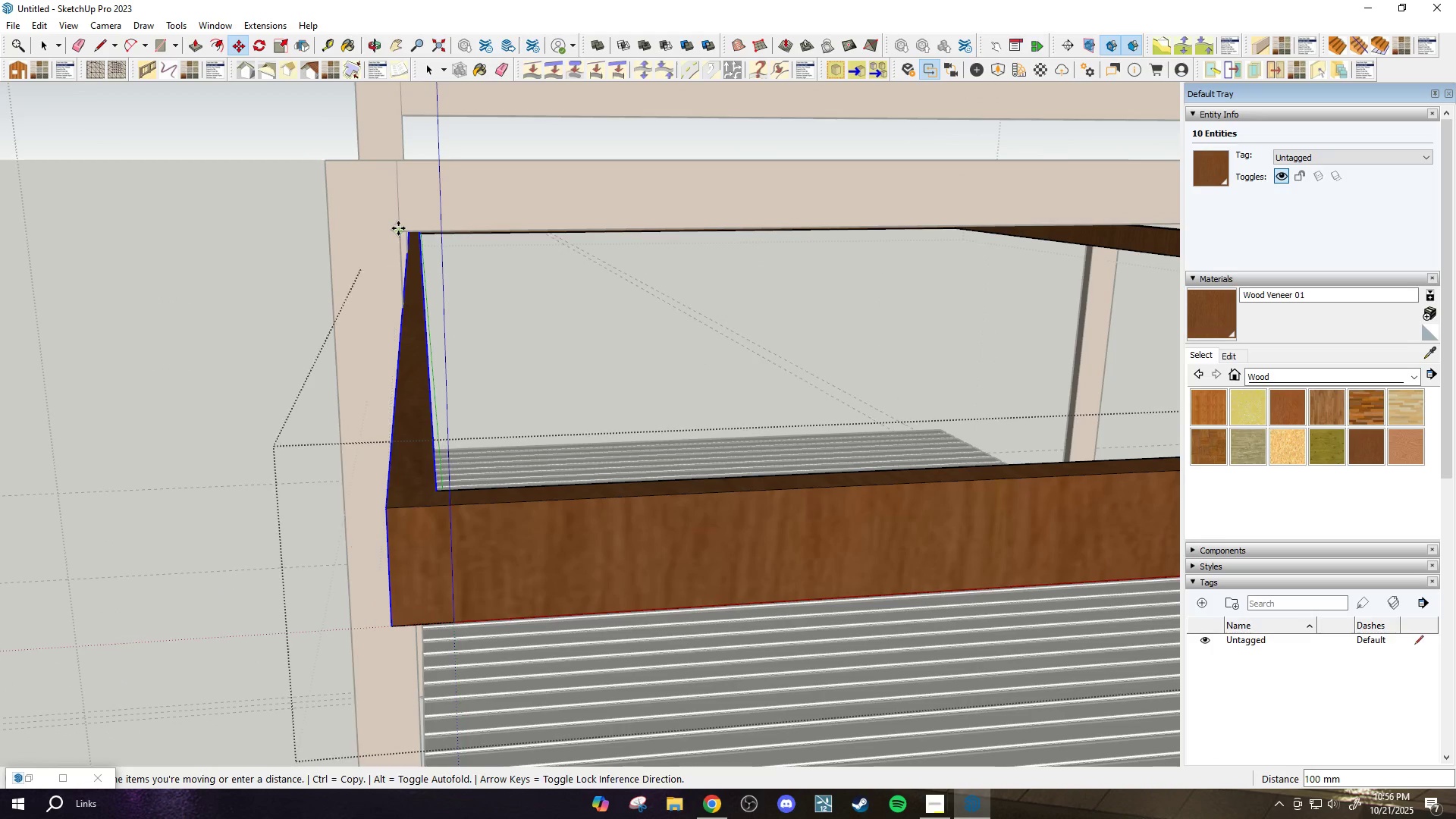 
left_click([398, 228])
 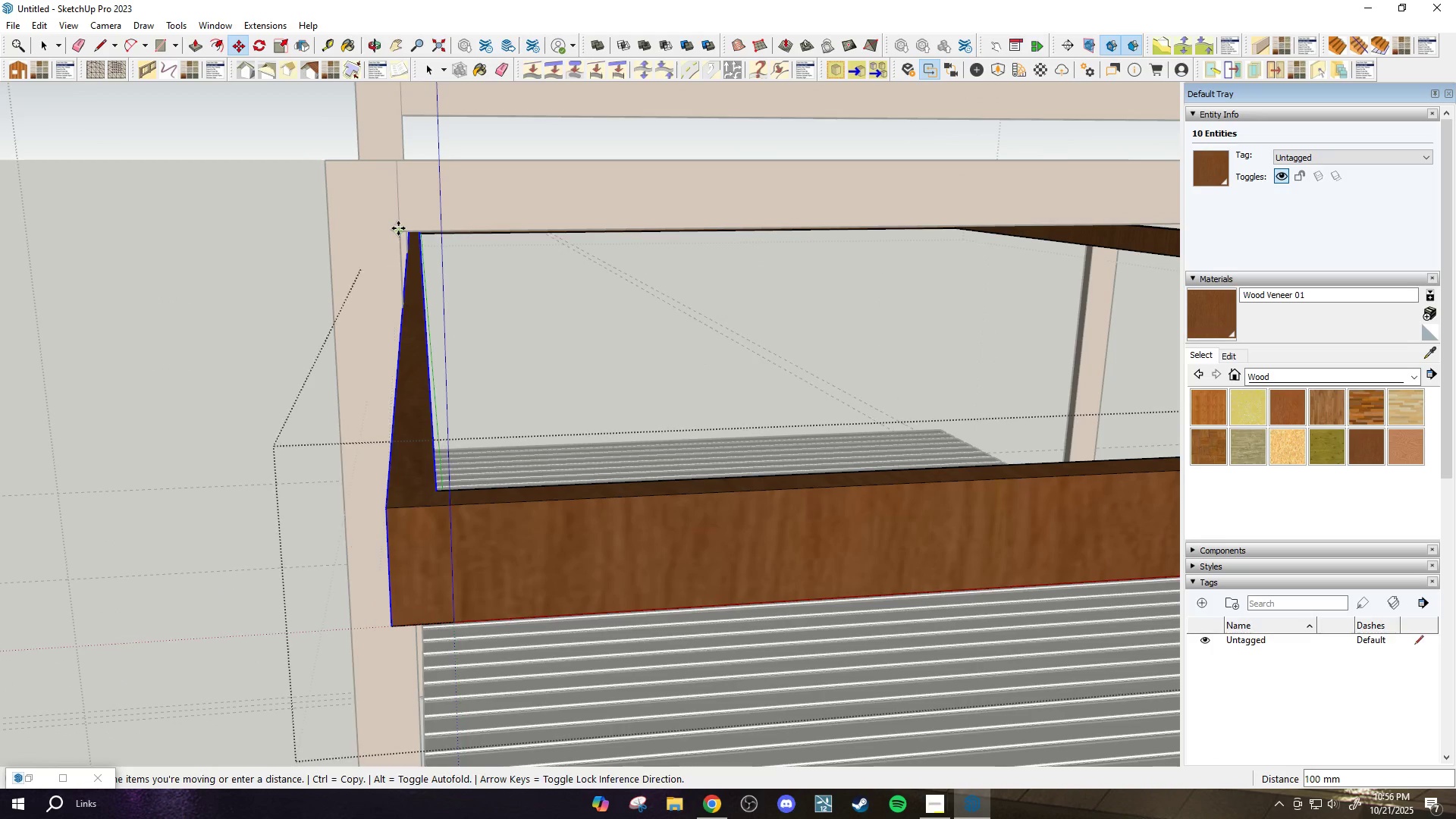 
key(Shift+ShiftLeft)
 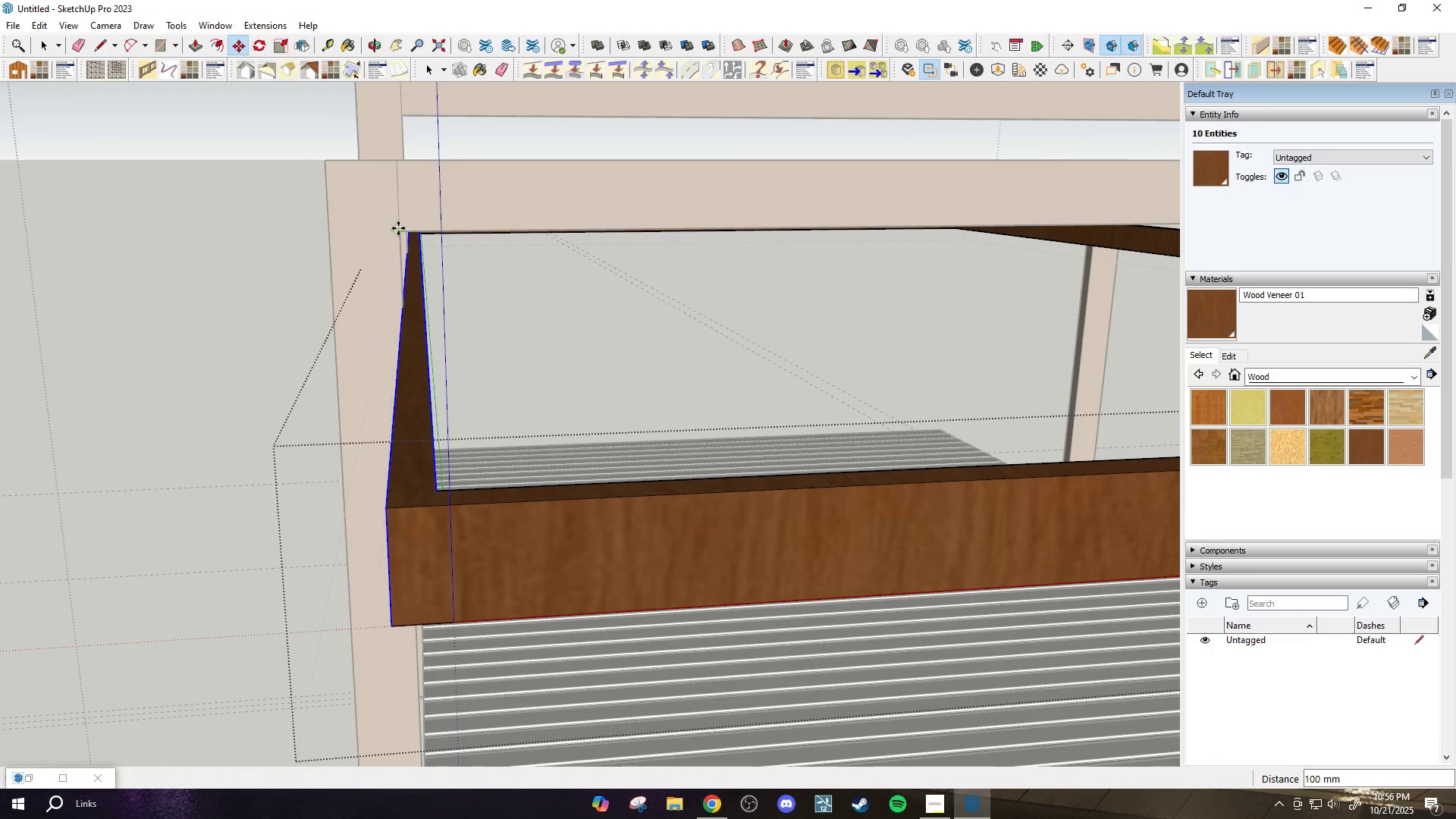 
key(Shift+ShiftLeft)
 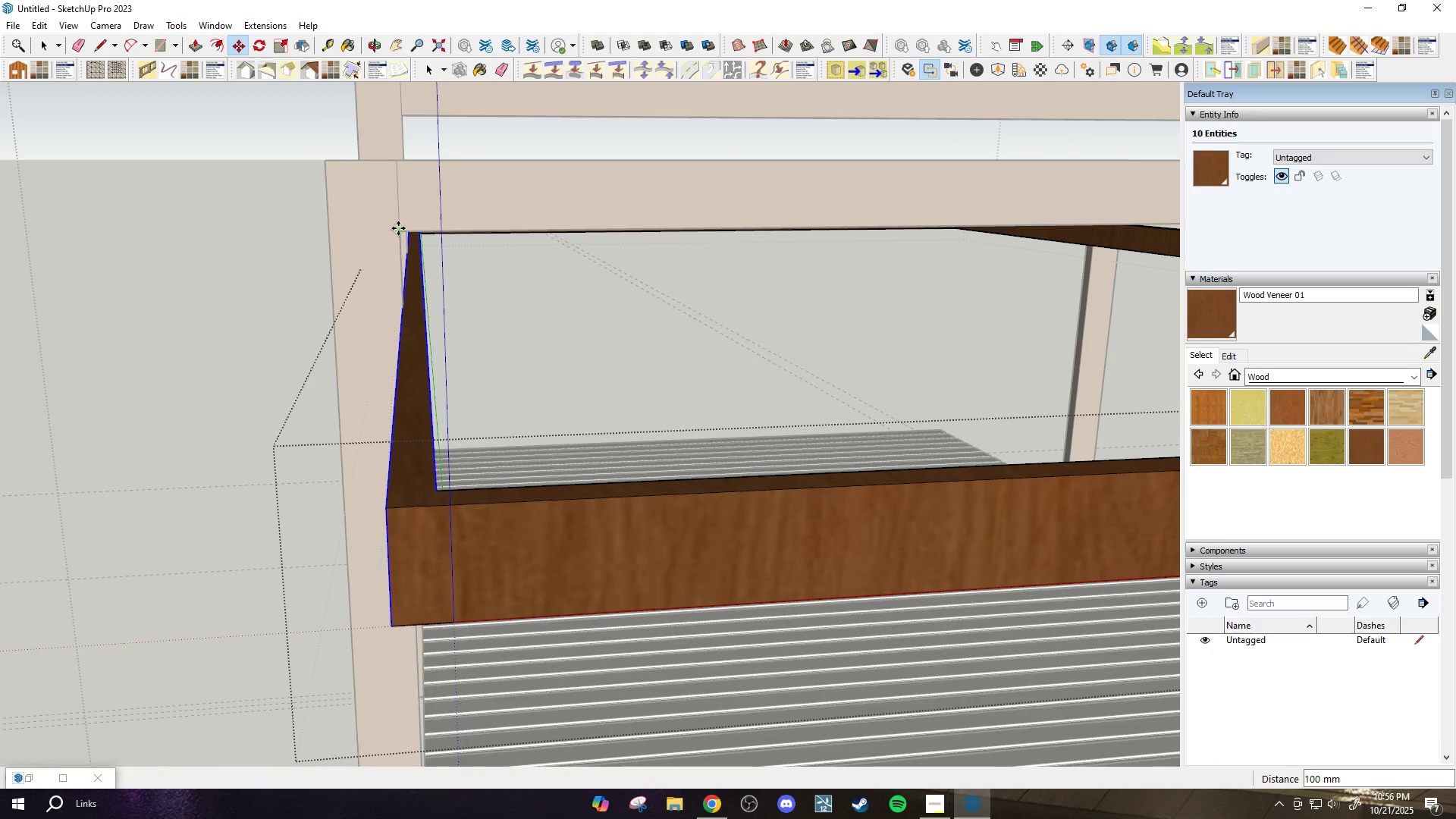 
key(Shift+ShiftLeft)
 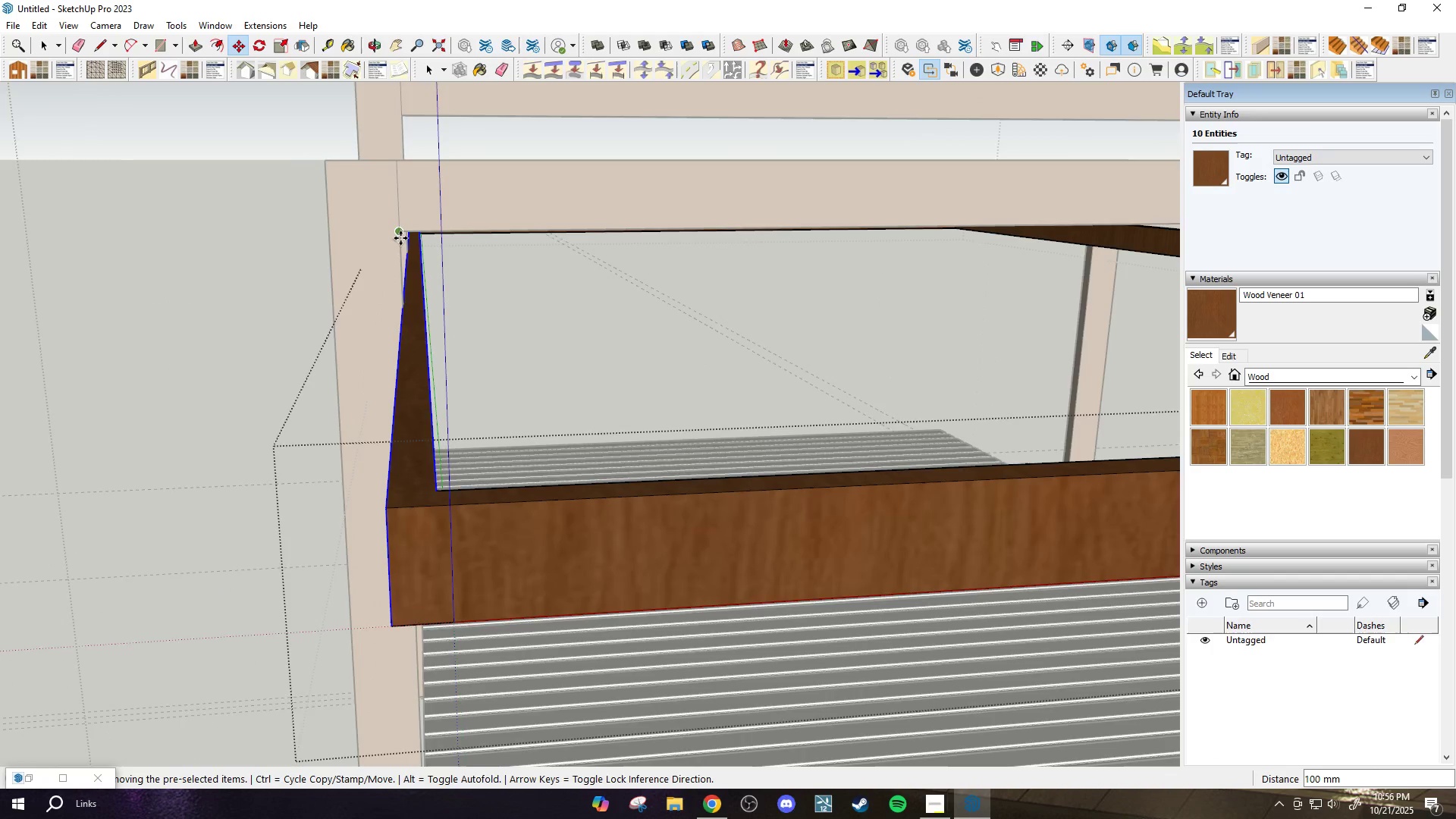 
key(Shift+ShiftLeft)
 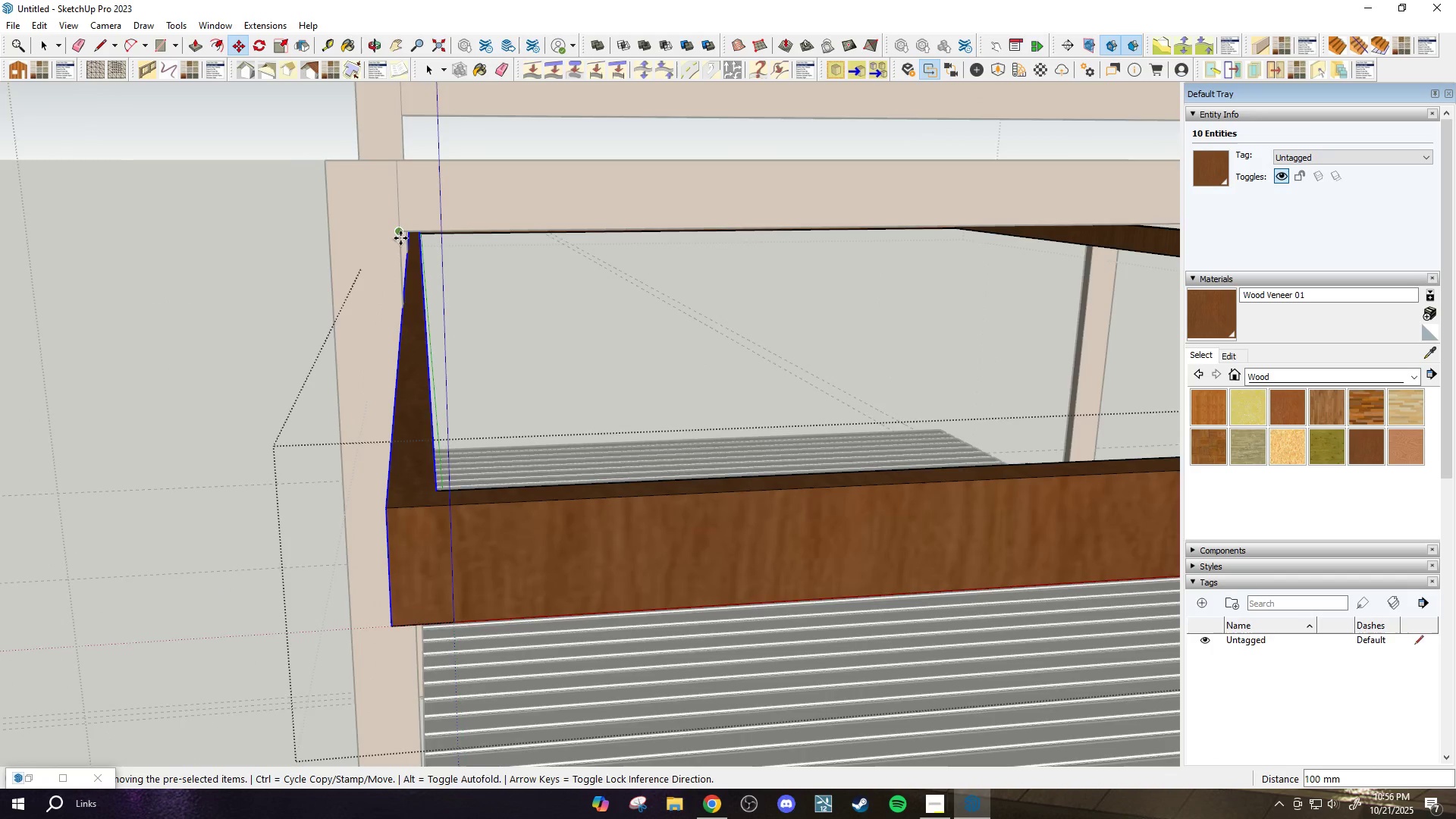 
key(Shift+ShiftLeft)
 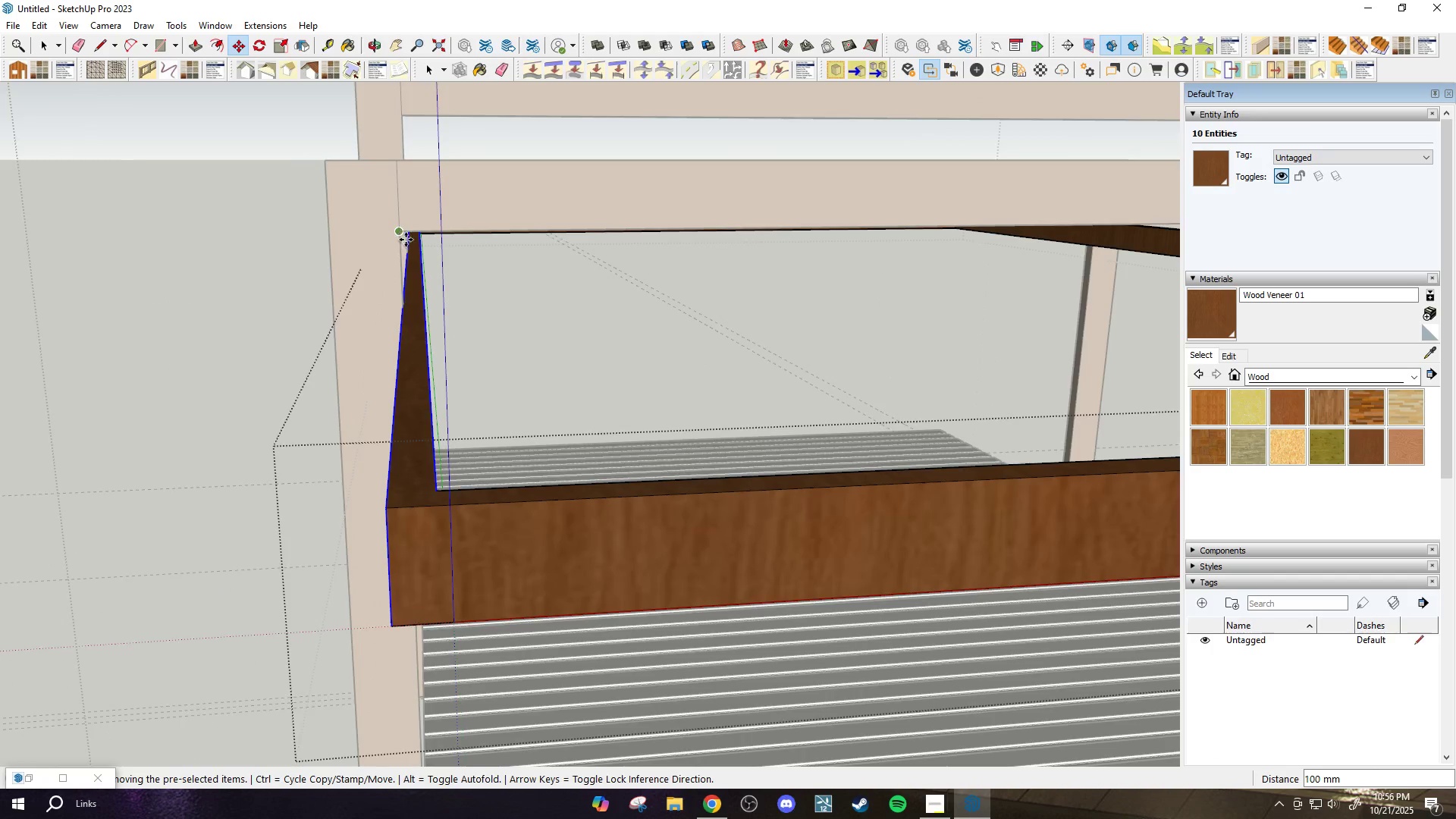 
key(Shift+ShiftLeft)
 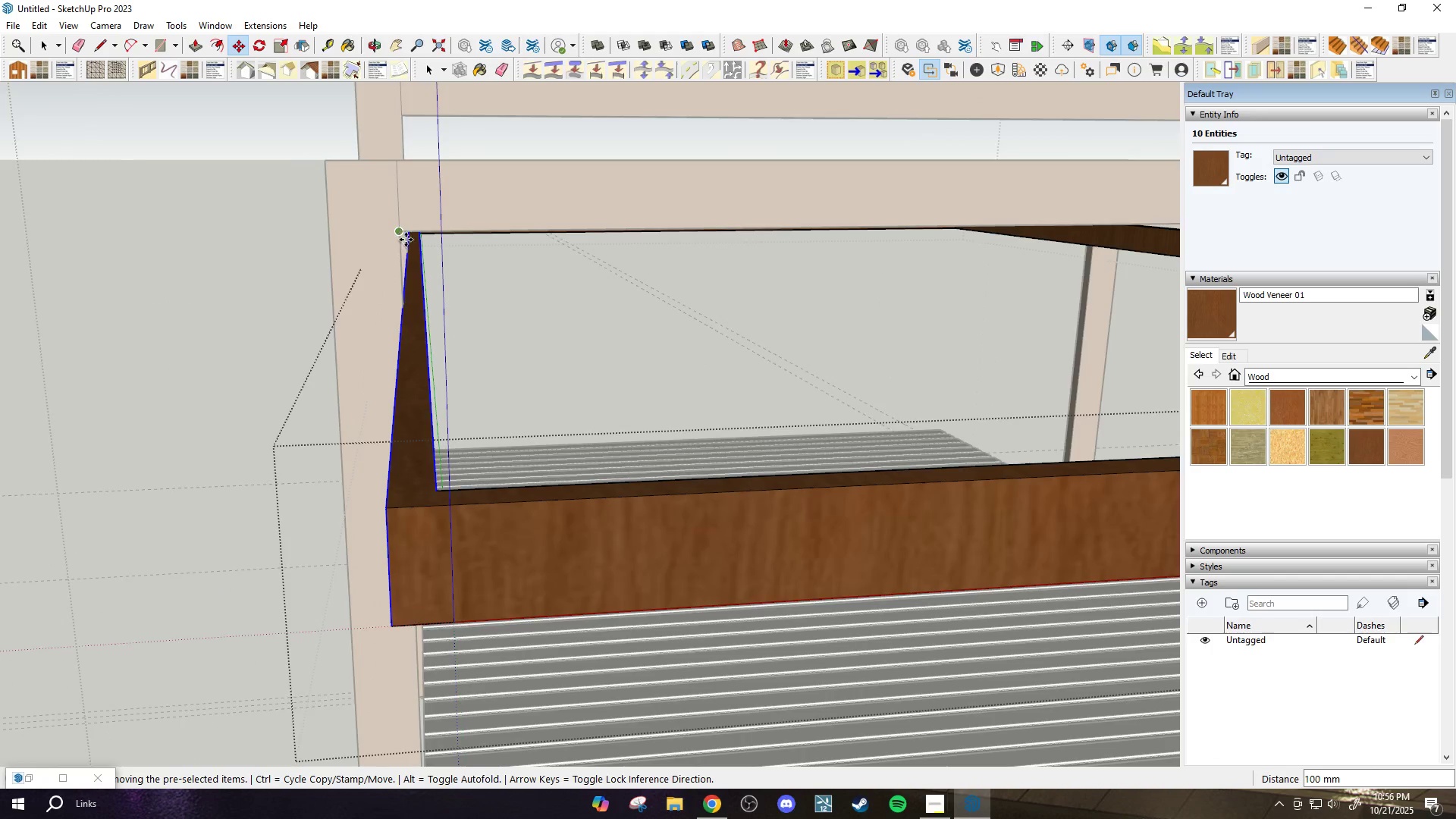 
scroll: coordinate [485, 308], scroll_direction: down, amount: 9.0
 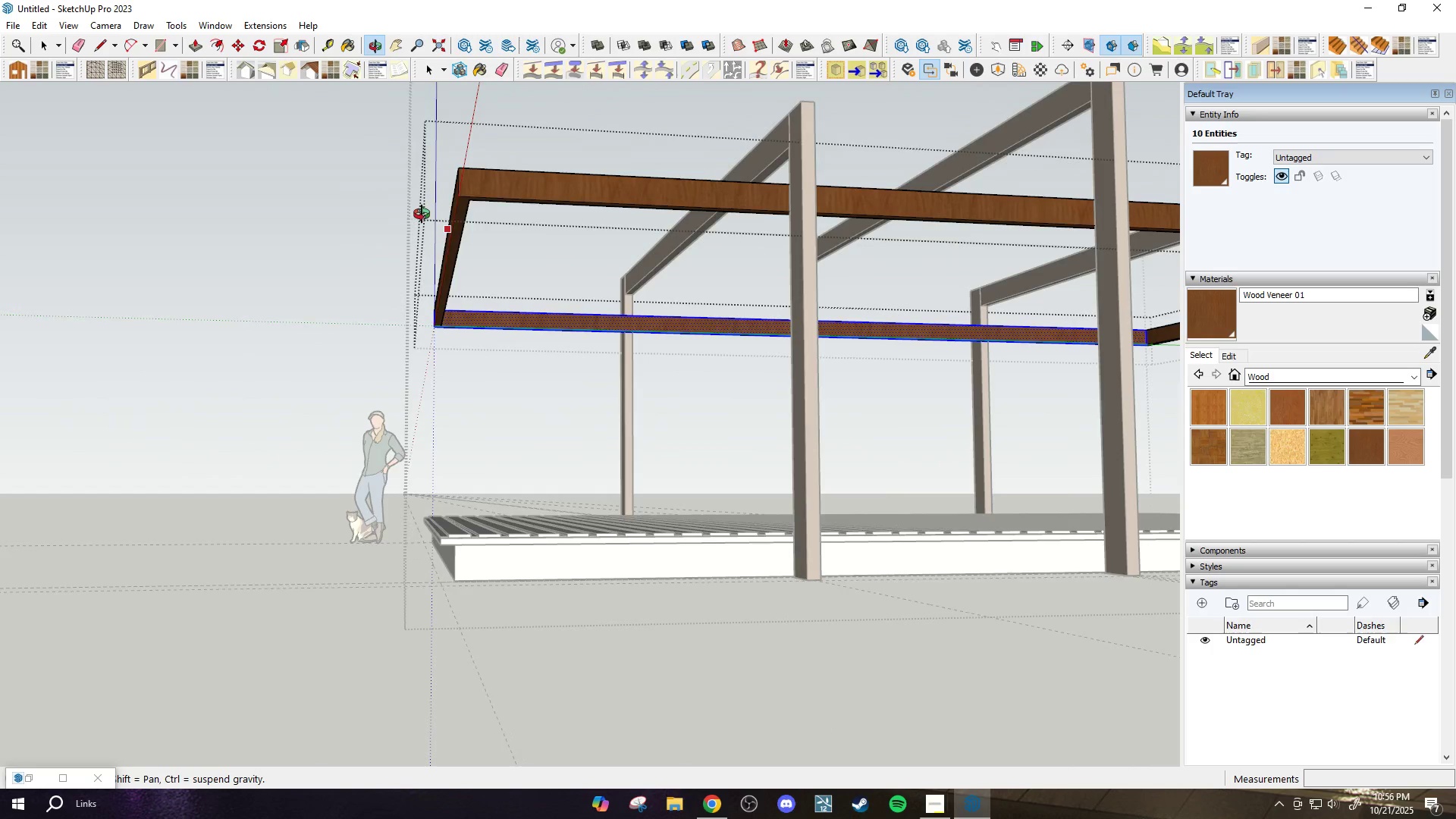 
wait(9.98)
 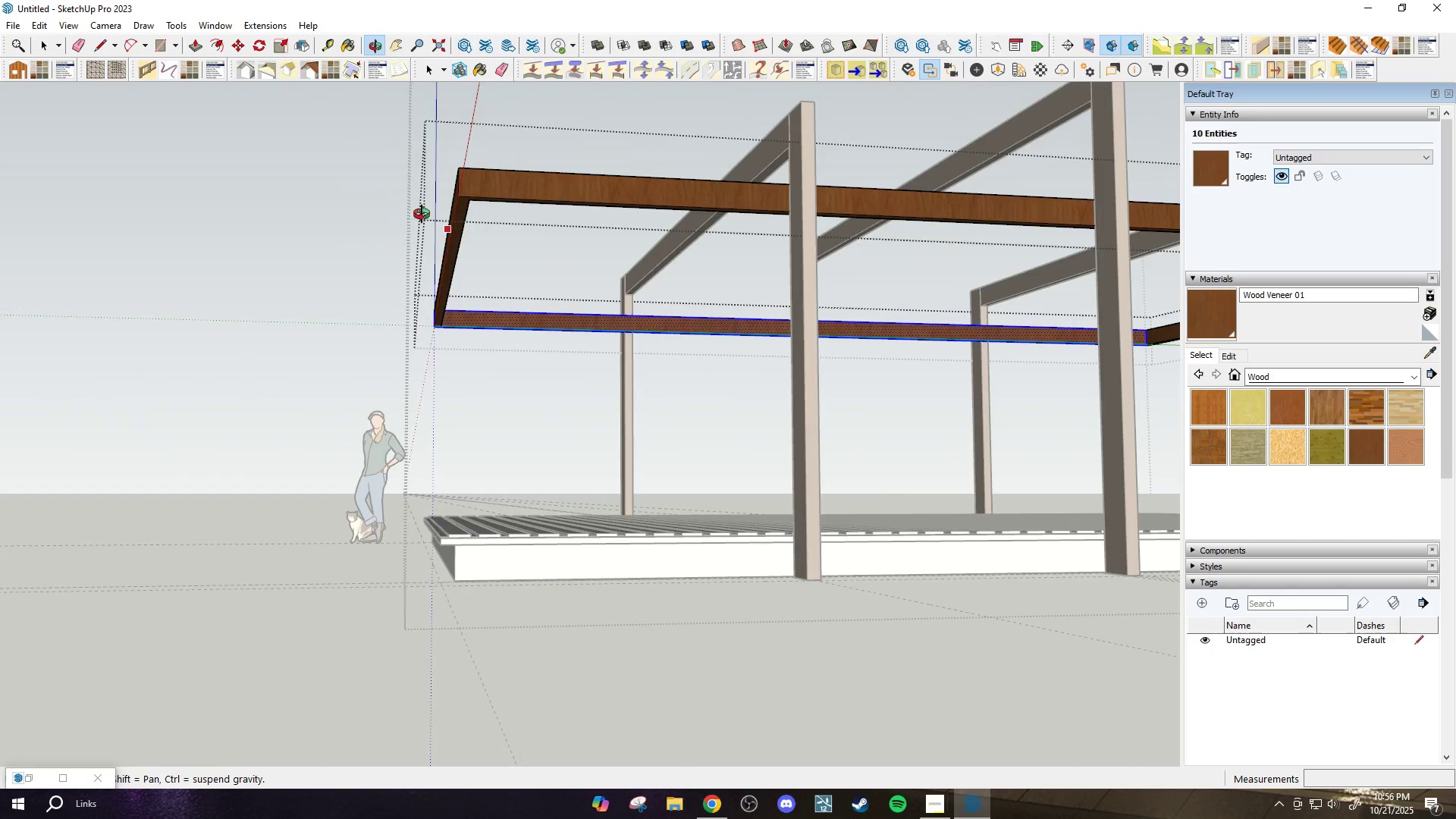 
key(T)
 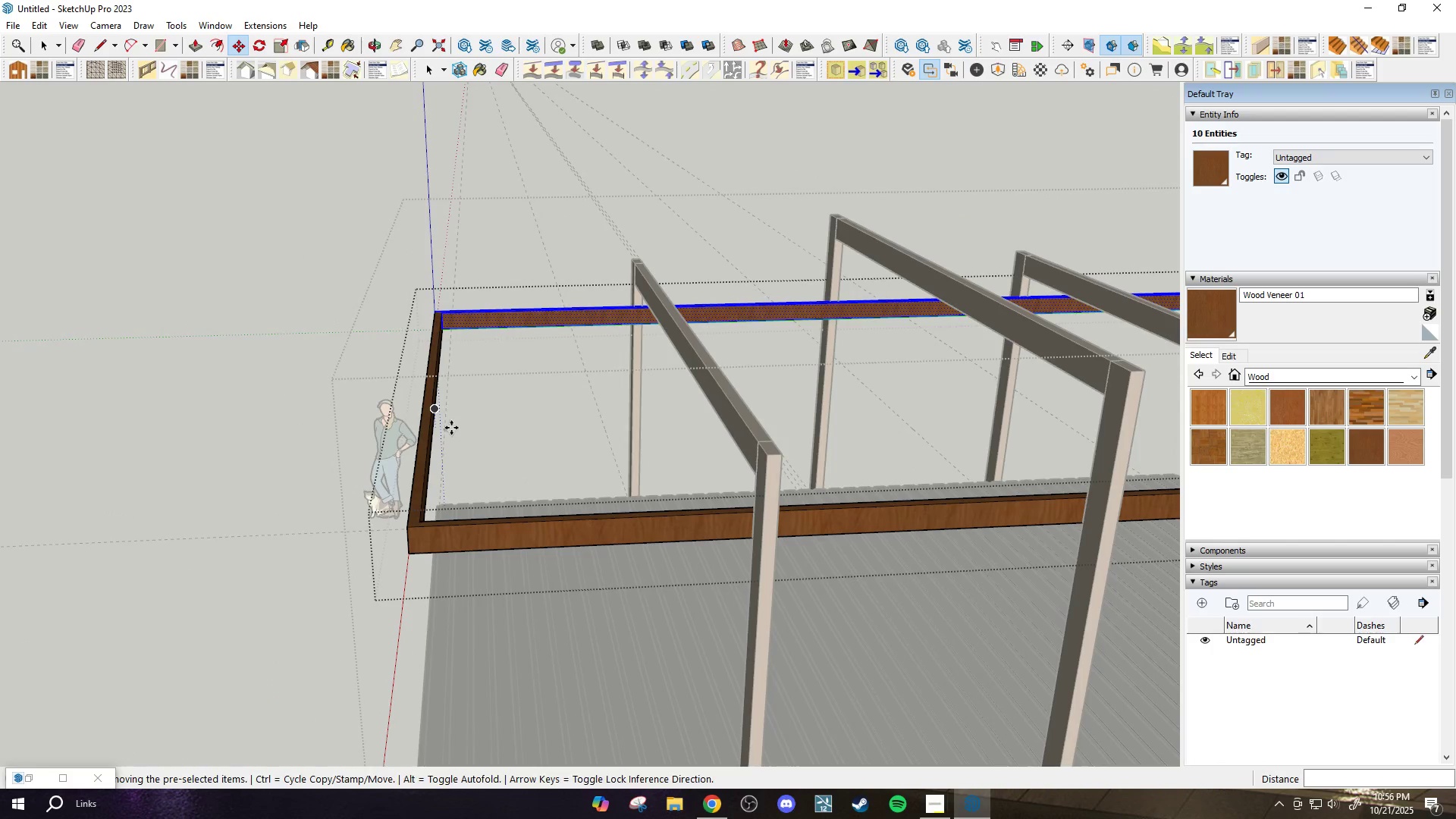 
scroll: coordinate [435, 425], scroll_direction: up, amount: 3.0
 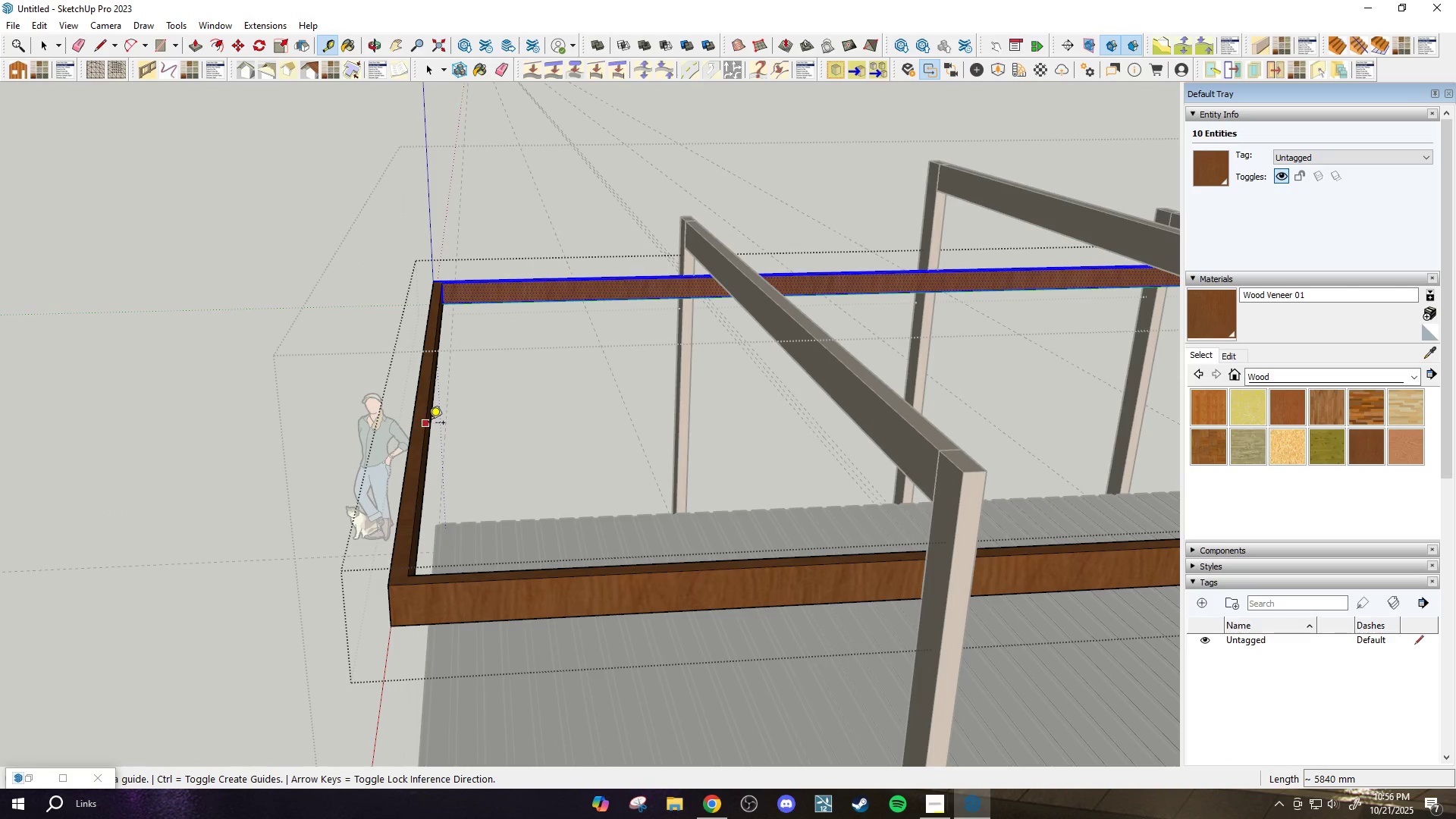 
scroll: coordinate [447, 450], scroll_direction: down, amount: 7.0
 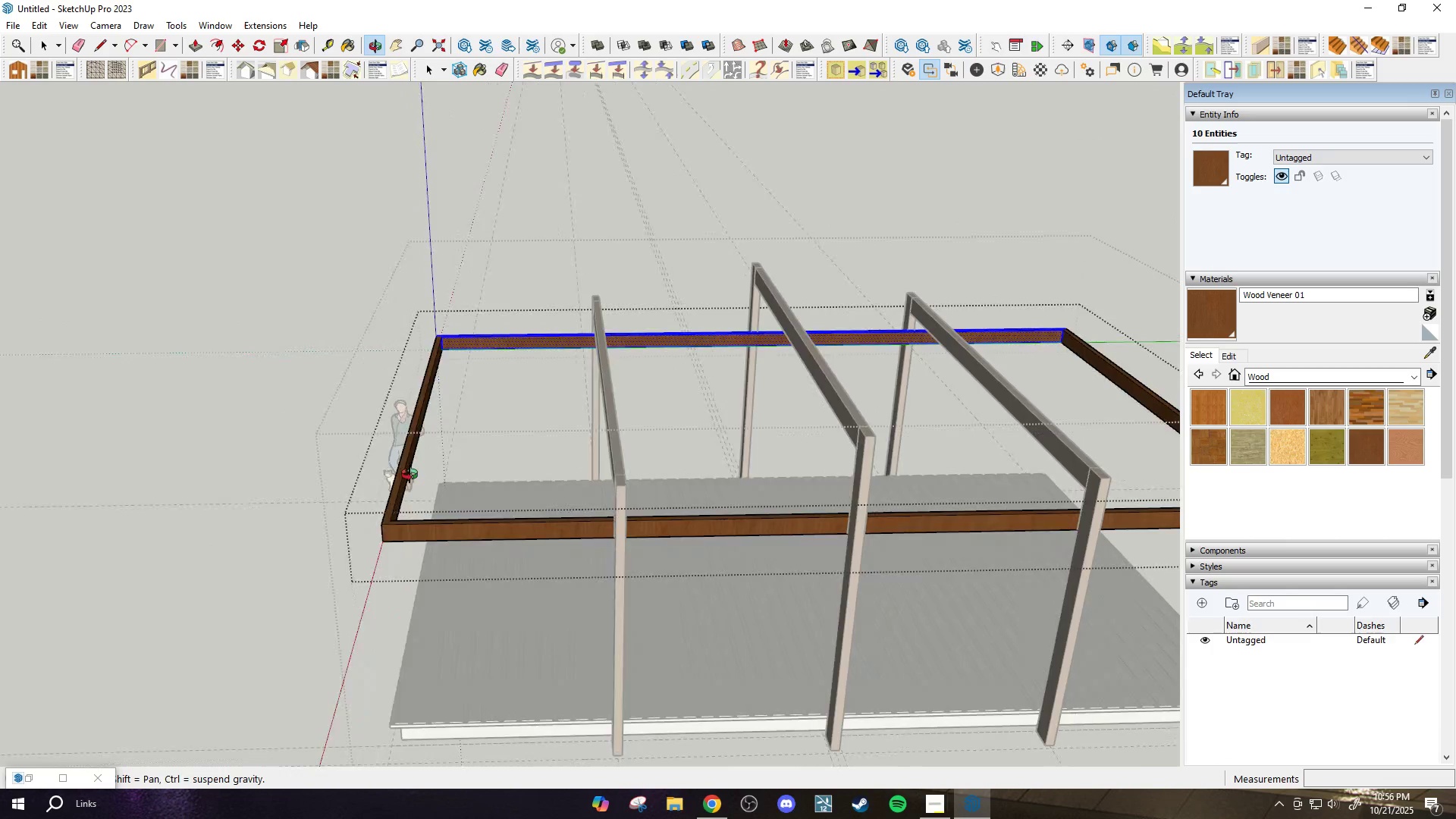 
scroll: coordinate [363, 452], scroll_direction: up, amount: 4.0
 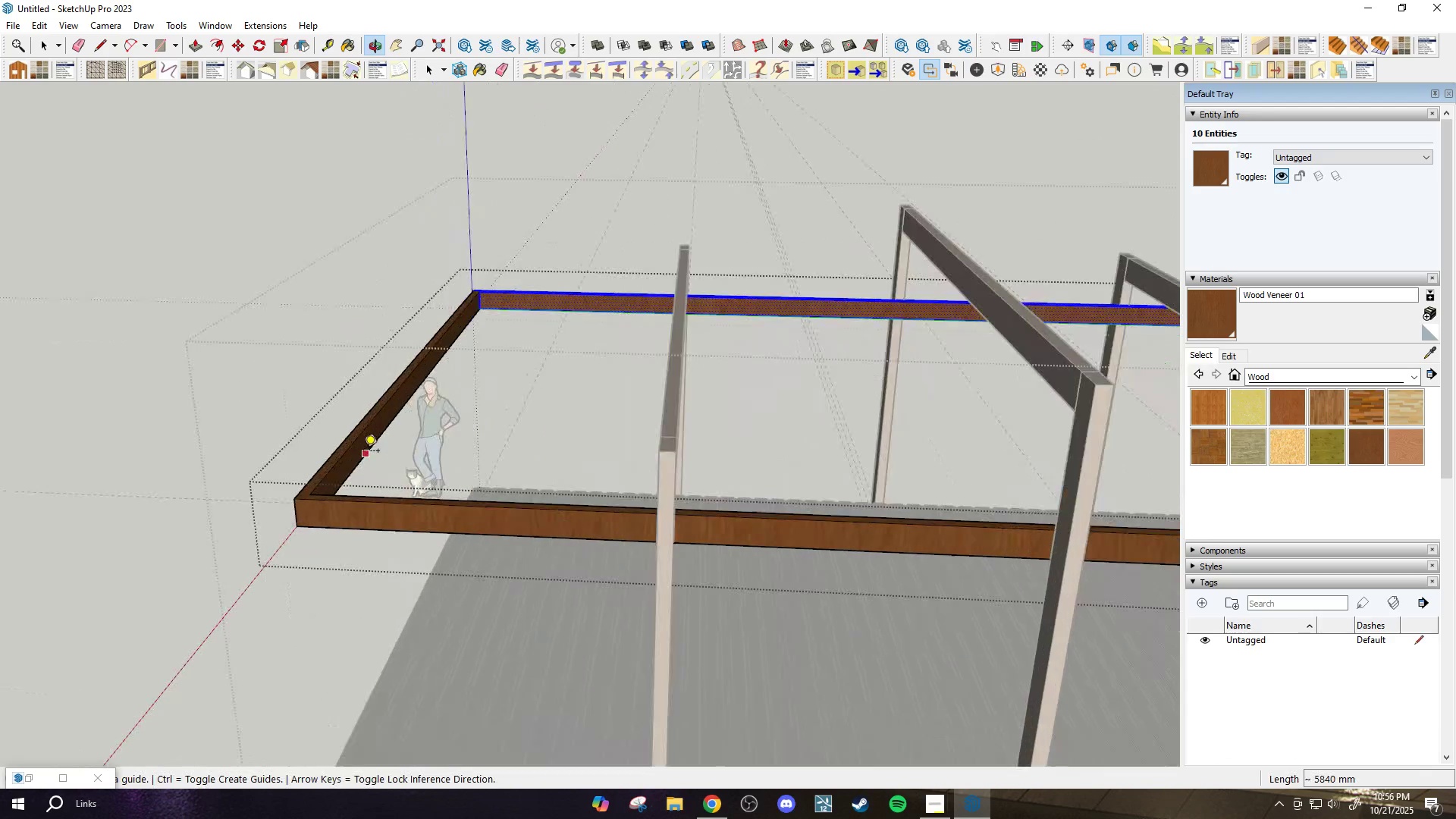 
key(Space)
 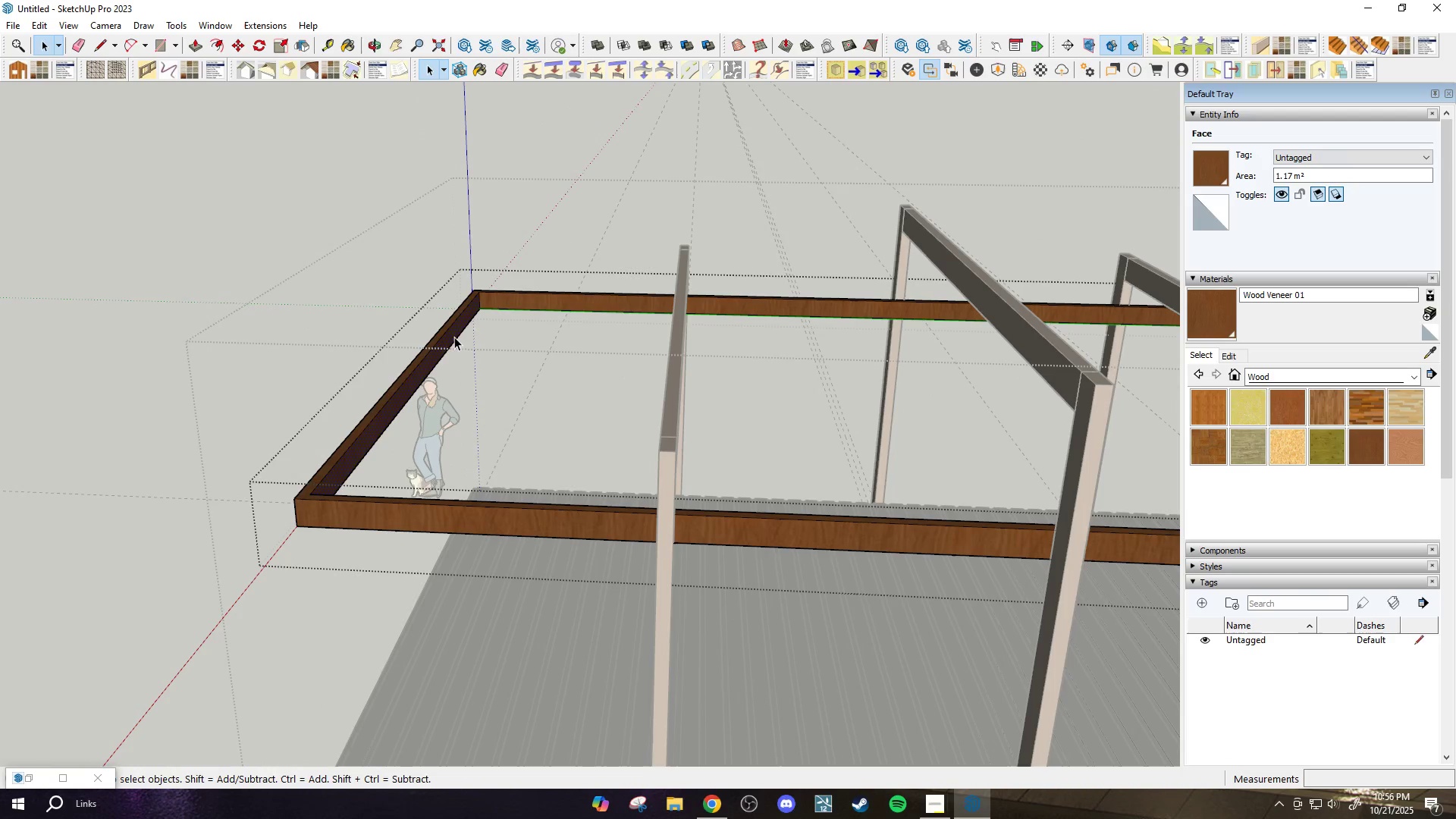 
scroll: coordinate [479, 312], scroll_direction: up, amount: 3.0
 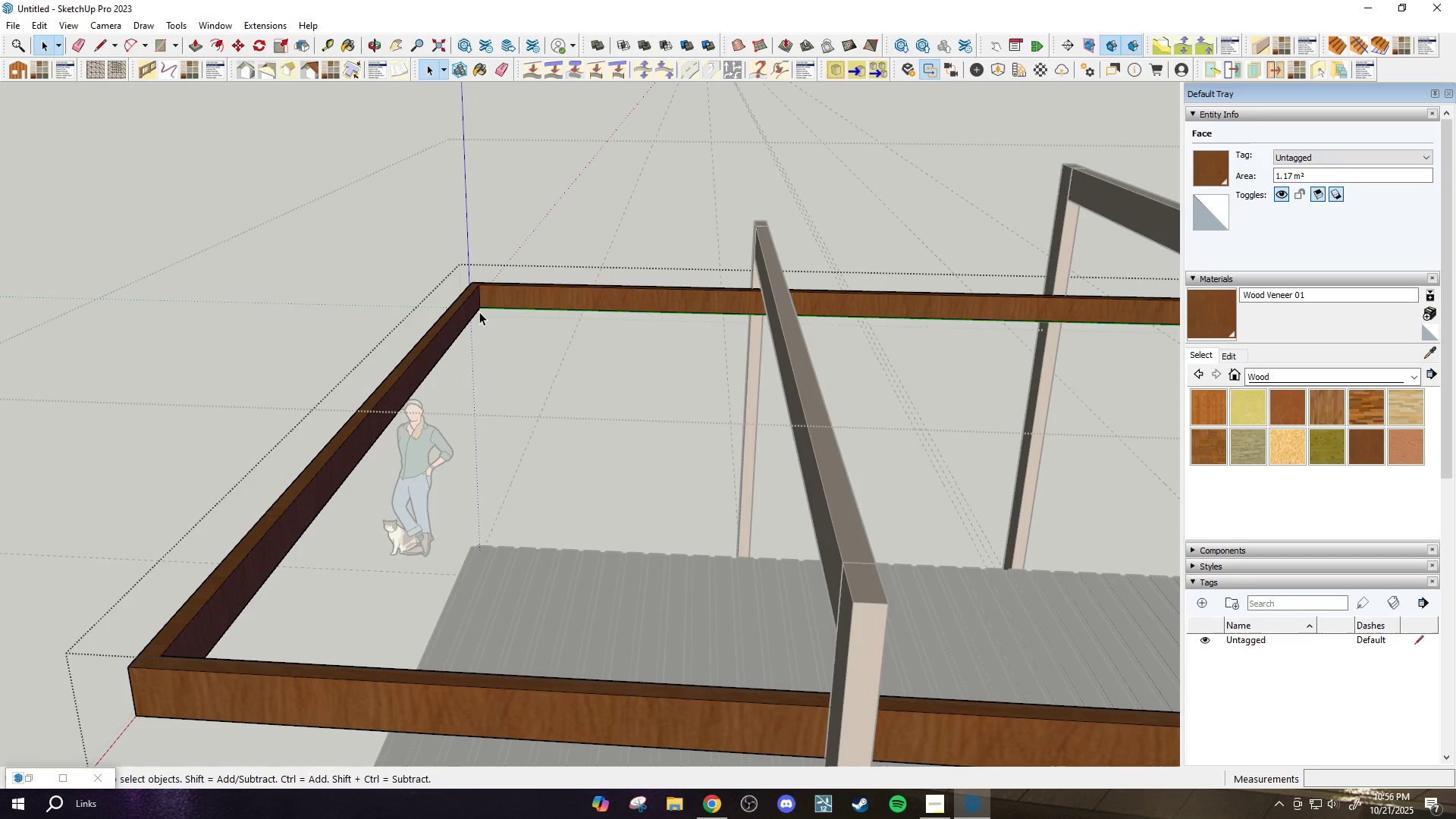 
key(R)
 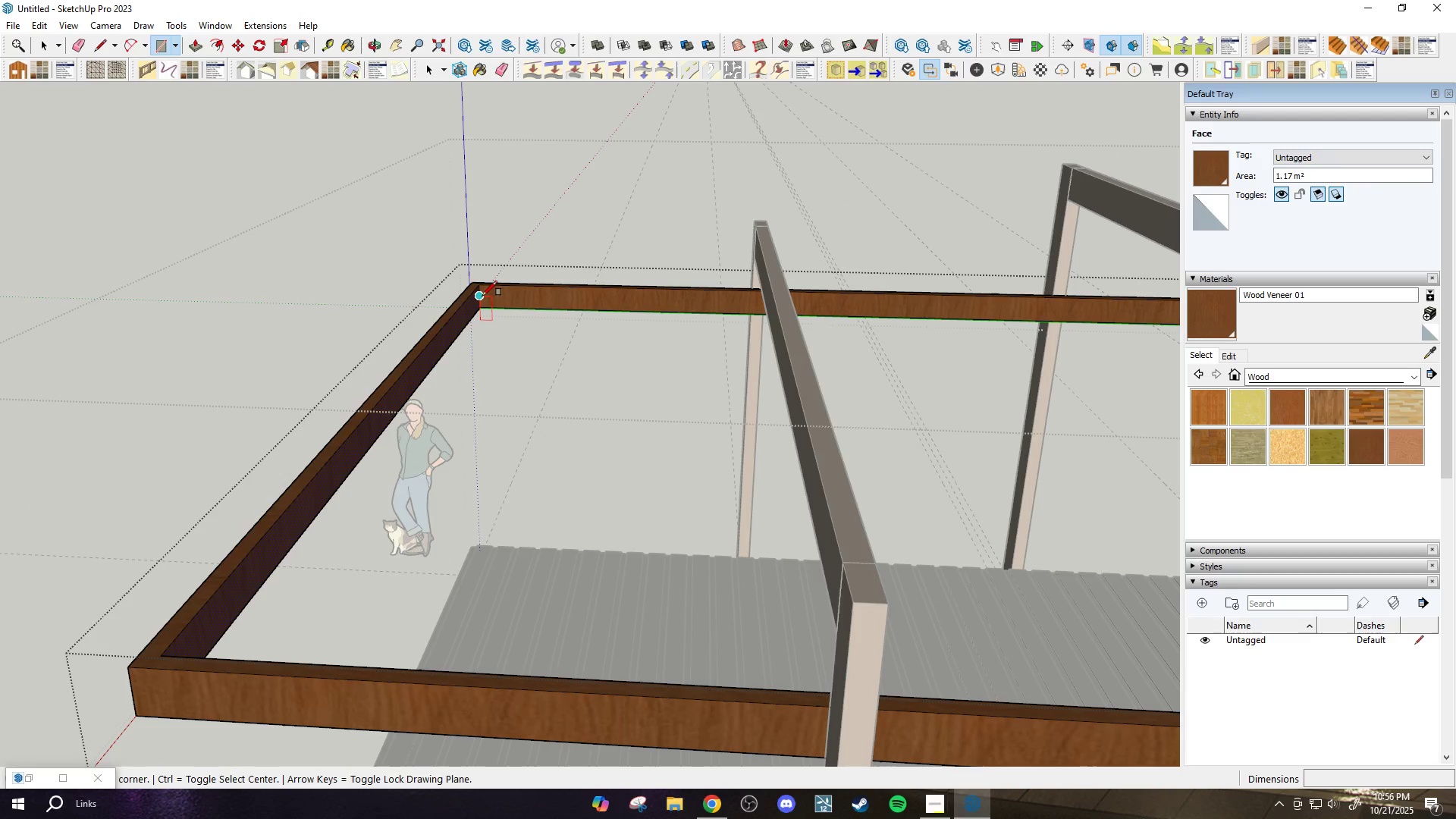 
scroll: coordinate [404, 438], scroll_direction: down, amount: 11.0
 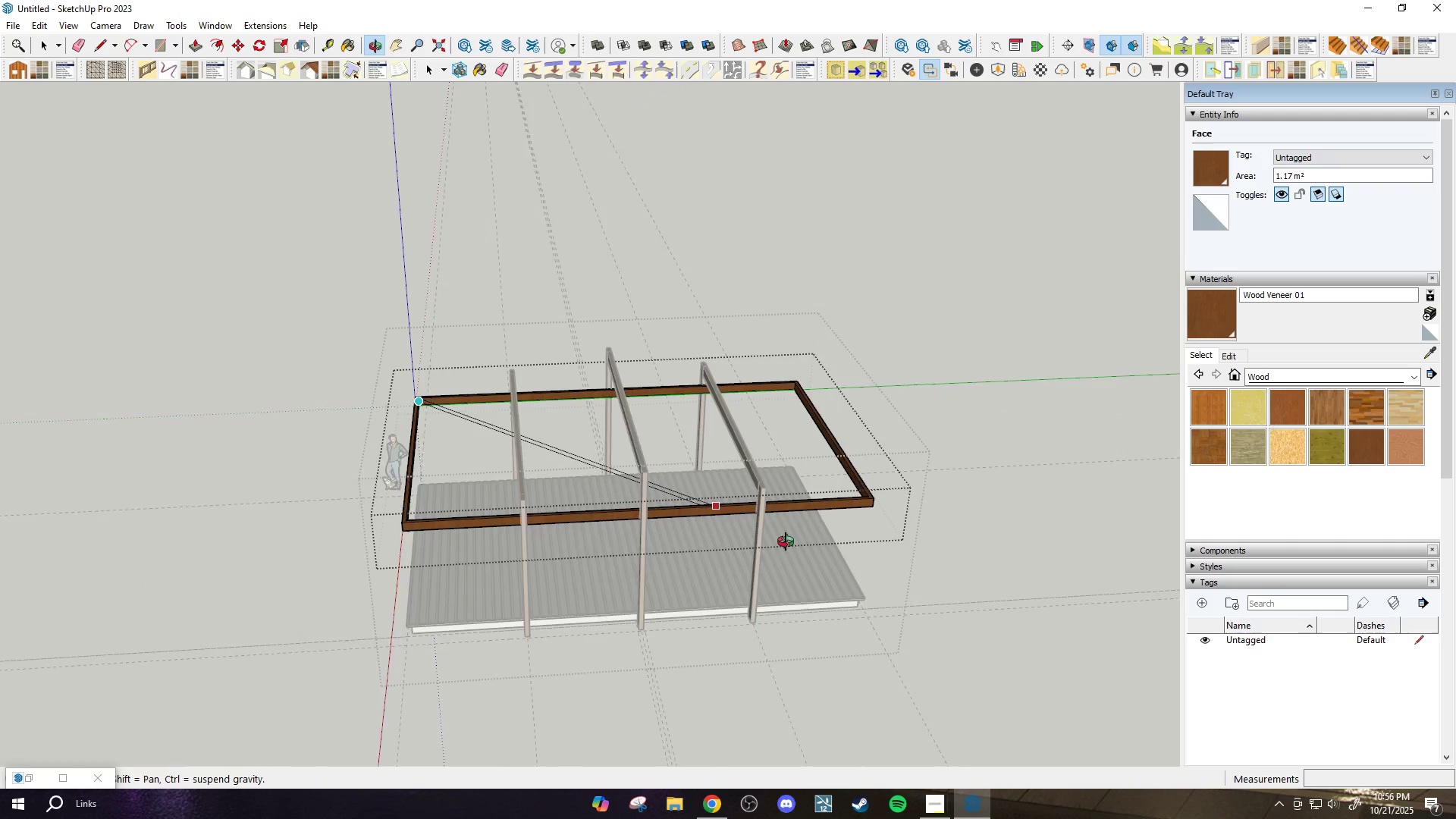 
scroll: coordinate [953, 401], scroll_direction: up, amount: 20.0
 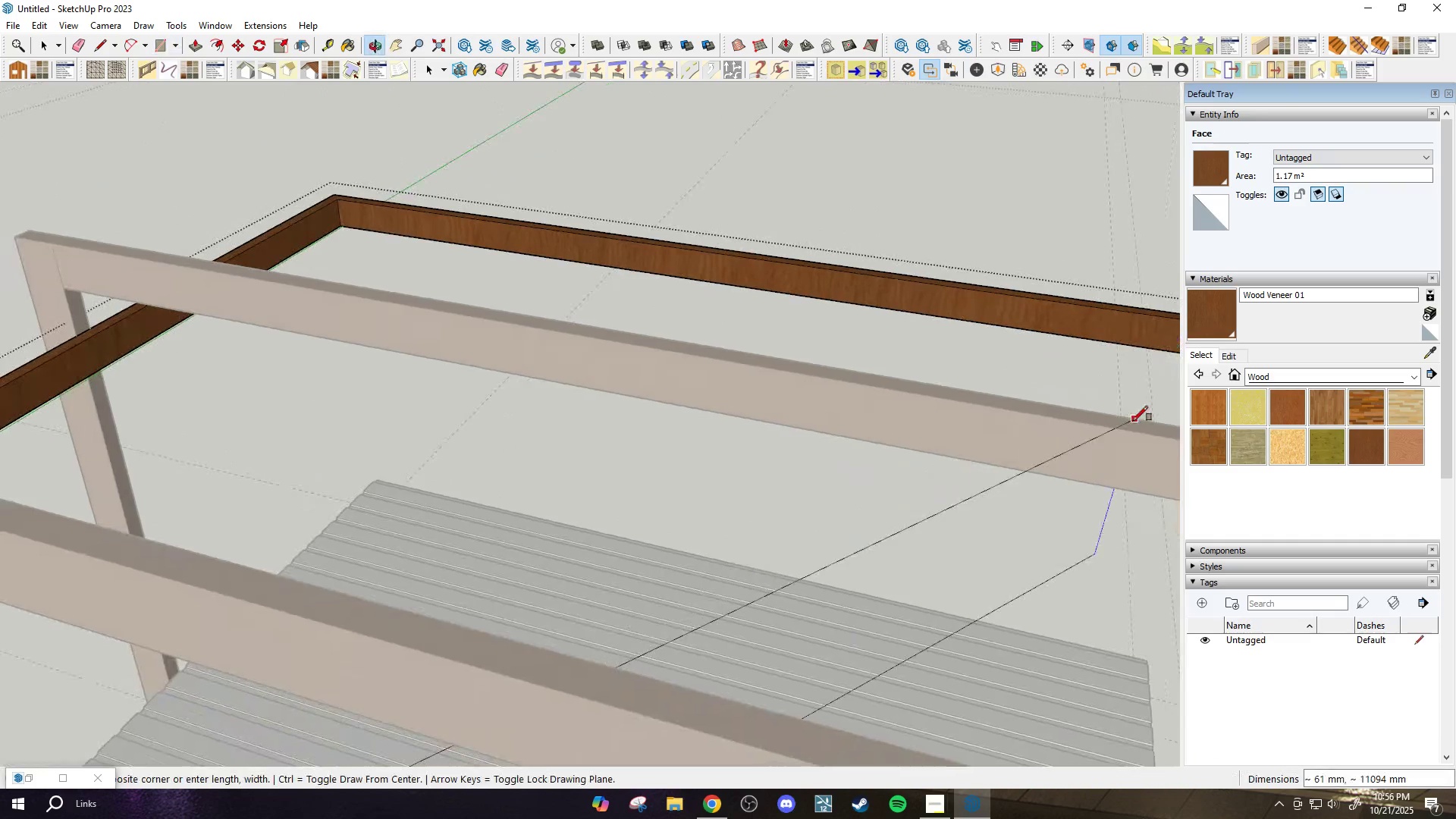 
scroll: coordinate [1069, 386], scroll_direction: down, amount: 1.0
 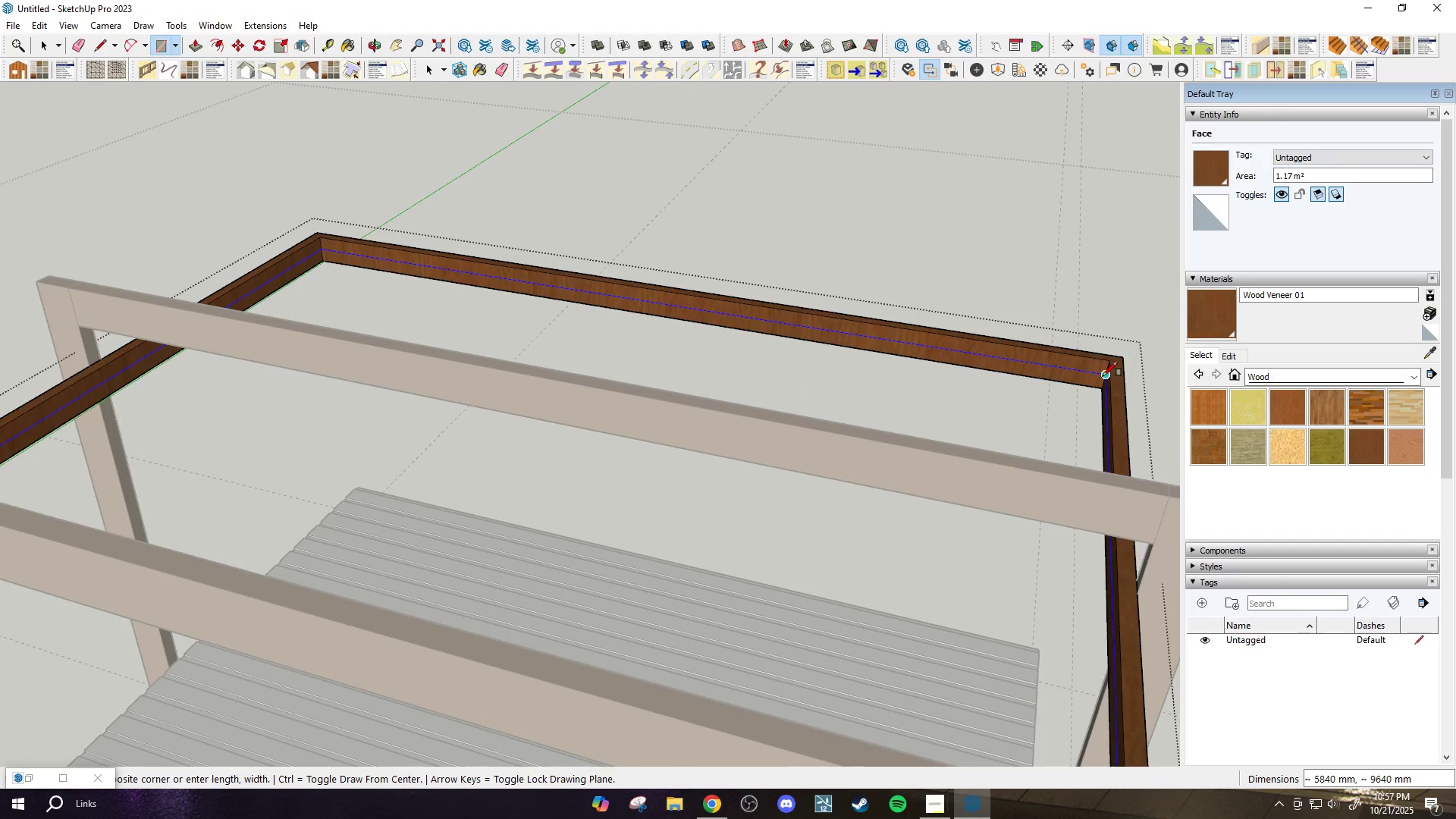 
left_click([1103, 376])
 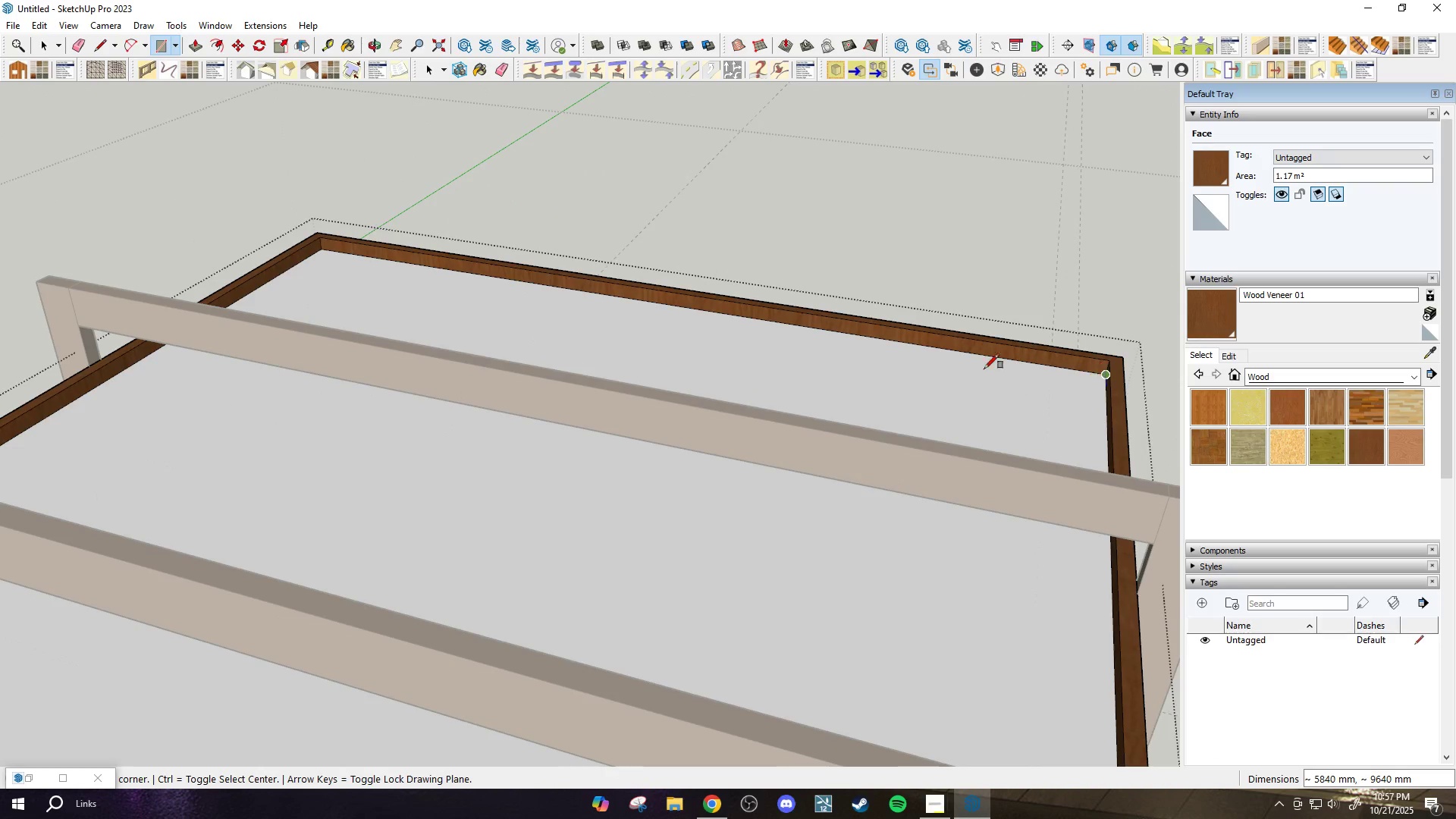 
scroll: coordinate [731, 347], scroll_direction: down, amount: 15.0
 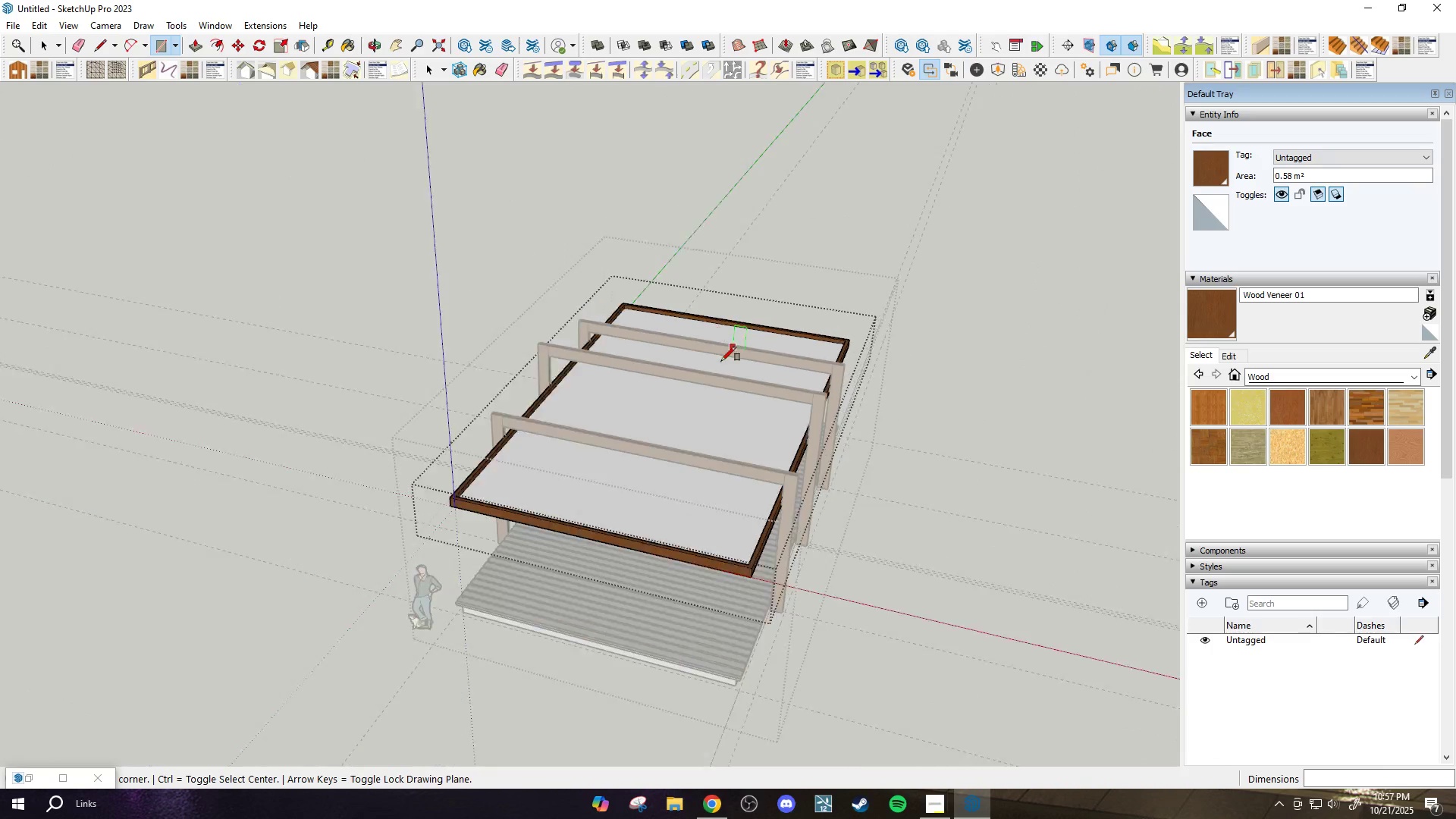 
key(Space)
 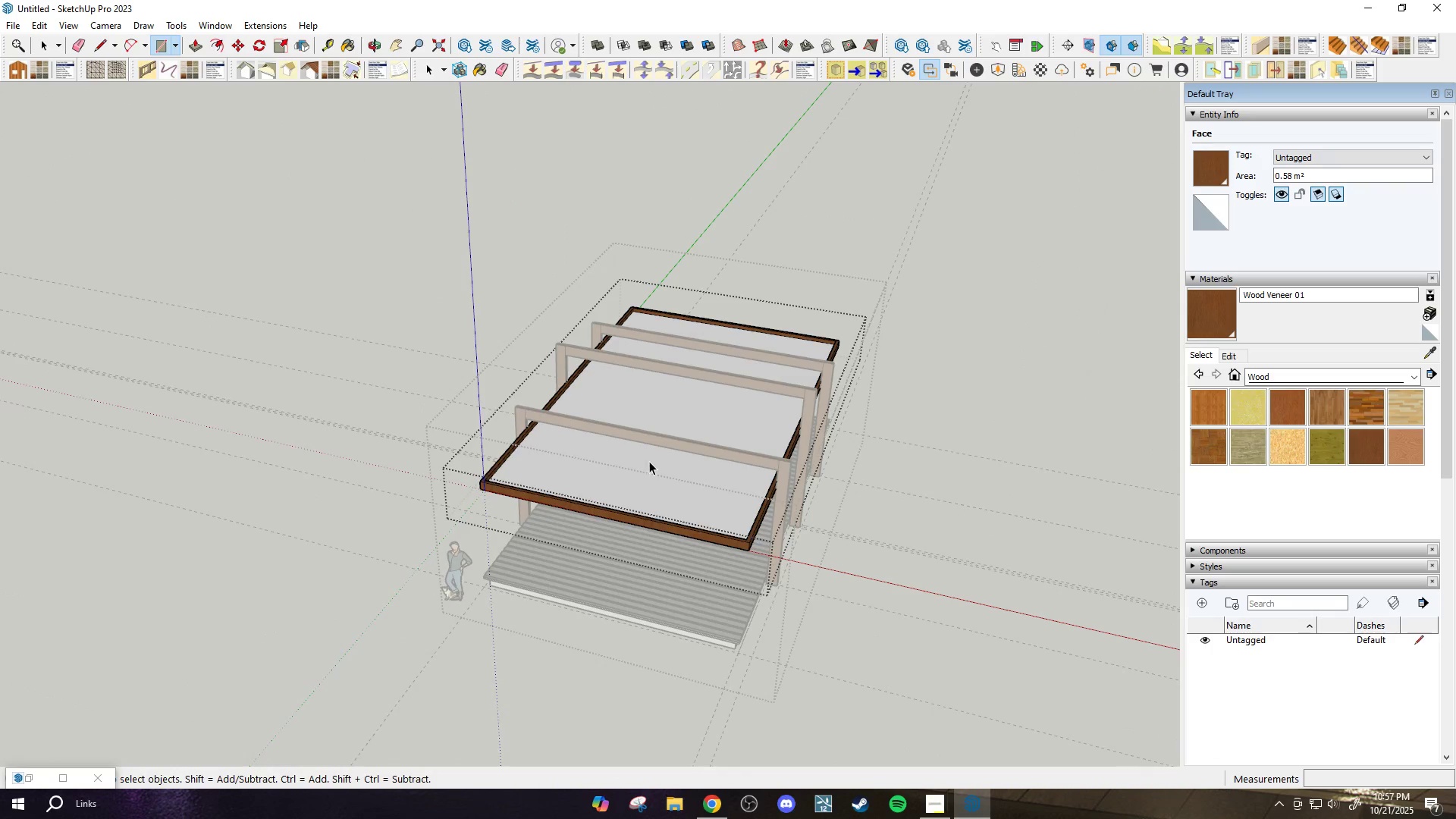 
left_click([649, 461])
 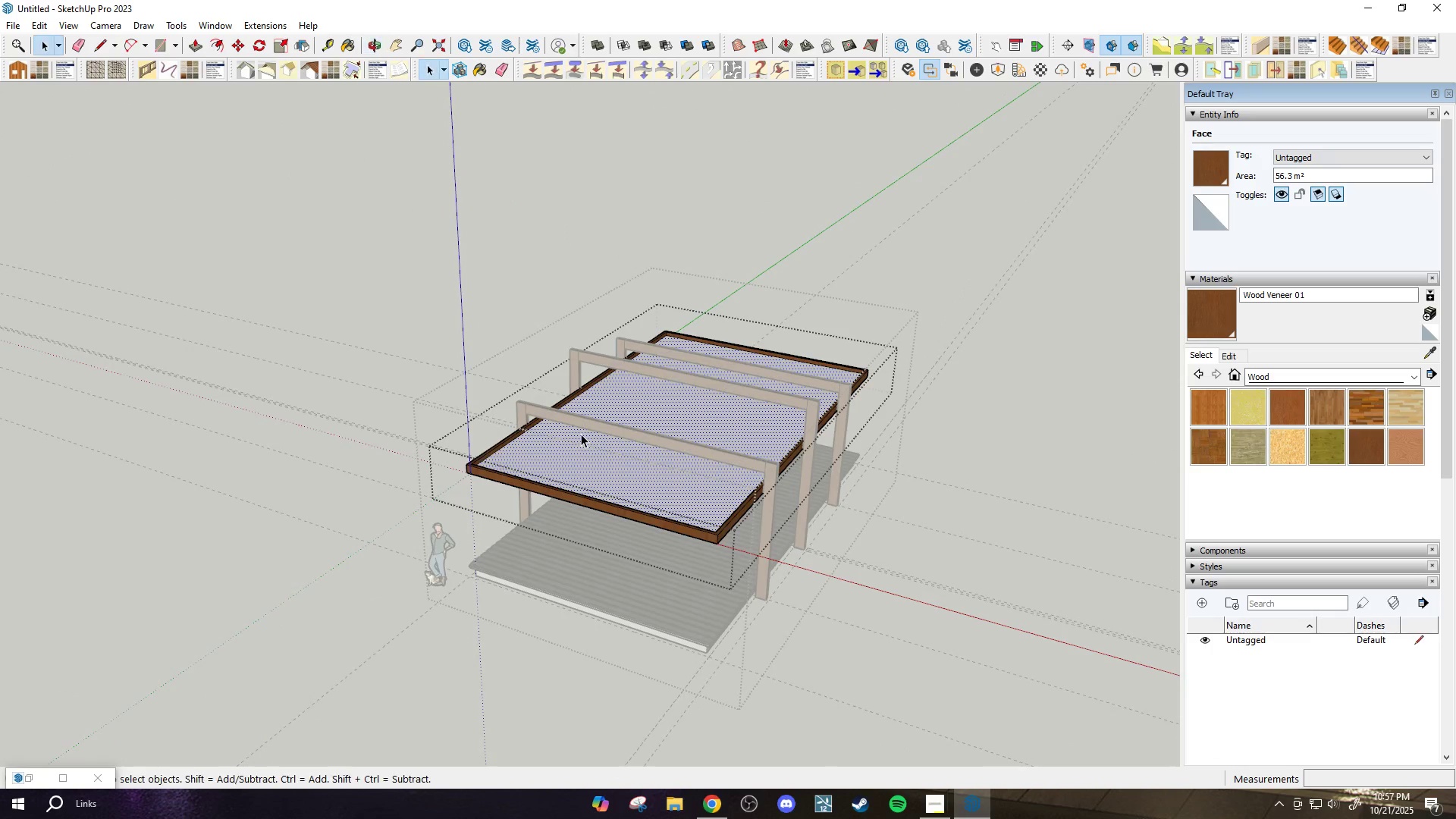 
key(M)
 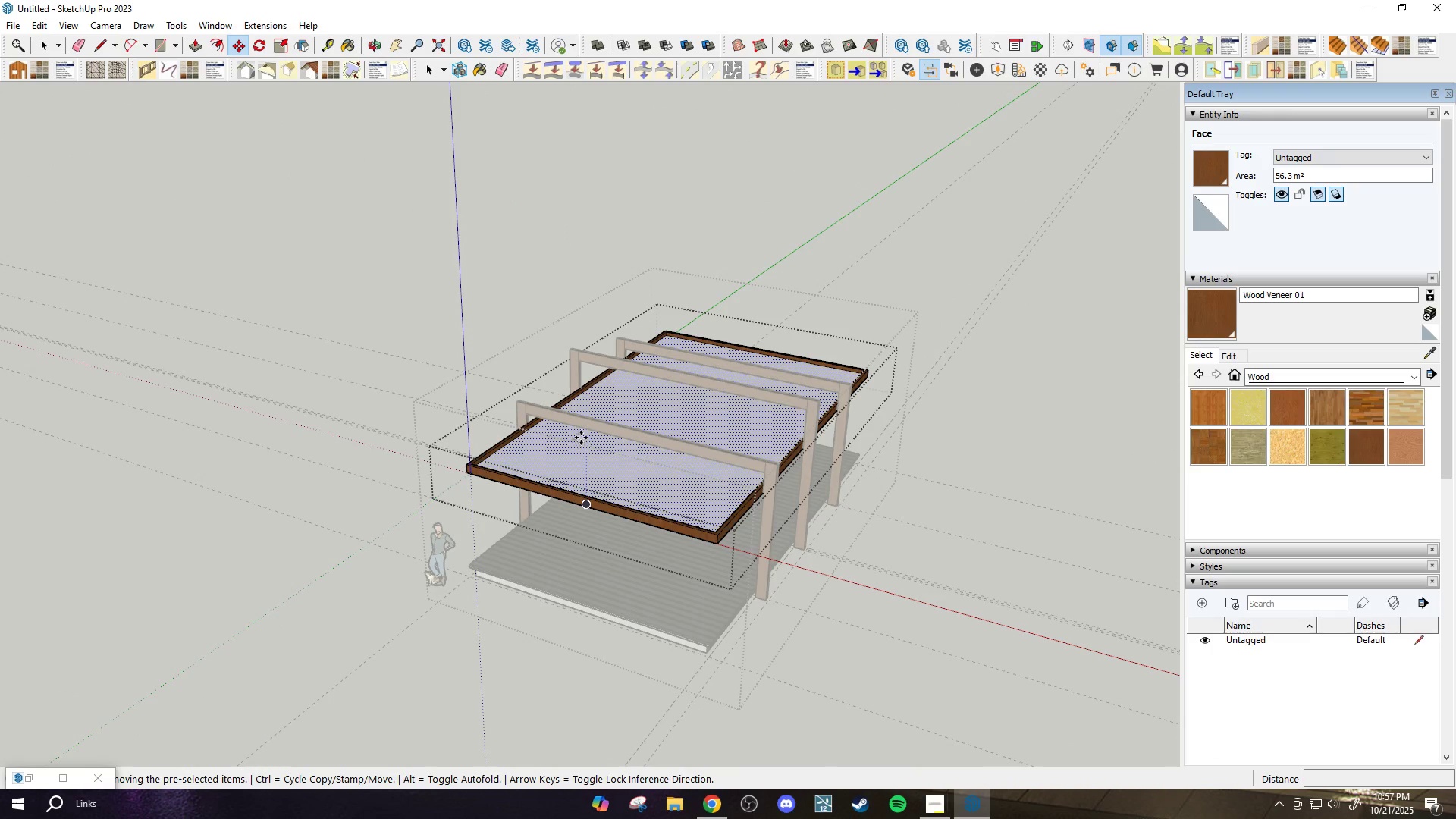 
key(Control+ControlLeft)
 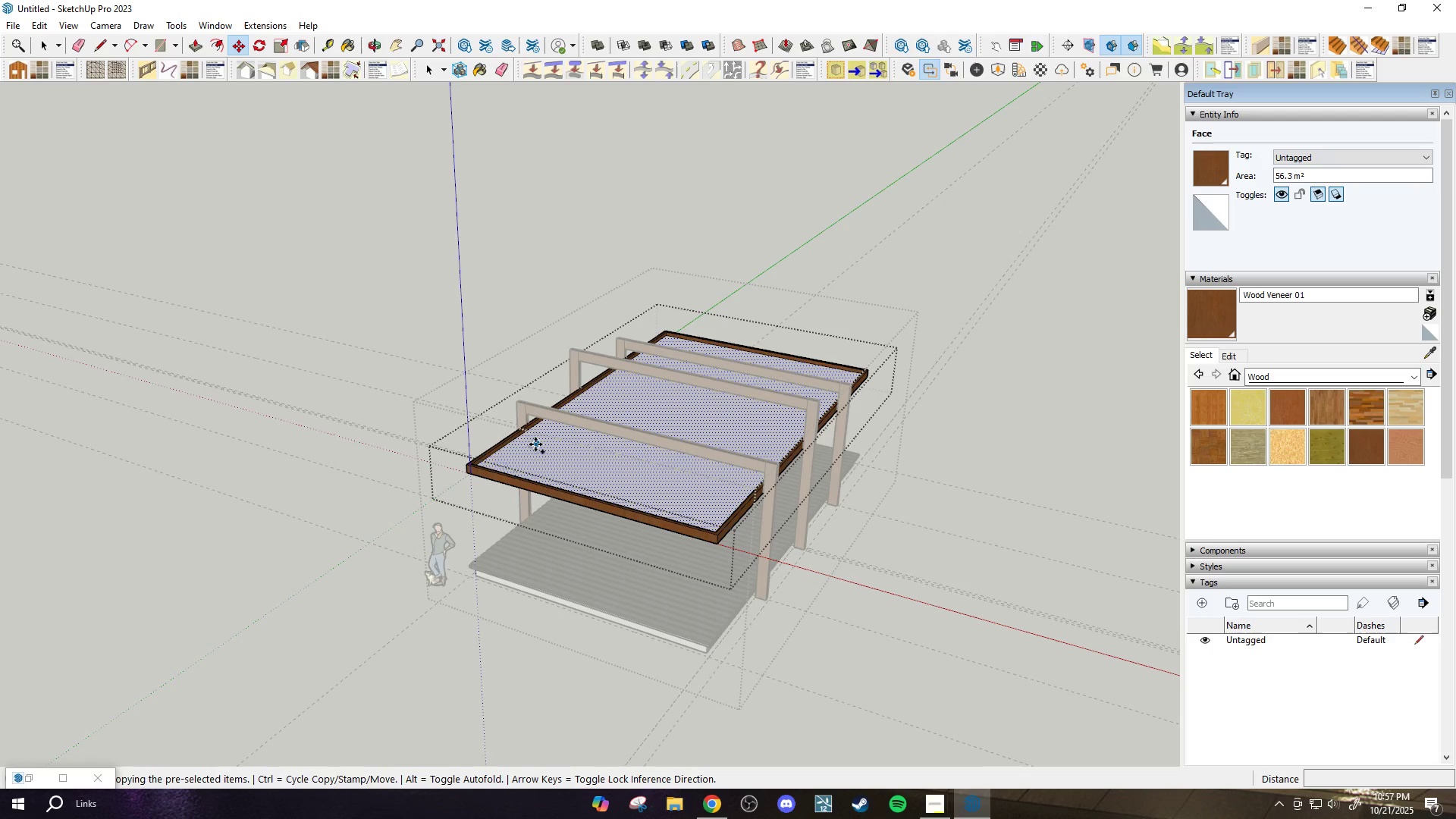 
left_click([535, 444])
 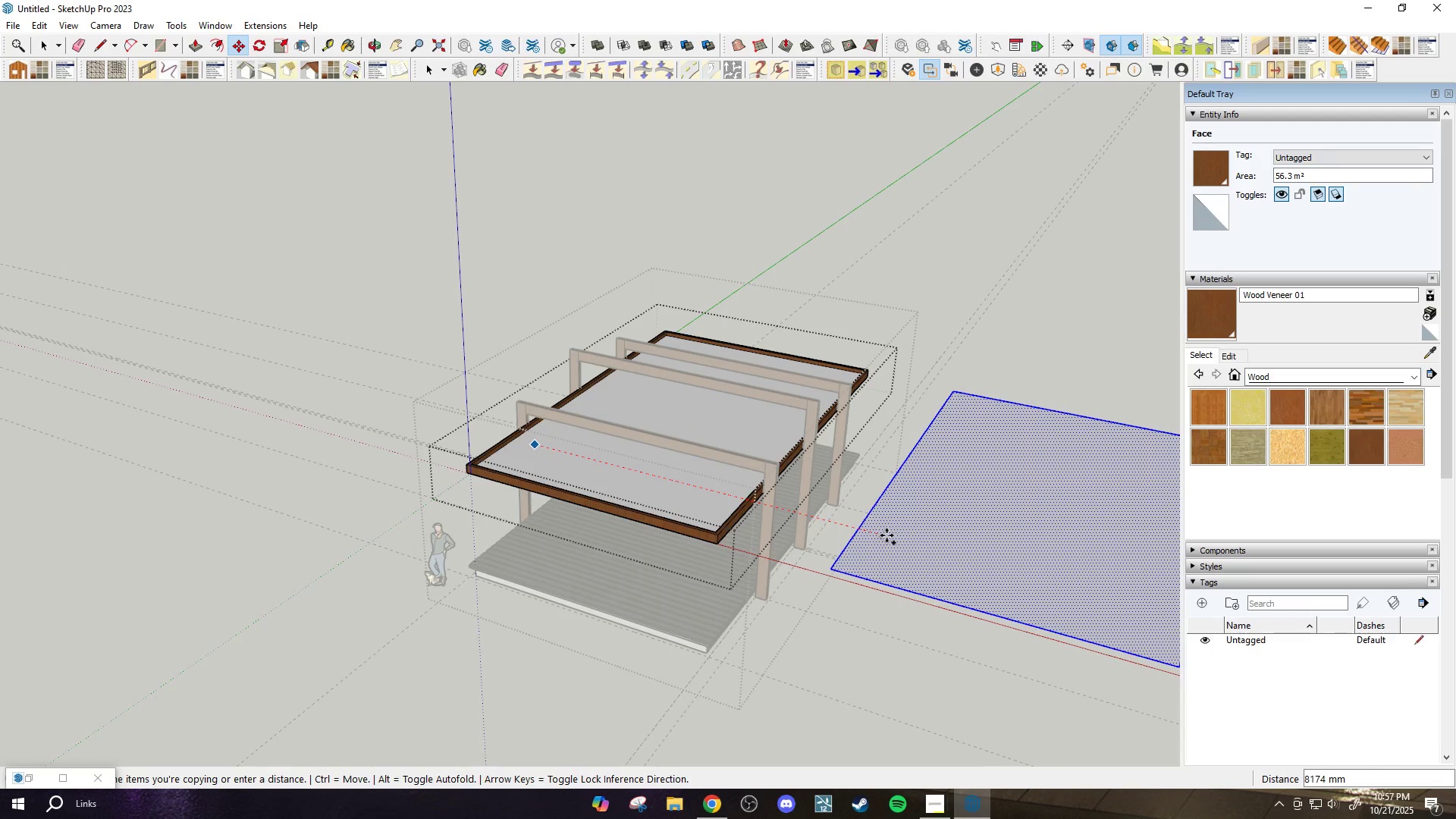 
left_click([886, 535])
 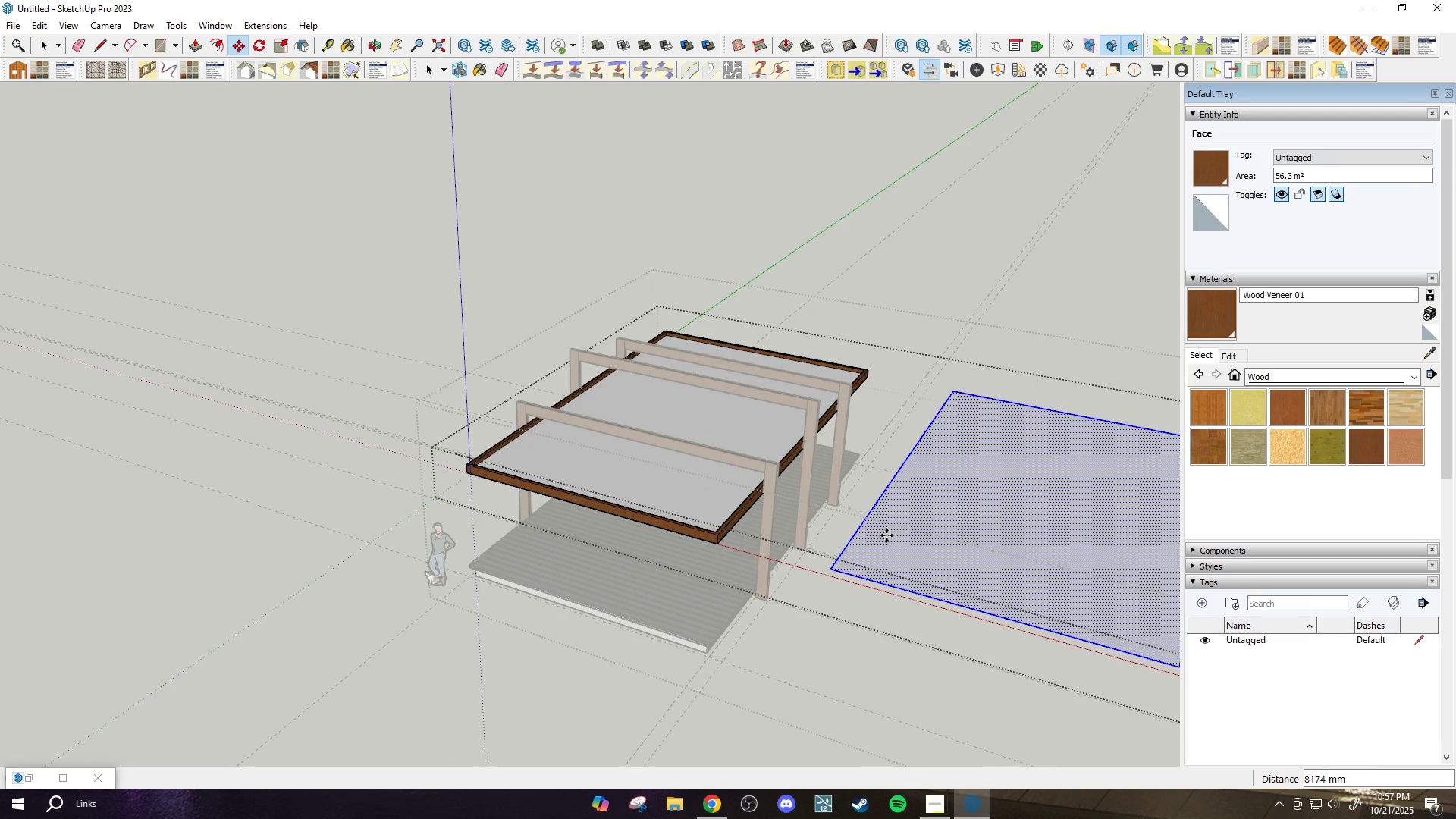 
key(Space)
 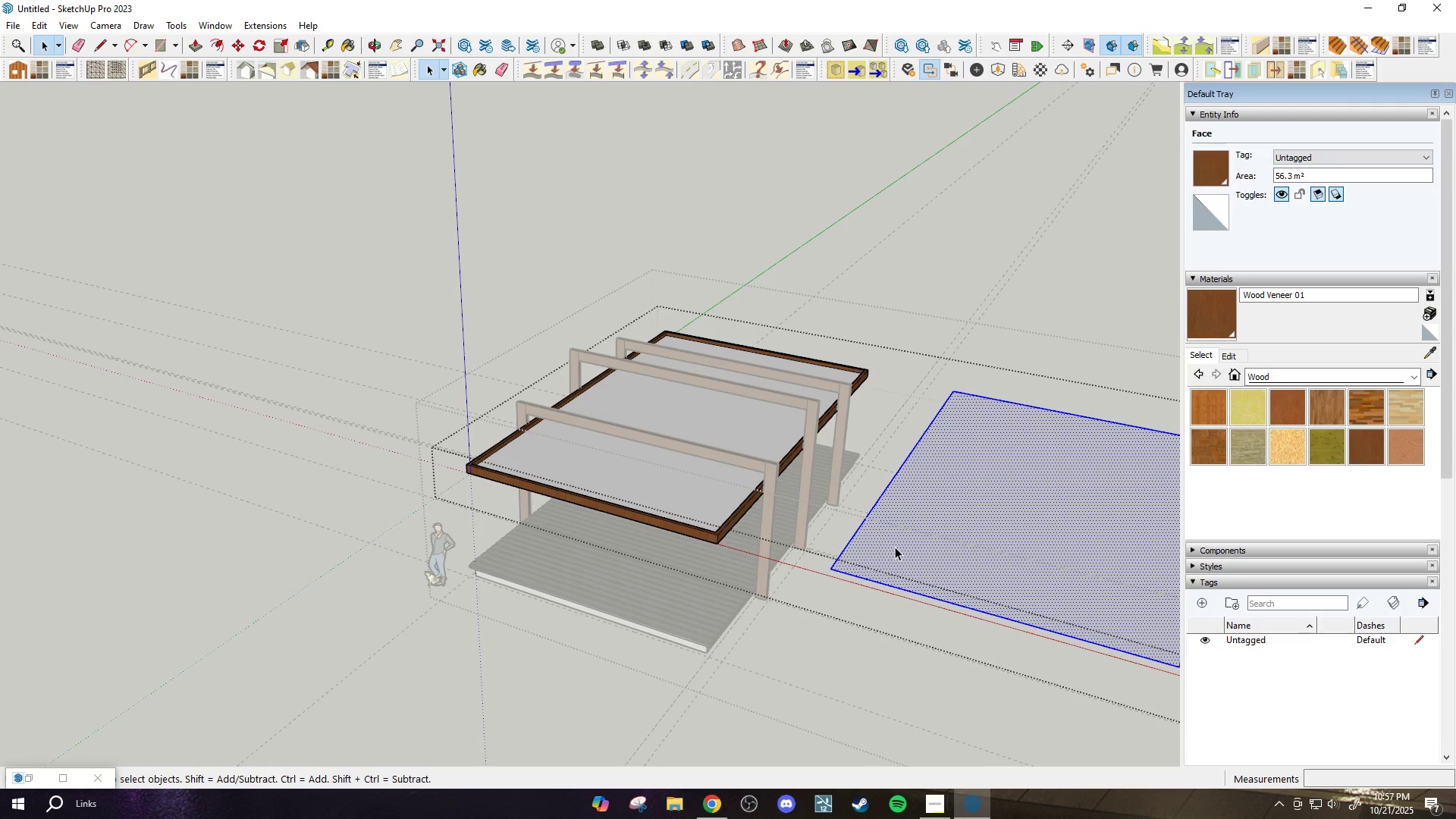 
left_click([895, 547])
 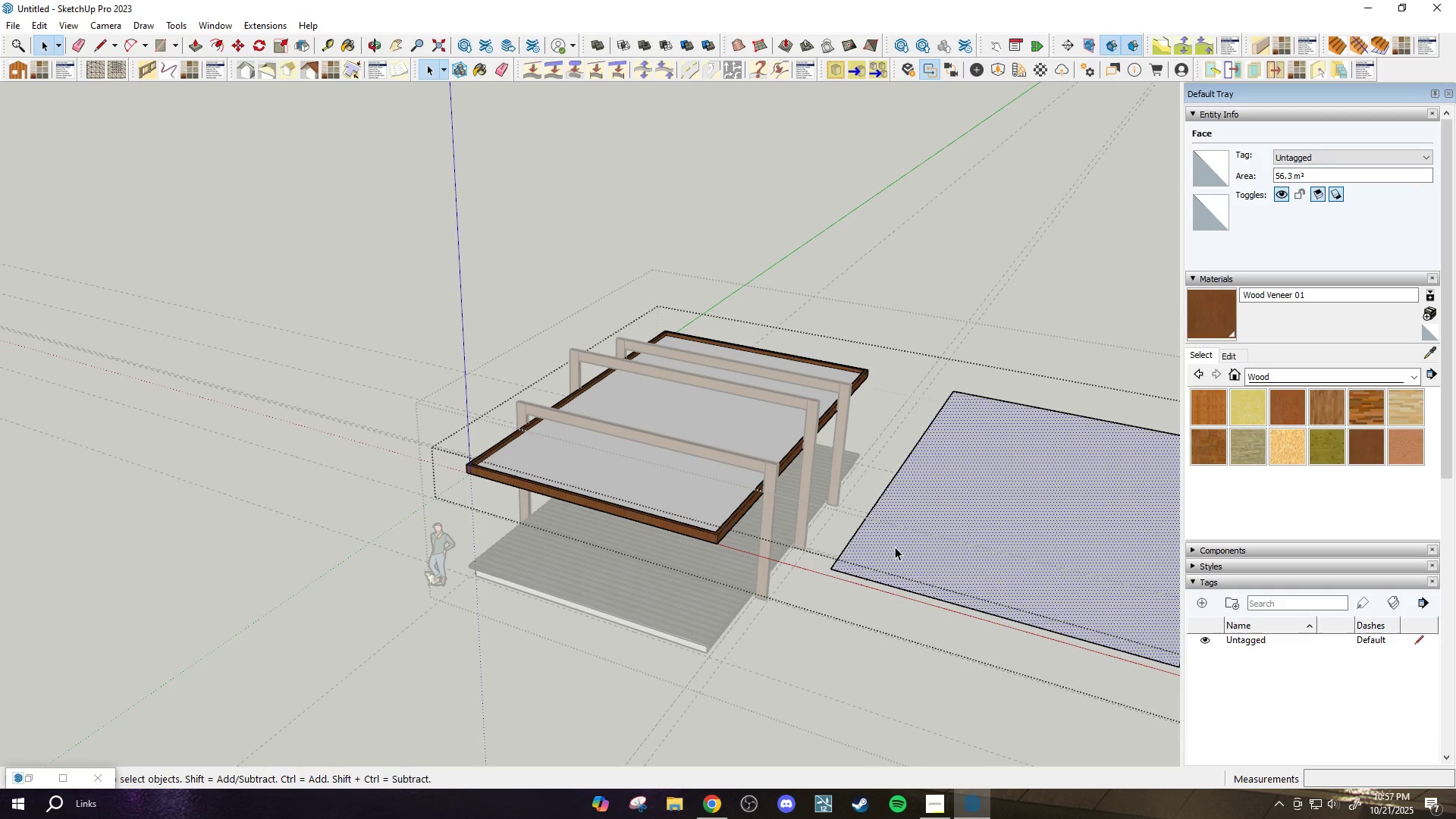 
double_click([895, 547])
 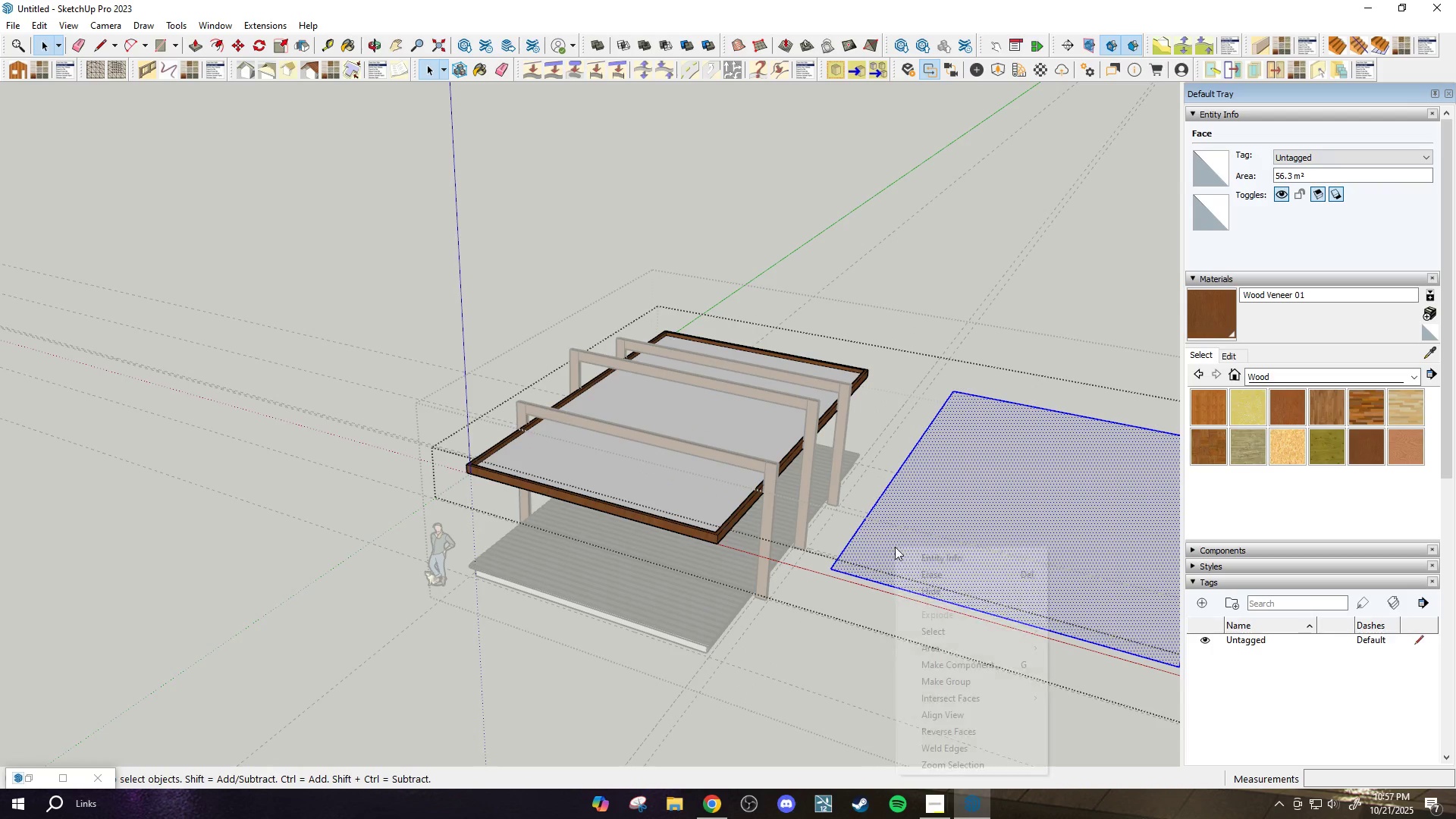 
right_click([895, 547])
 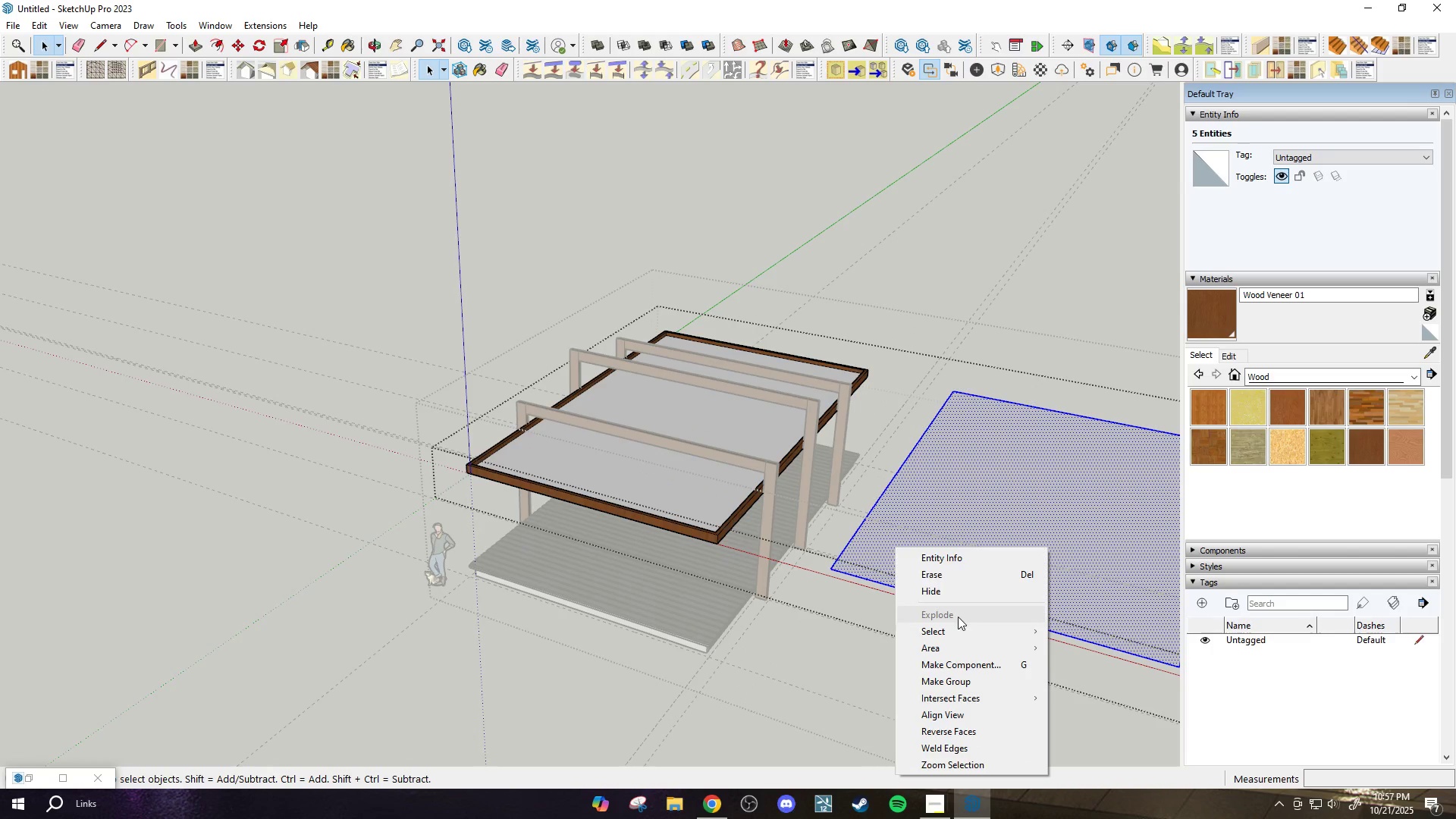 
double_click([994, 487])
 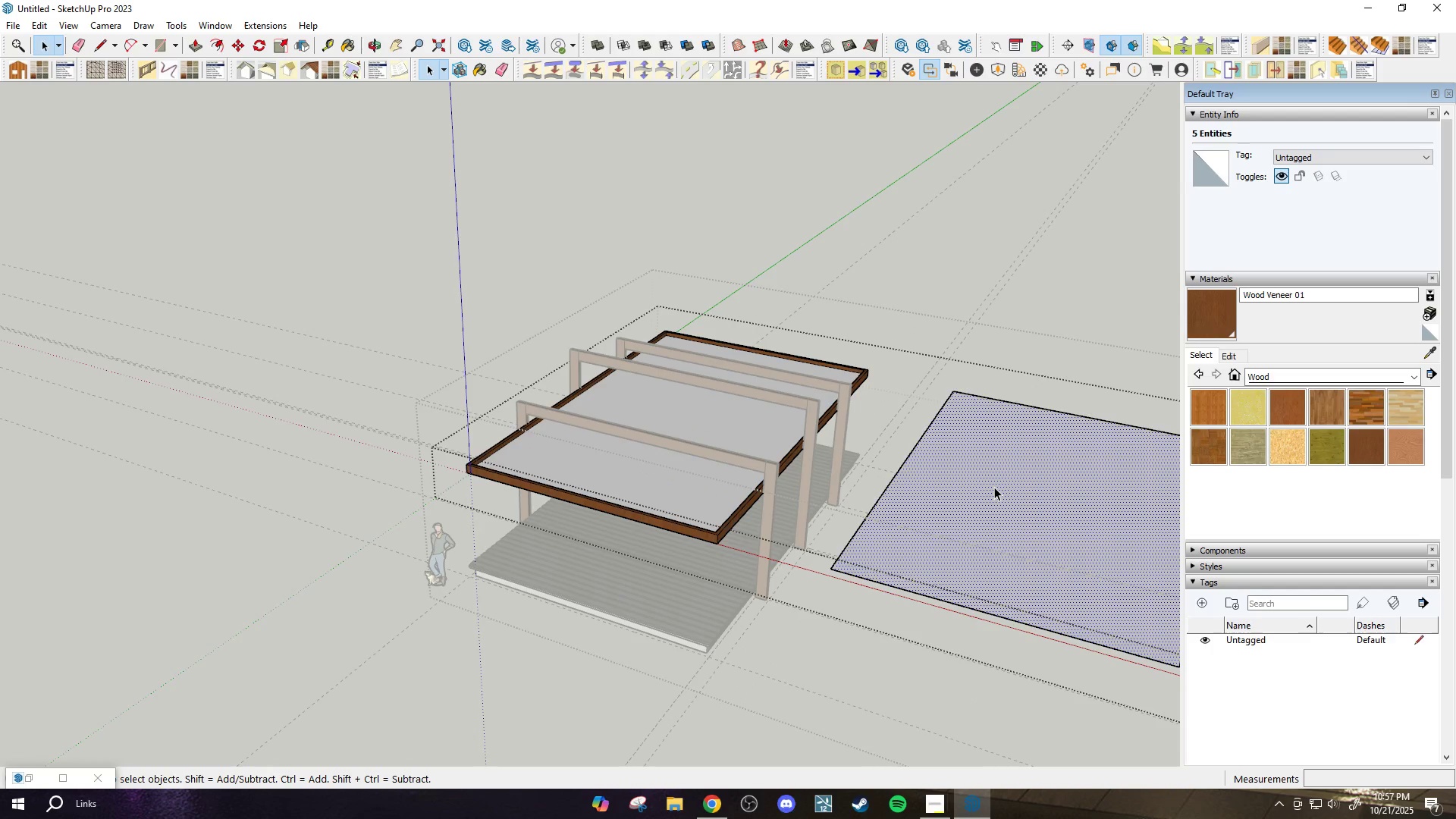 
triple_click([994, 487])
 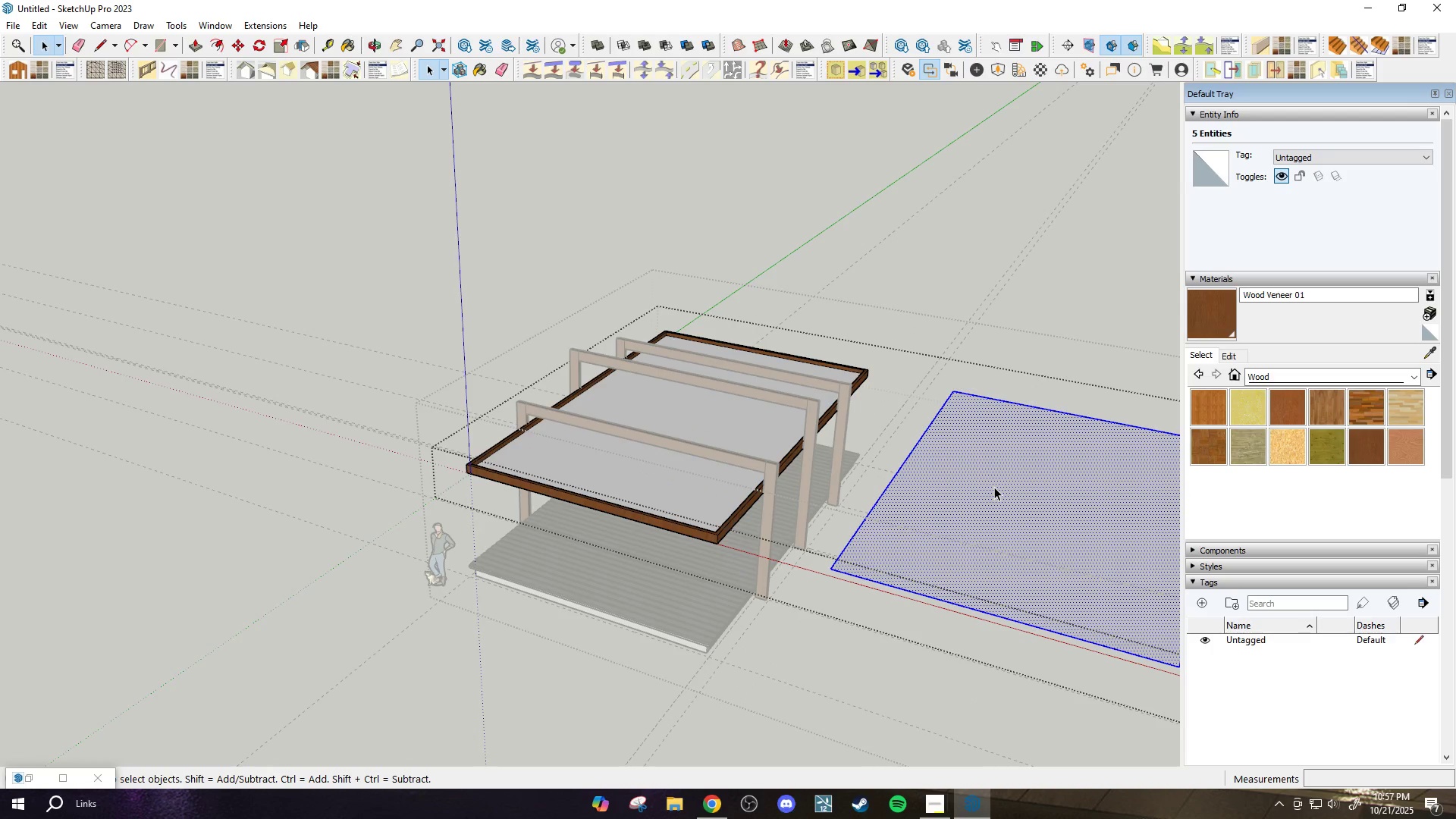 
key(Control+C)
 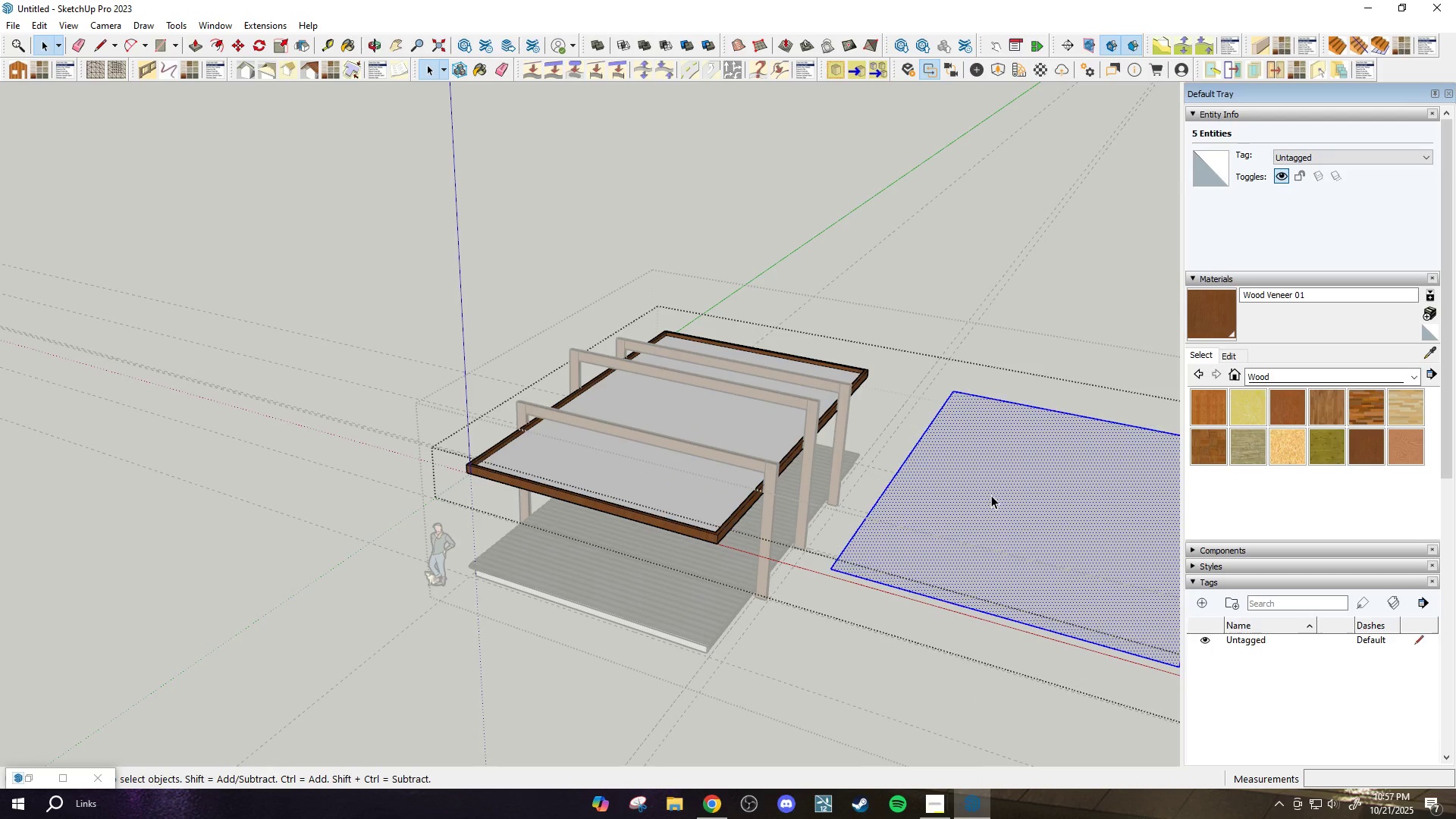 
key(Delete)
 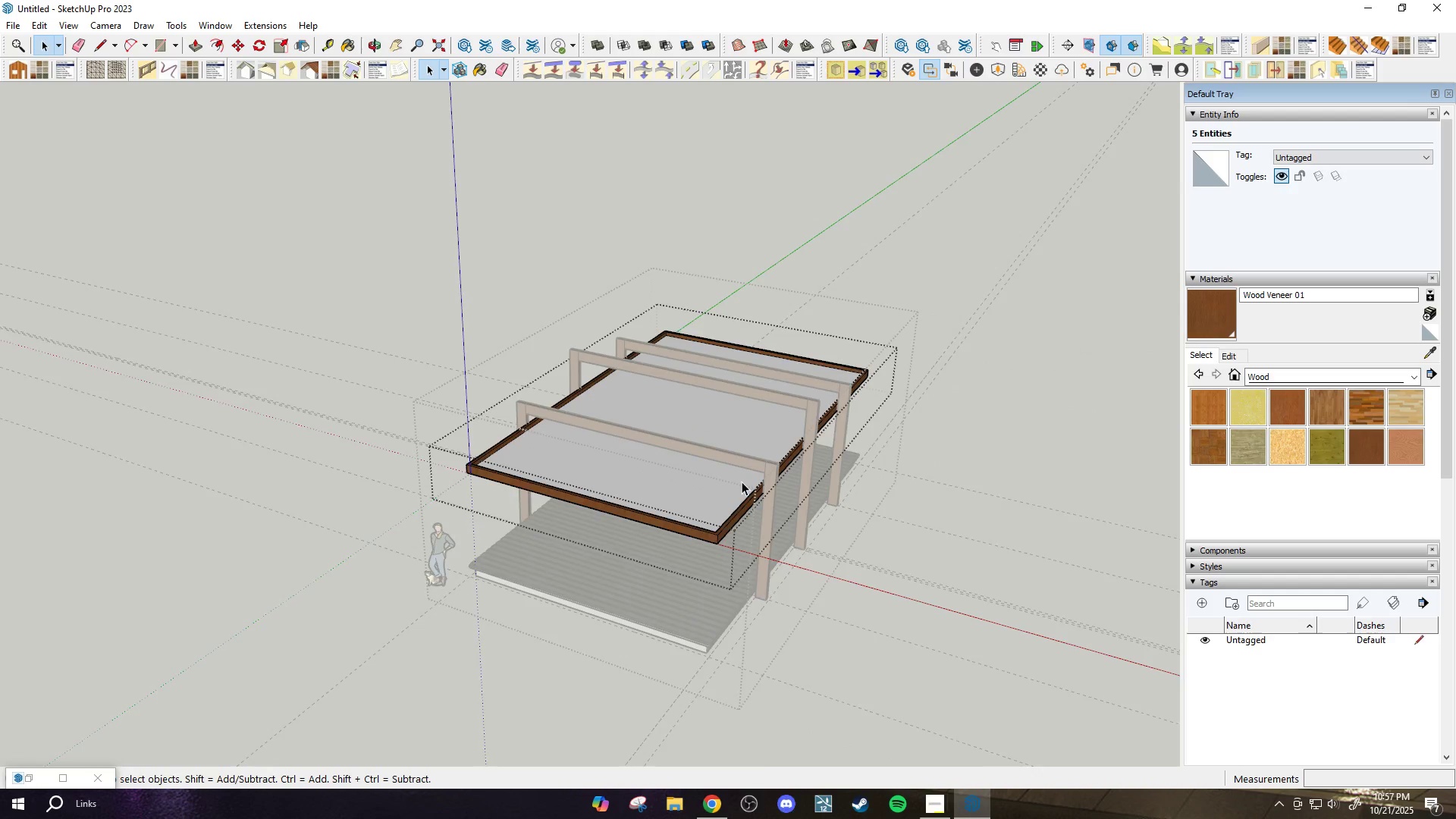 
scroll: coordinate [676, 472], scroll_direction: up, amount: 3.0
 